 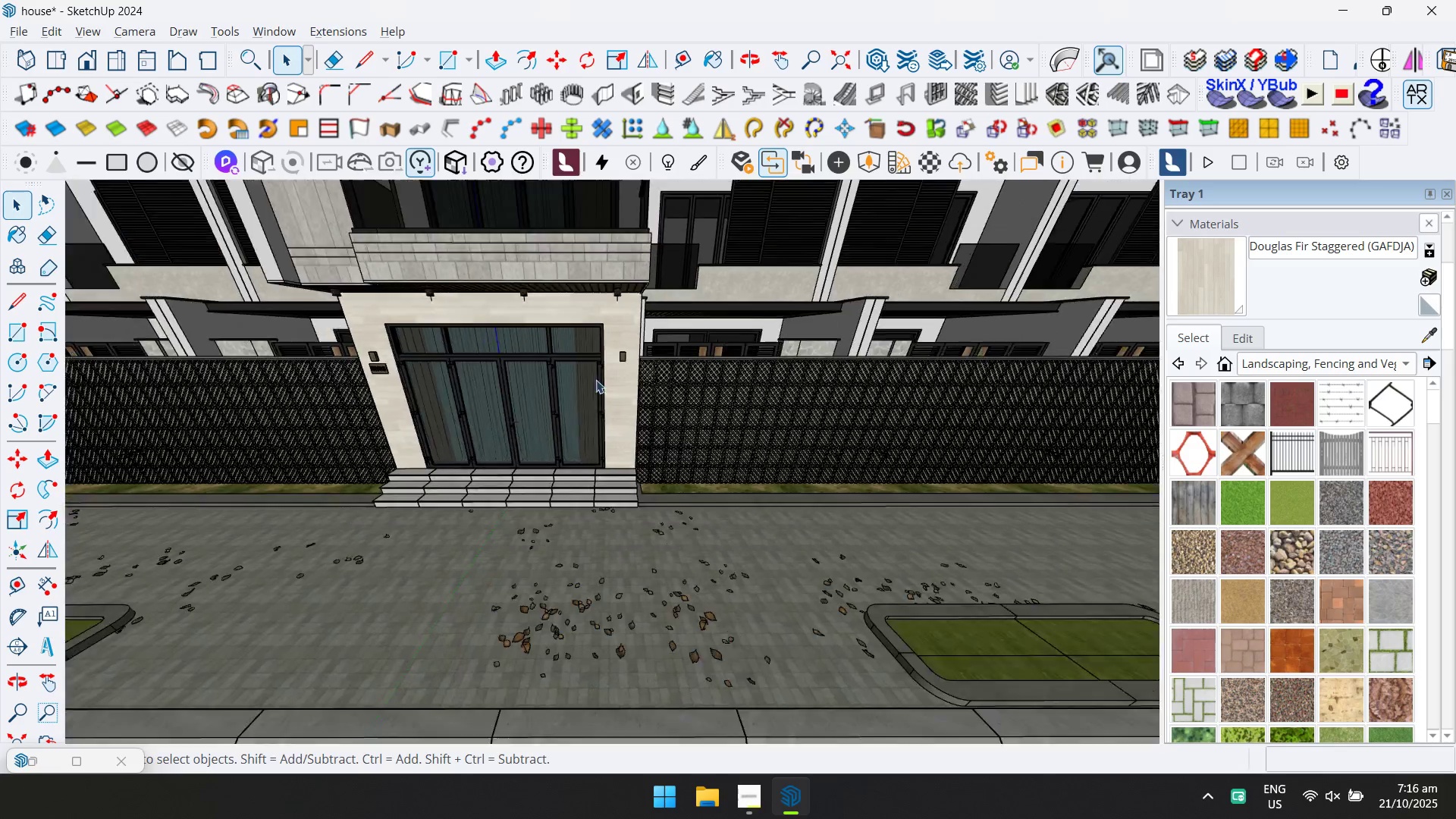 
hold_key(key=ShiftLeft, duration=0.42)
 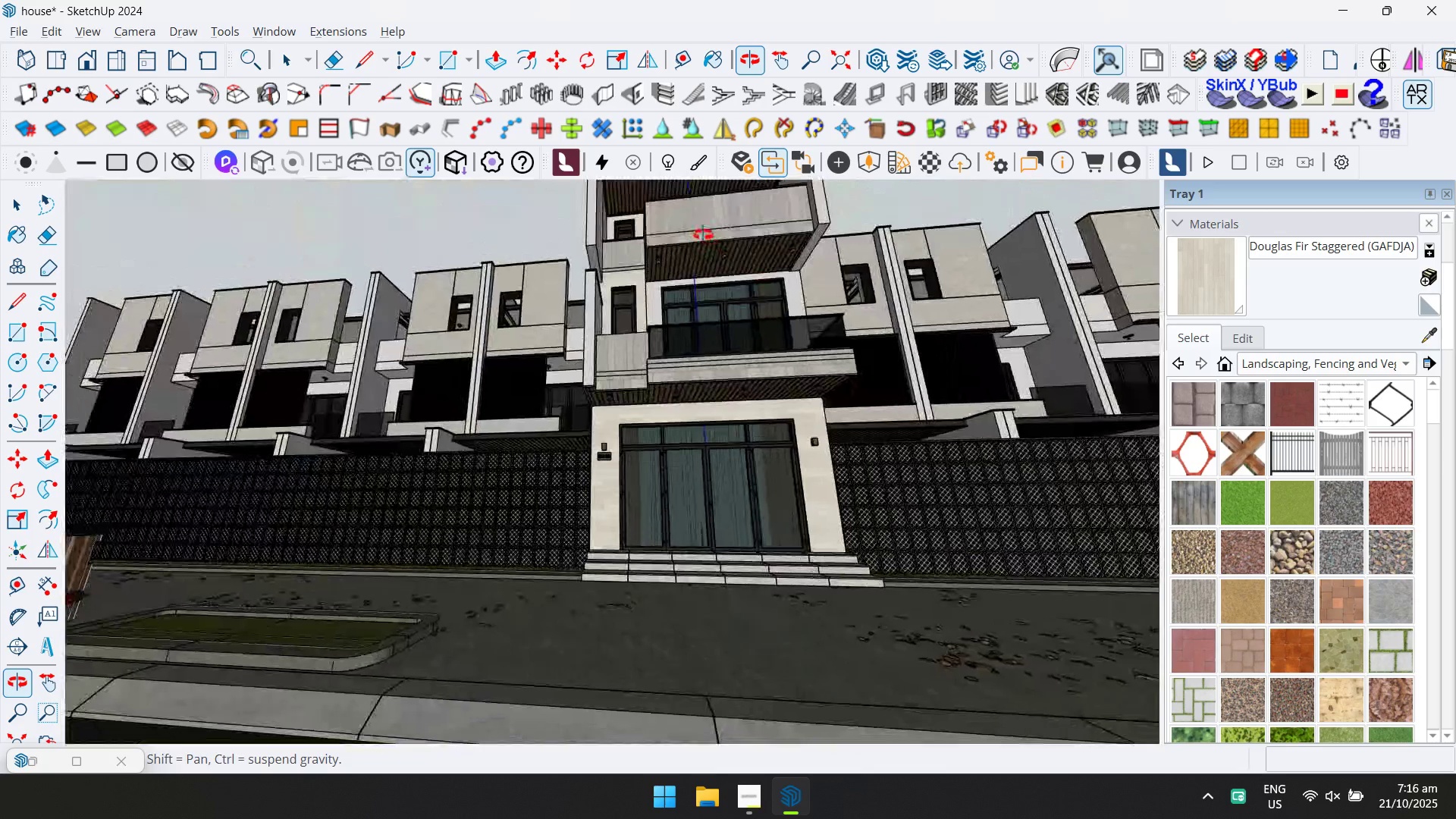 
scroll: coordinate [647, 355], scroll_direction: up, amount: 33.0
 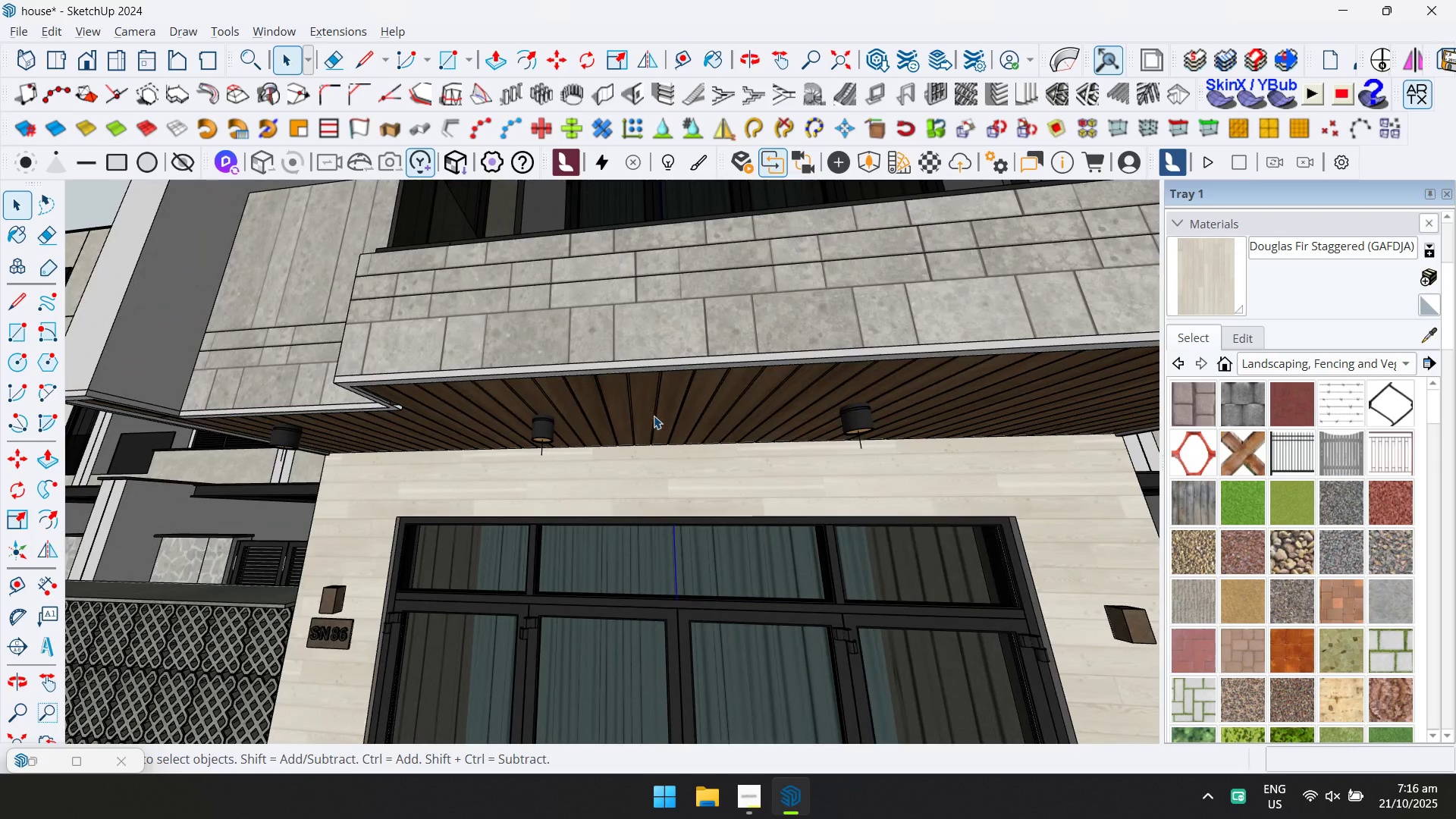 
double_click([654, 416])
 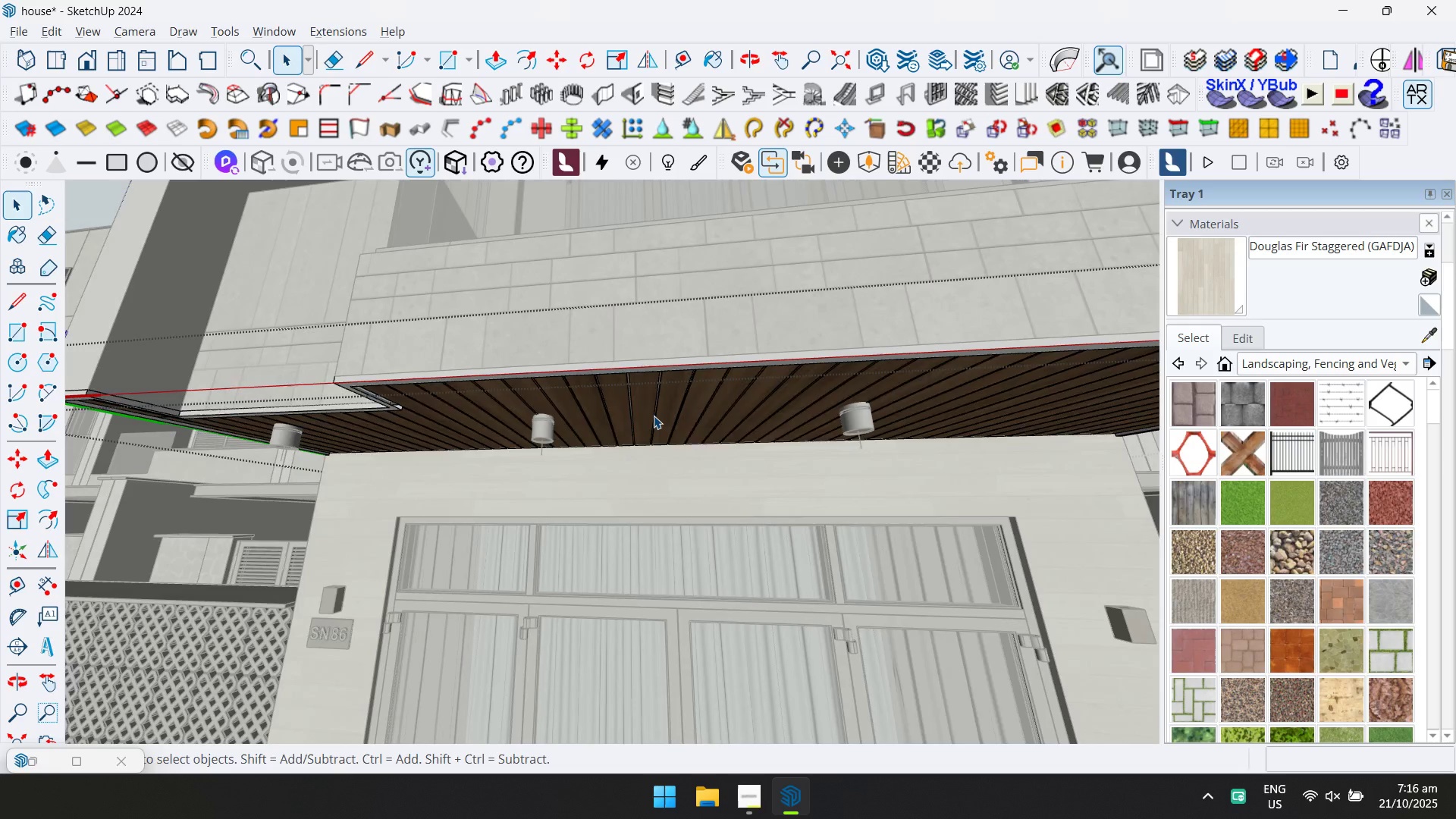 
triple_click([654, 416])
 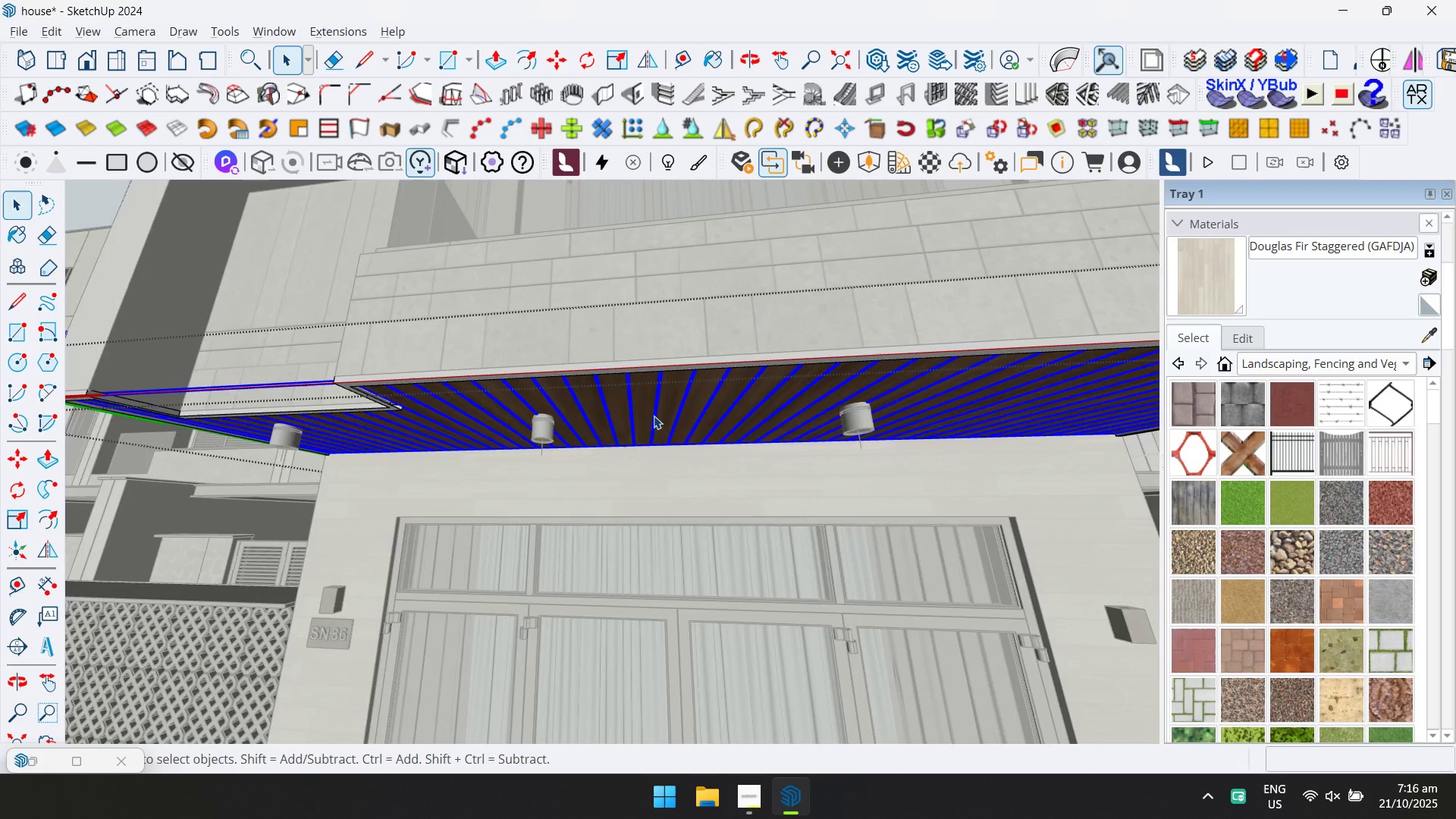 
scroll: coordinate [654, 416], scroll_direction: down, amount: 6.0
 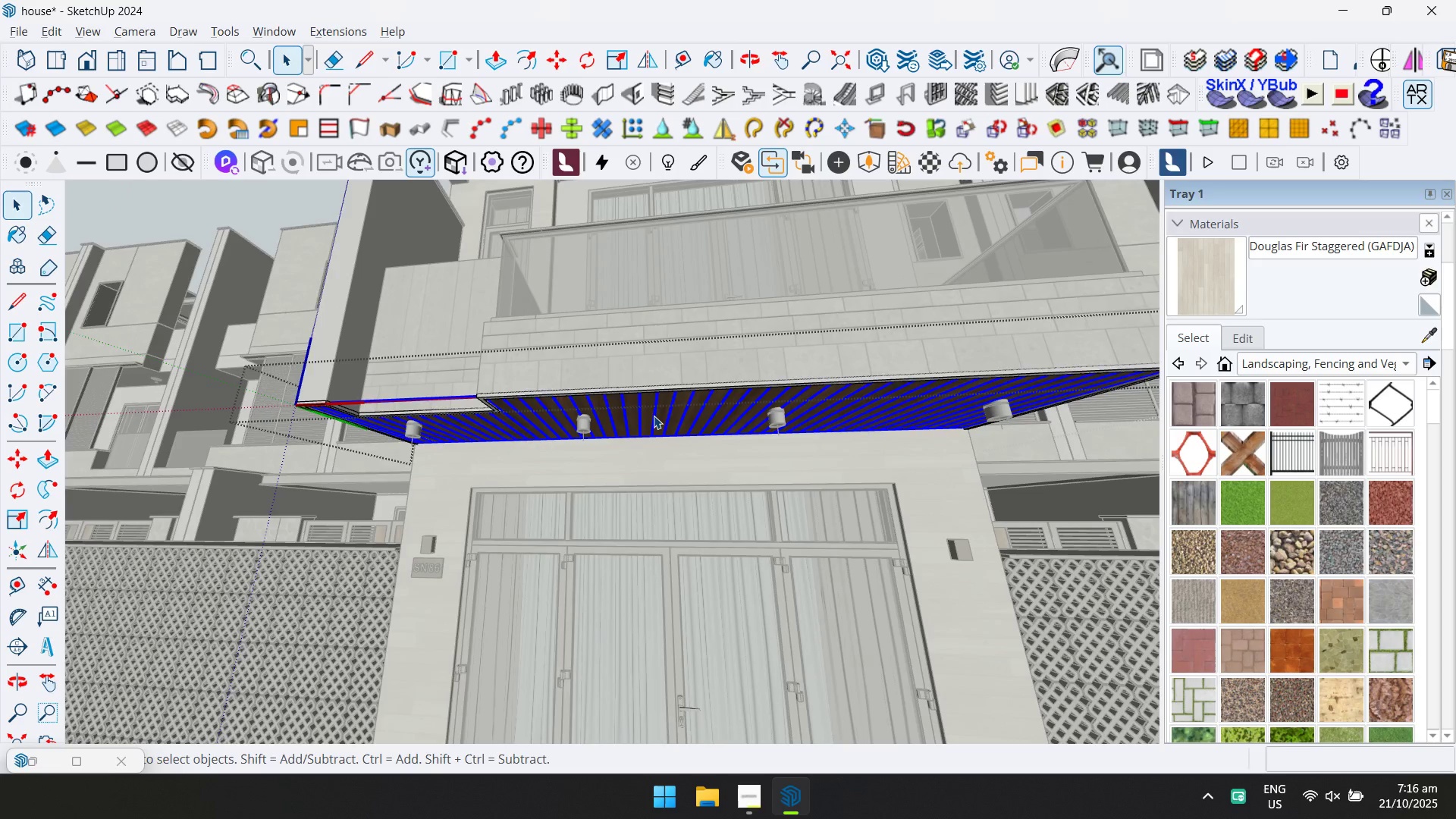 
double_click([654, 416])
 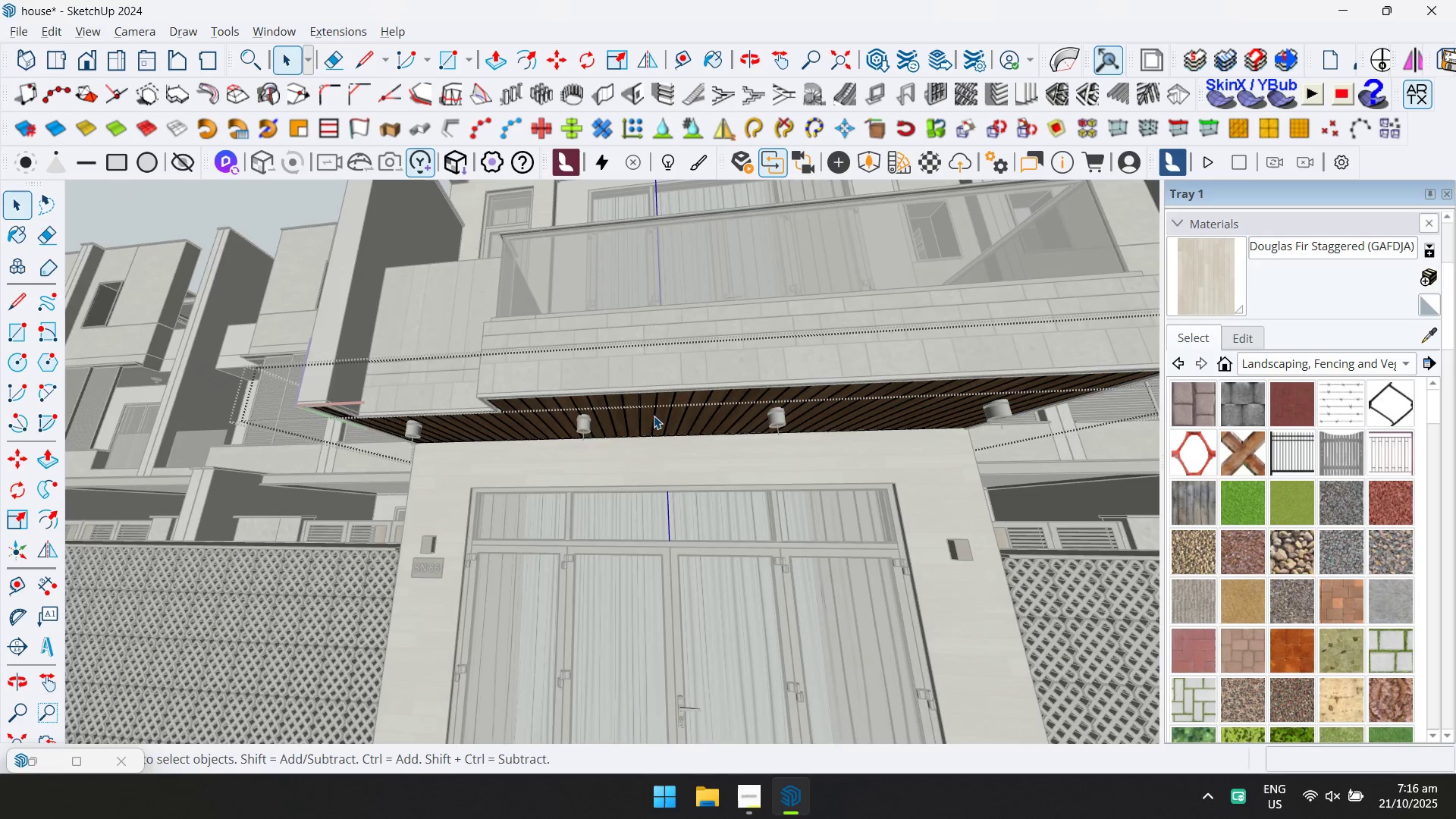 
key(D)
 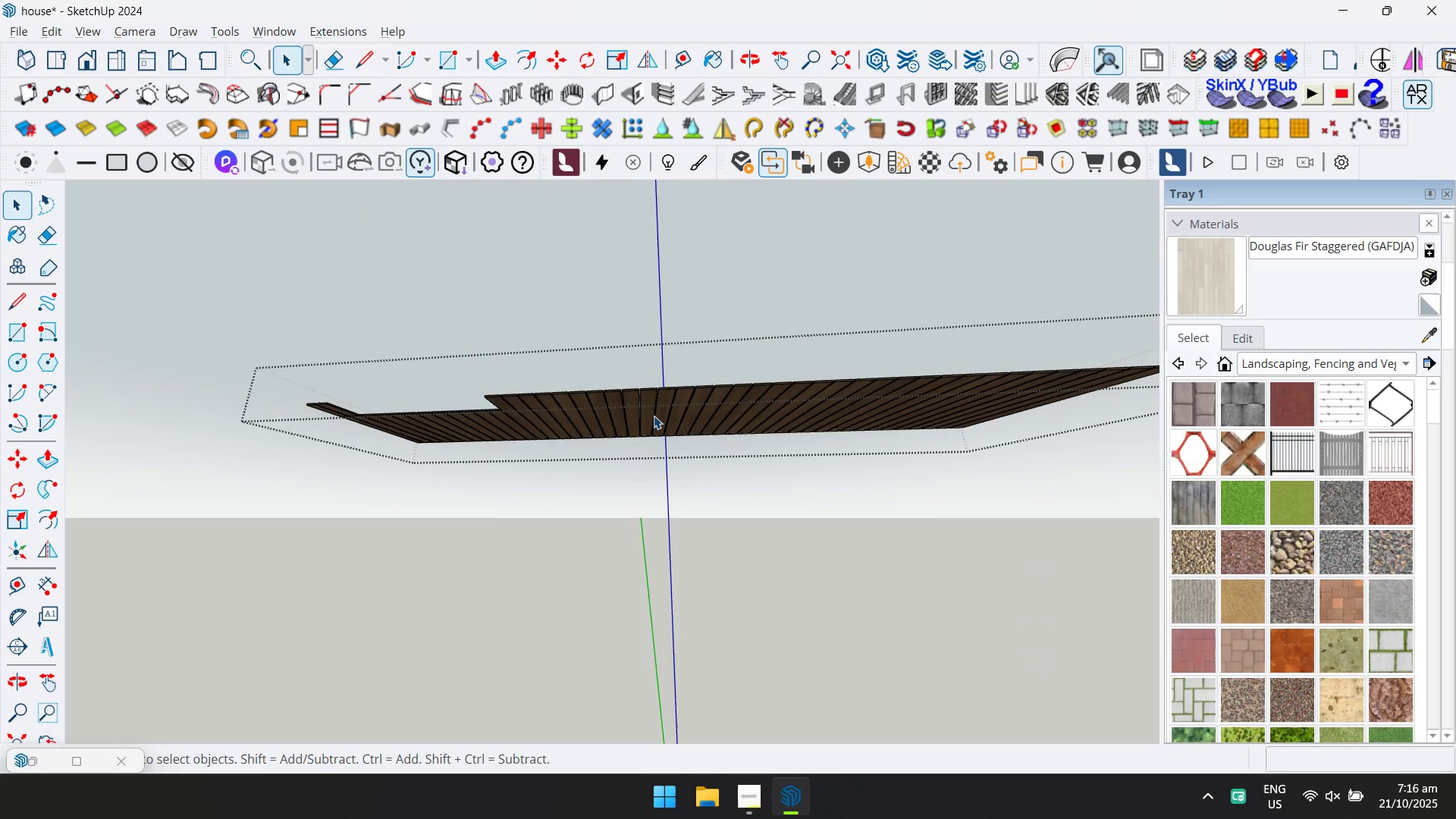 
left_click([654, 416])
 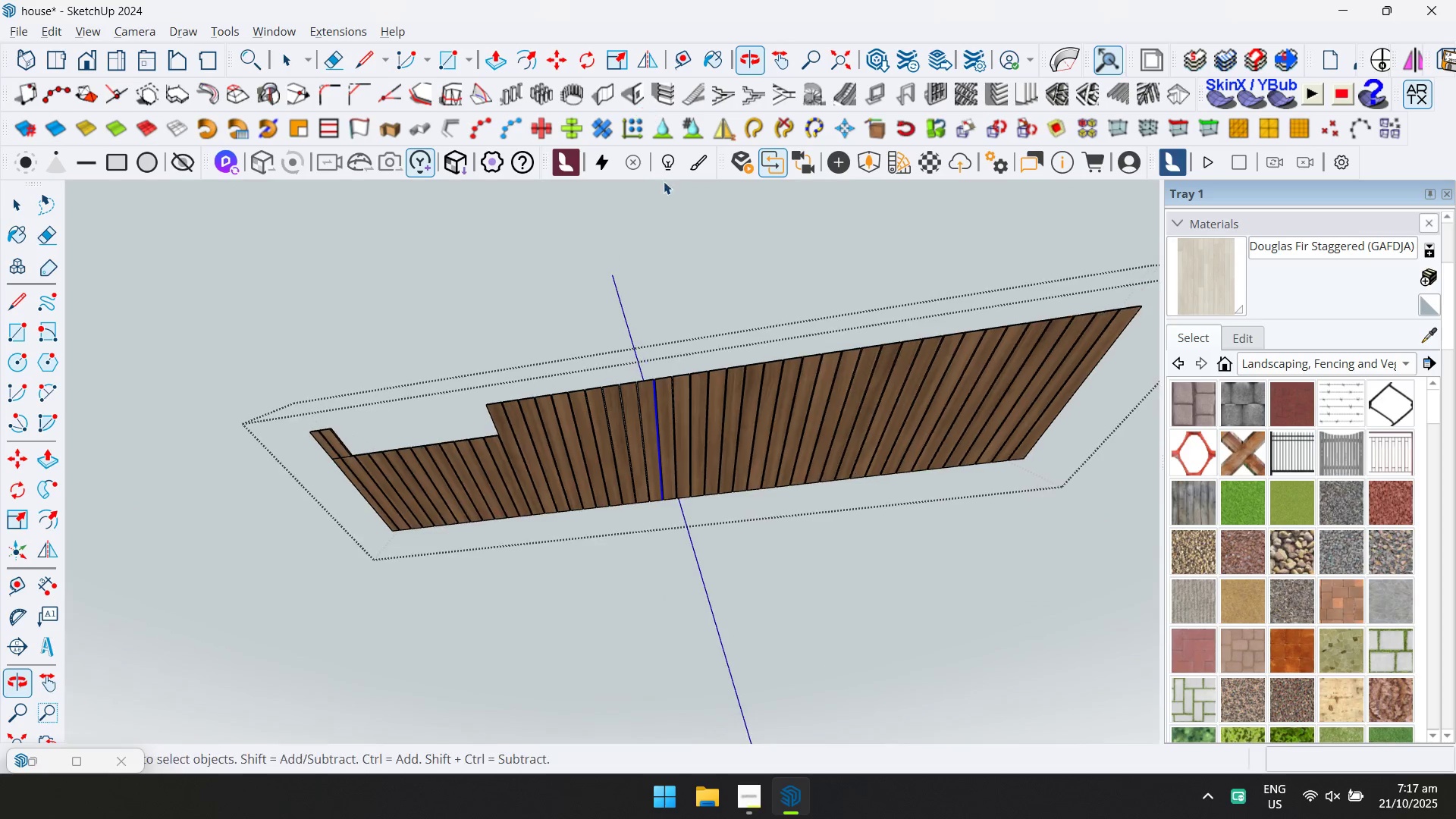 
left_click([719, 397])
 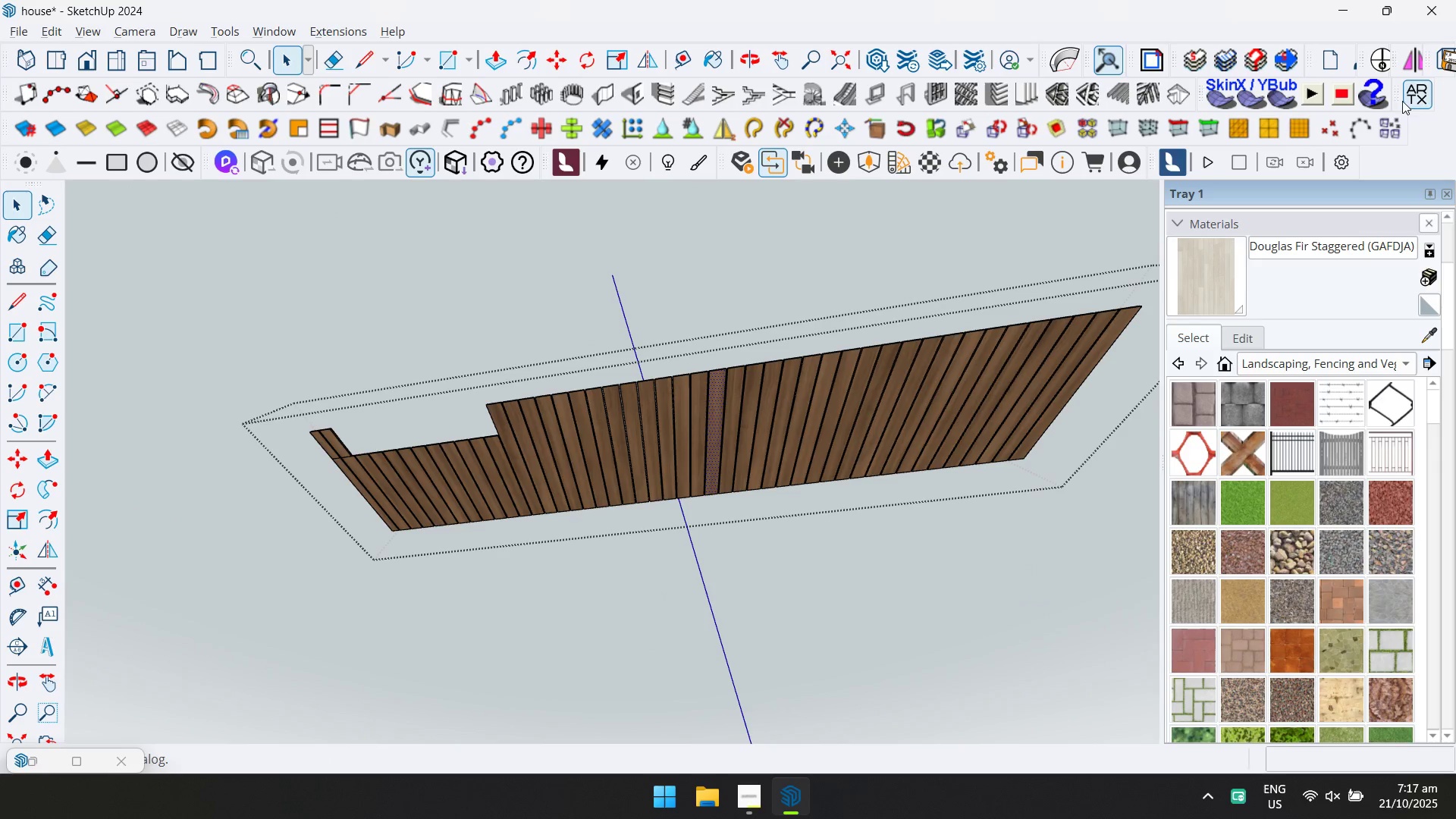 
left_click([1417, 96])
 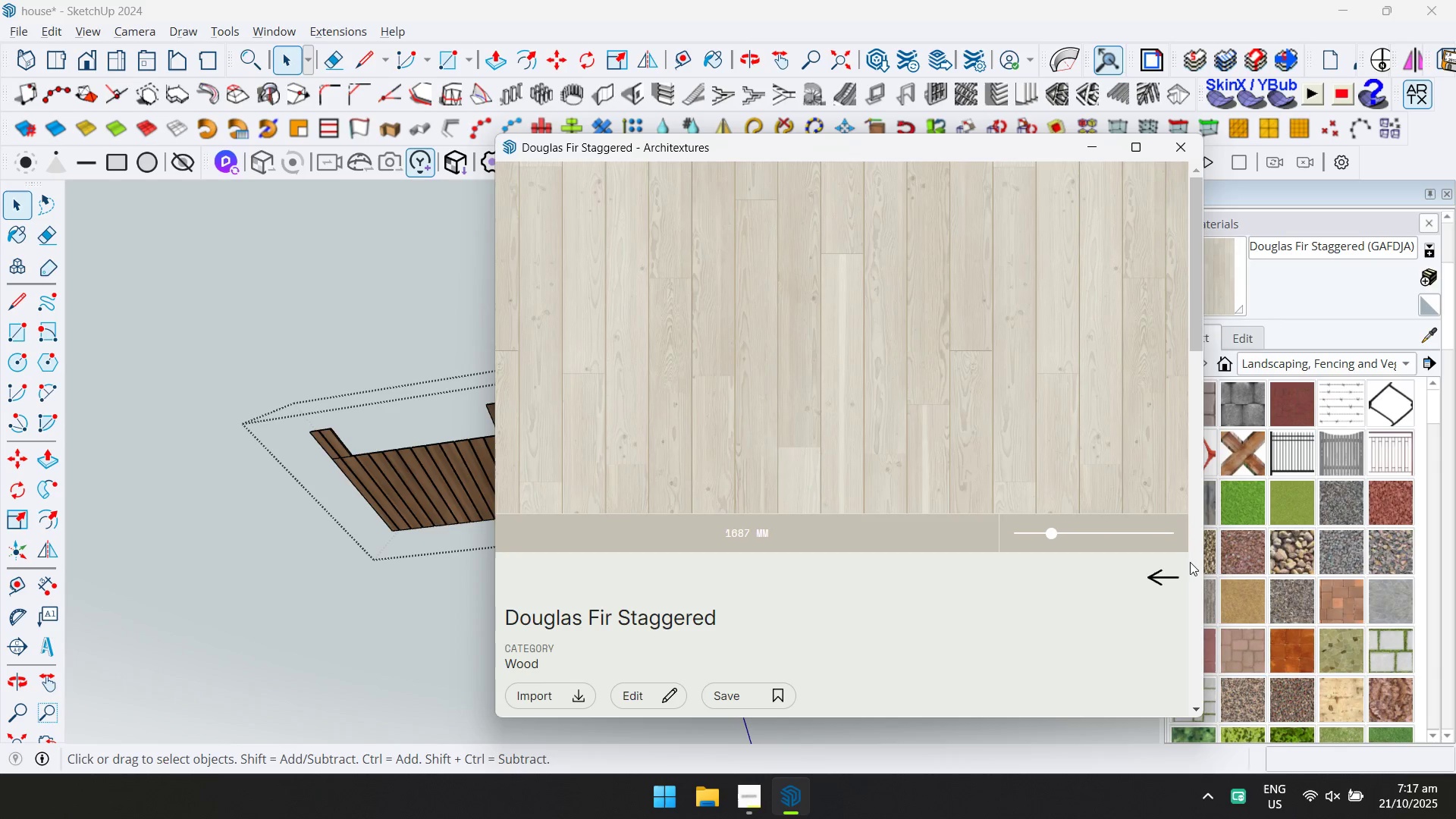 
left_click([1170, 578])
 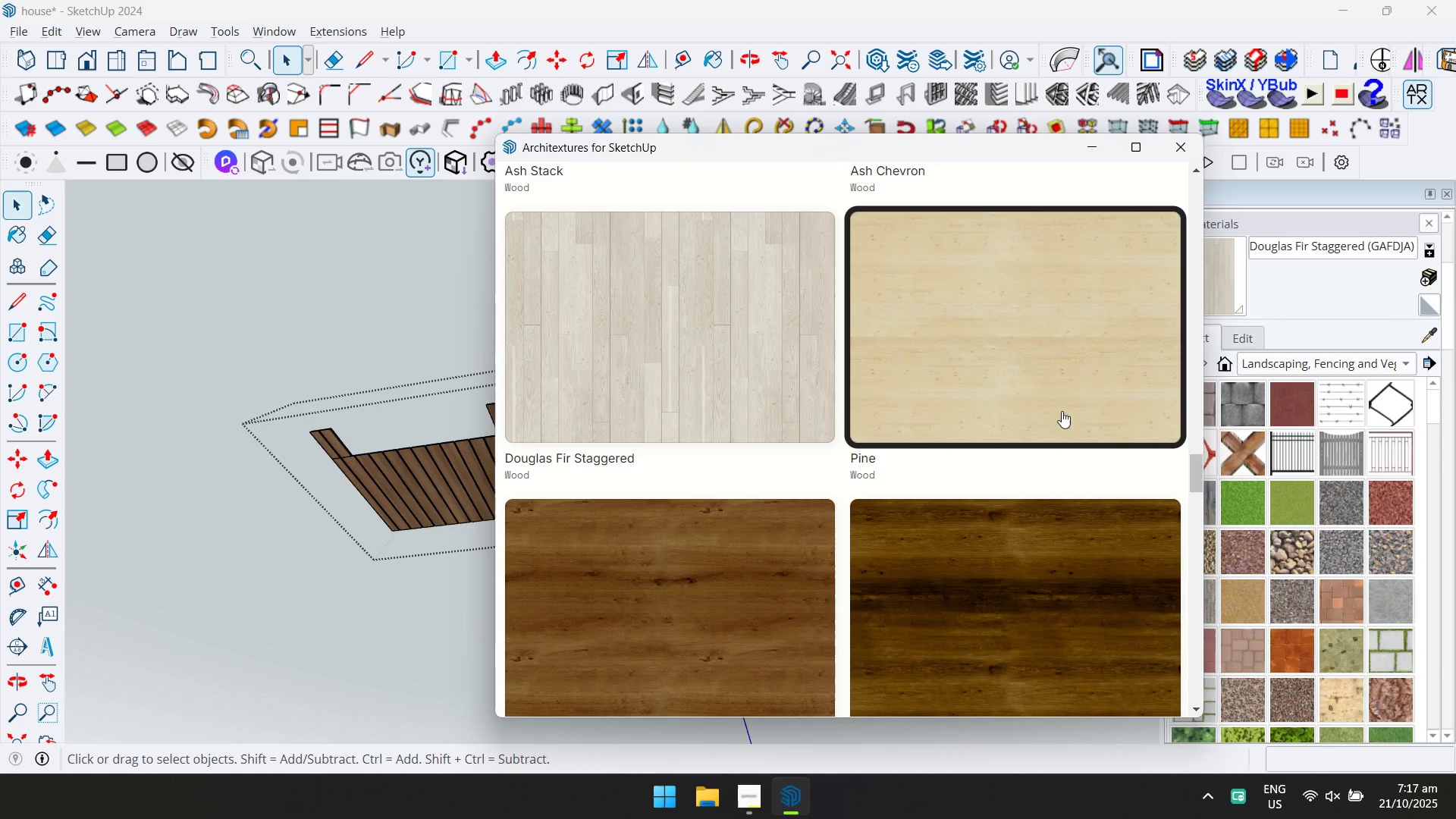 
scroll: coordinate [1034, 432], scroll_direction: up, amount: 21.0
 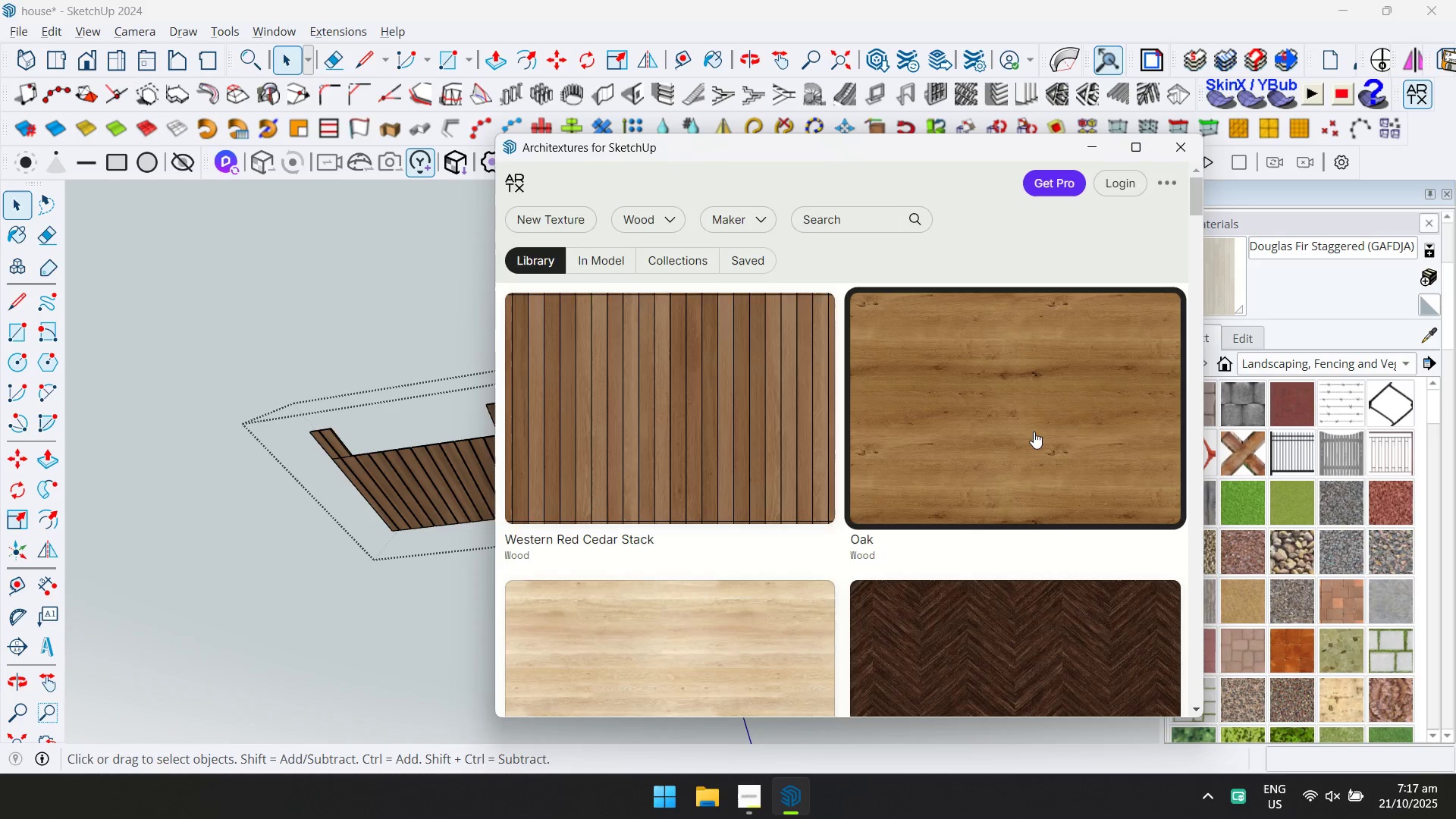 
left_click([1034, 431])
 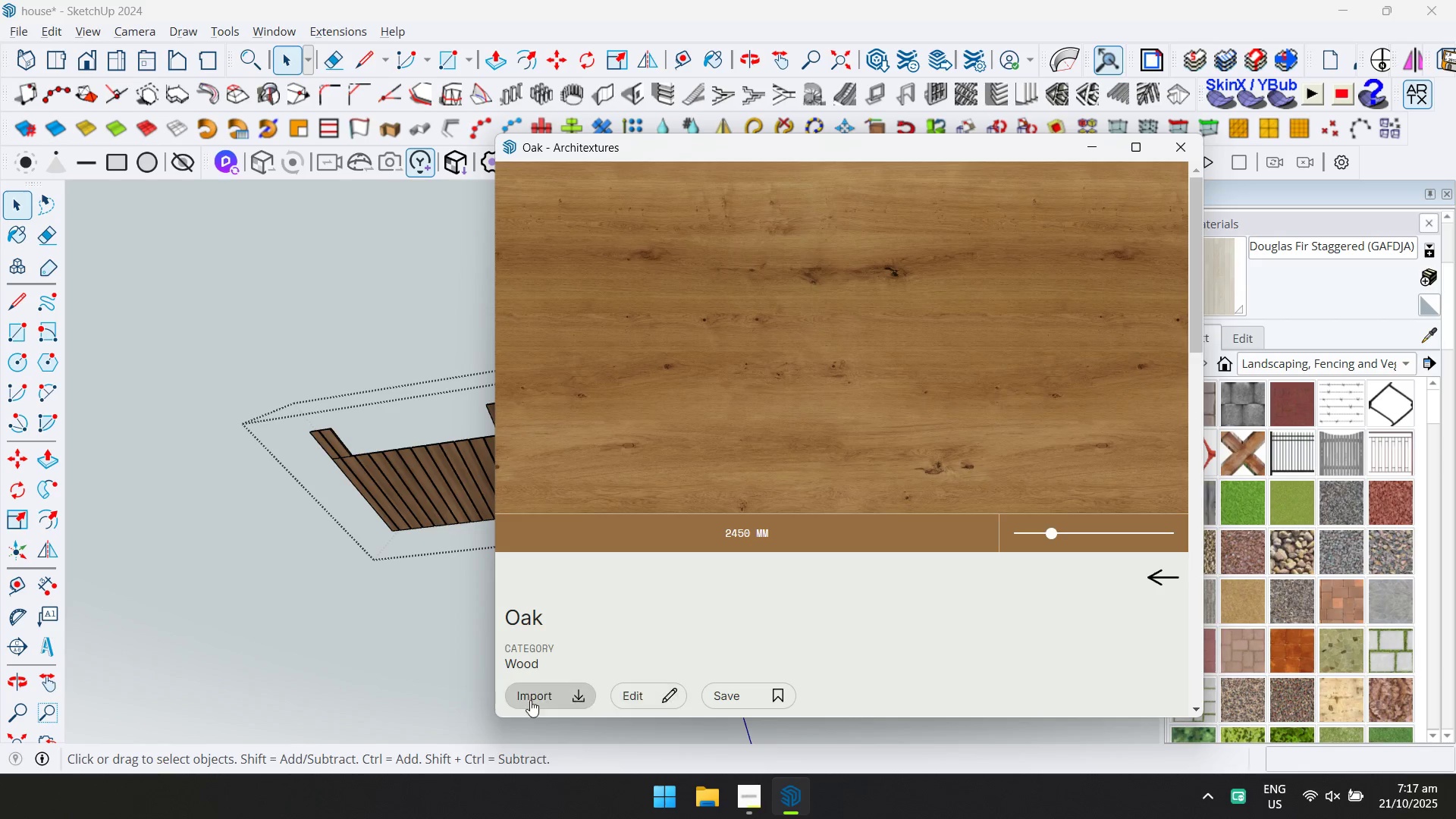 
left_click([532, 694])
 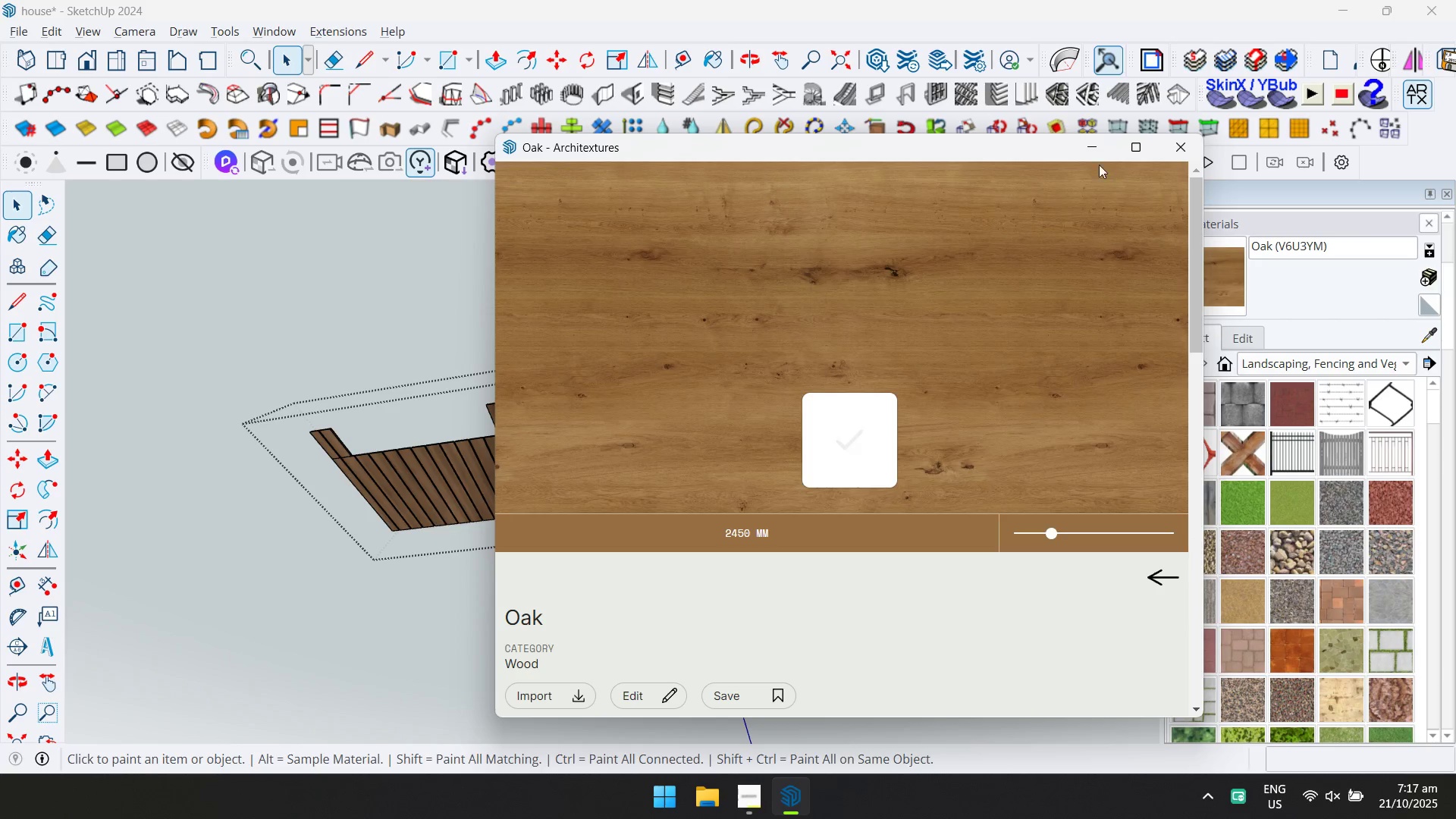 
left_click([1090, 157])
 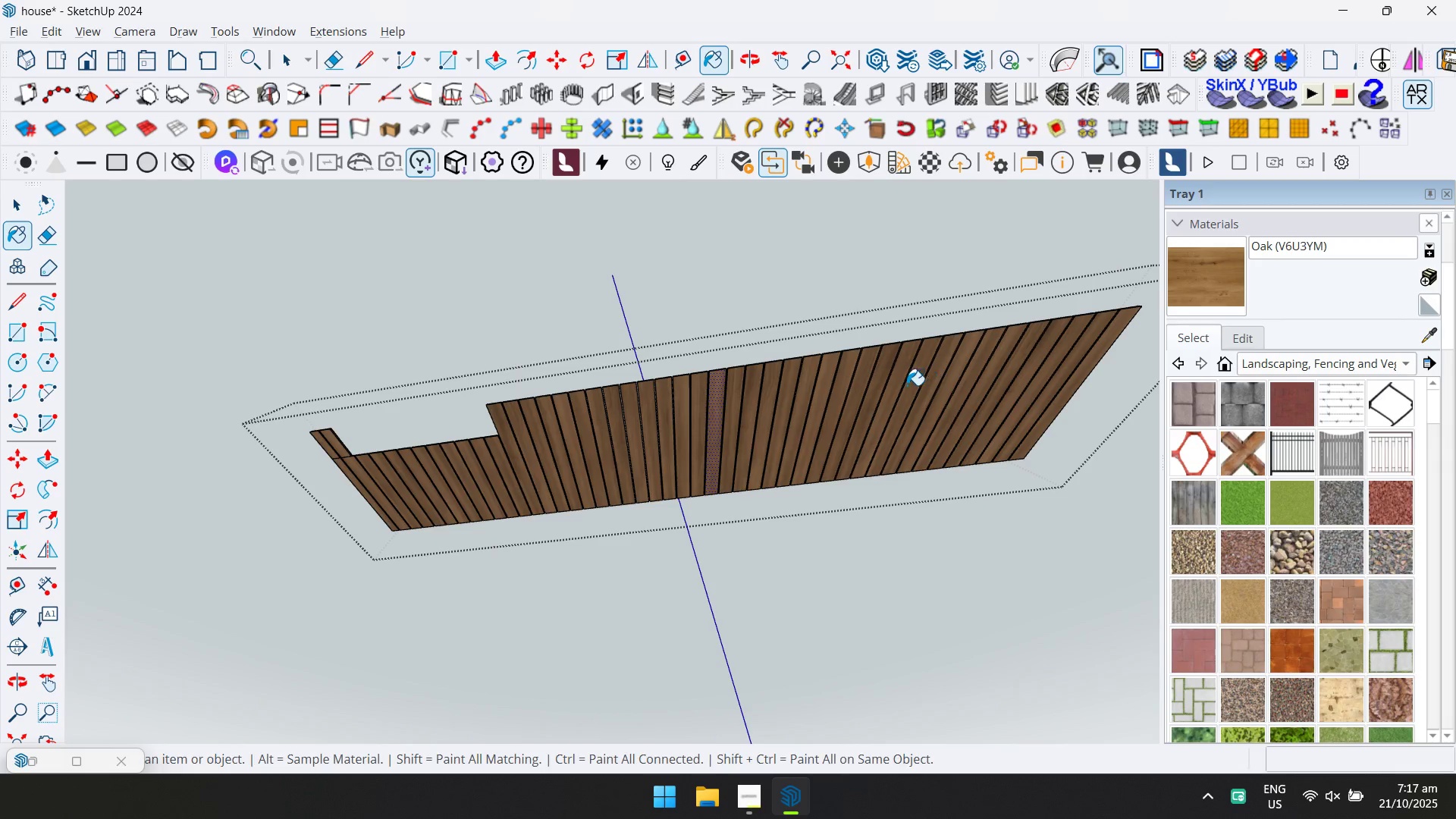 
key(A)
 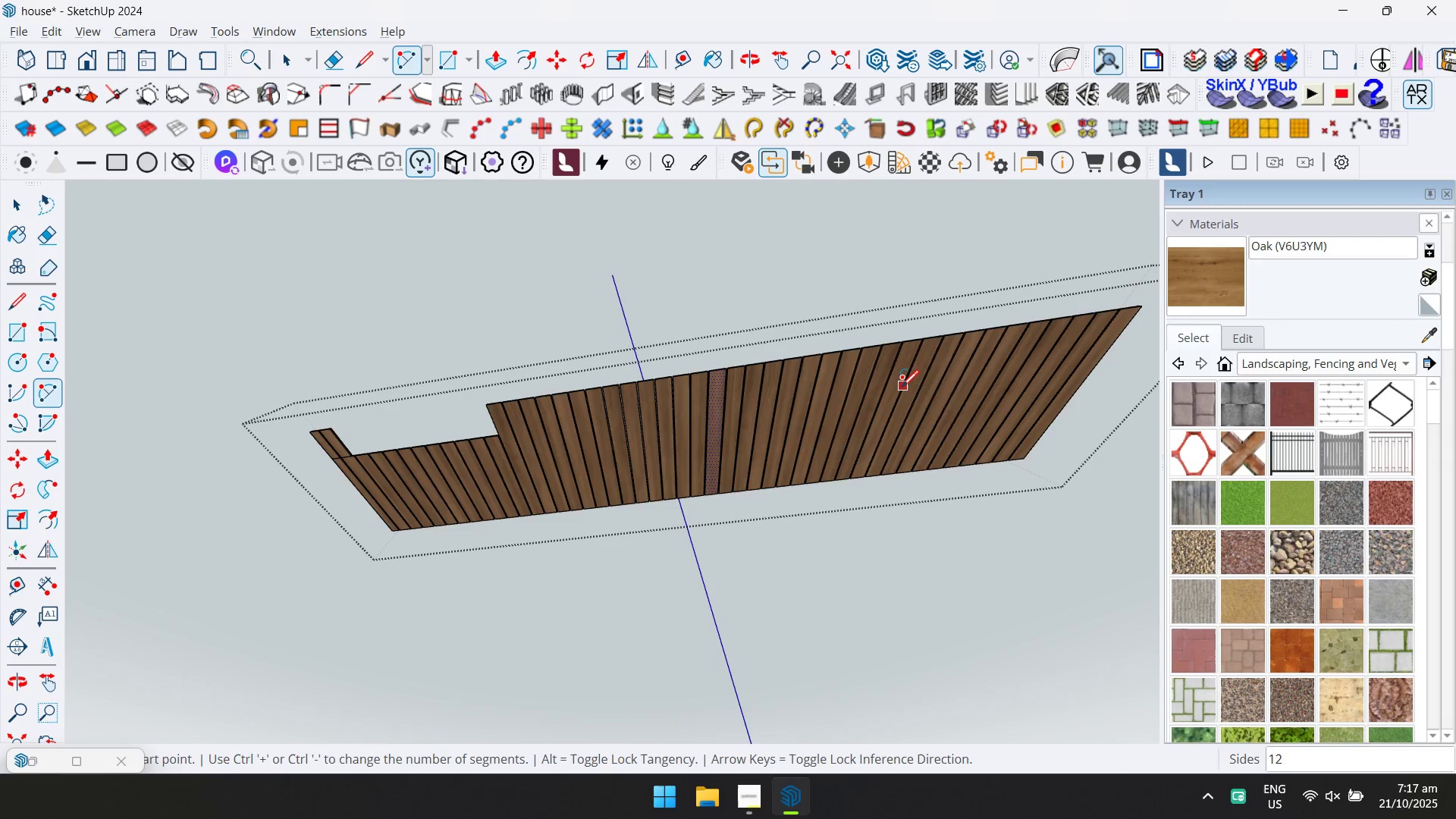 
key(Control+A)
 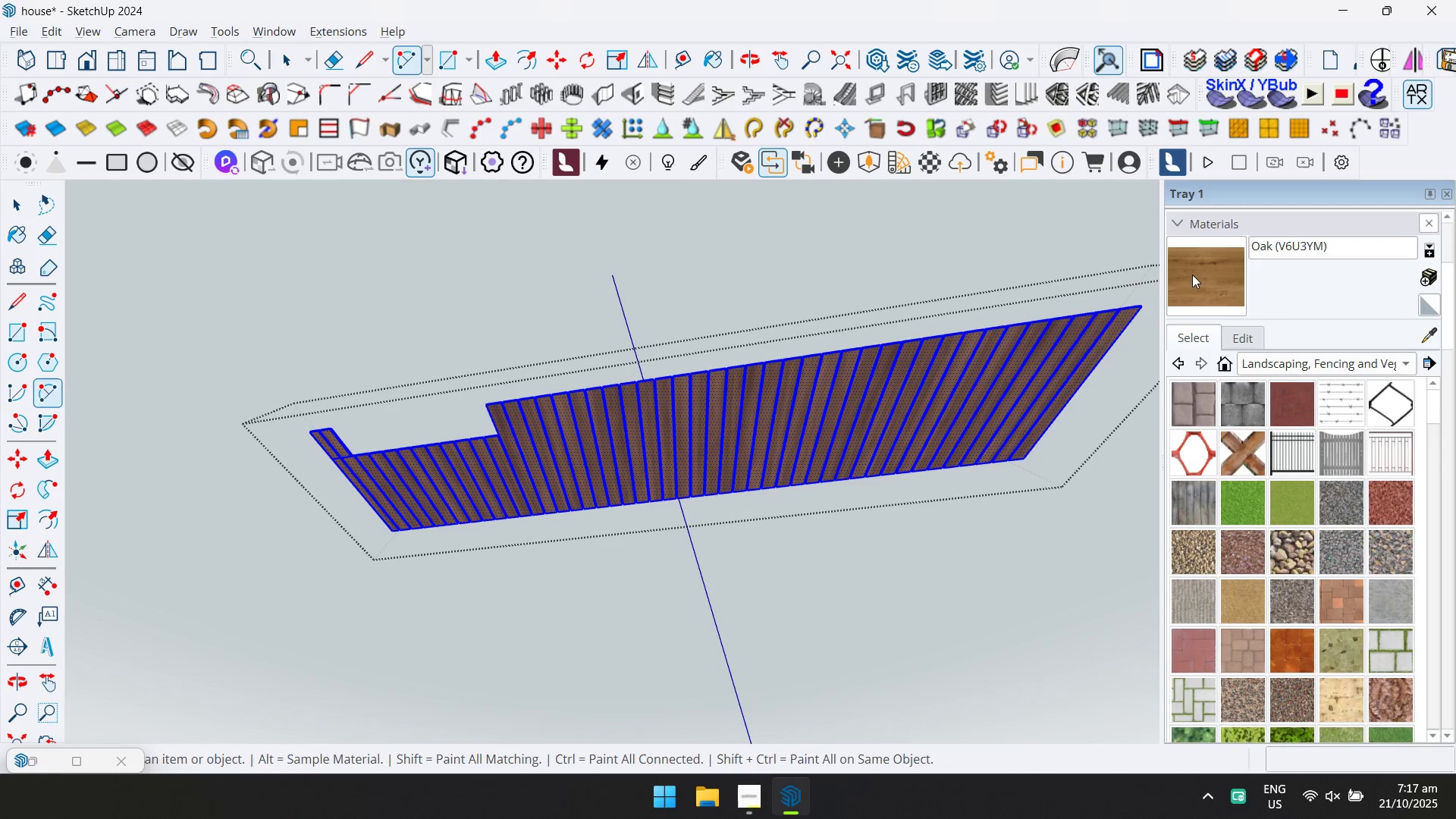 
double_click([1003, 379])
 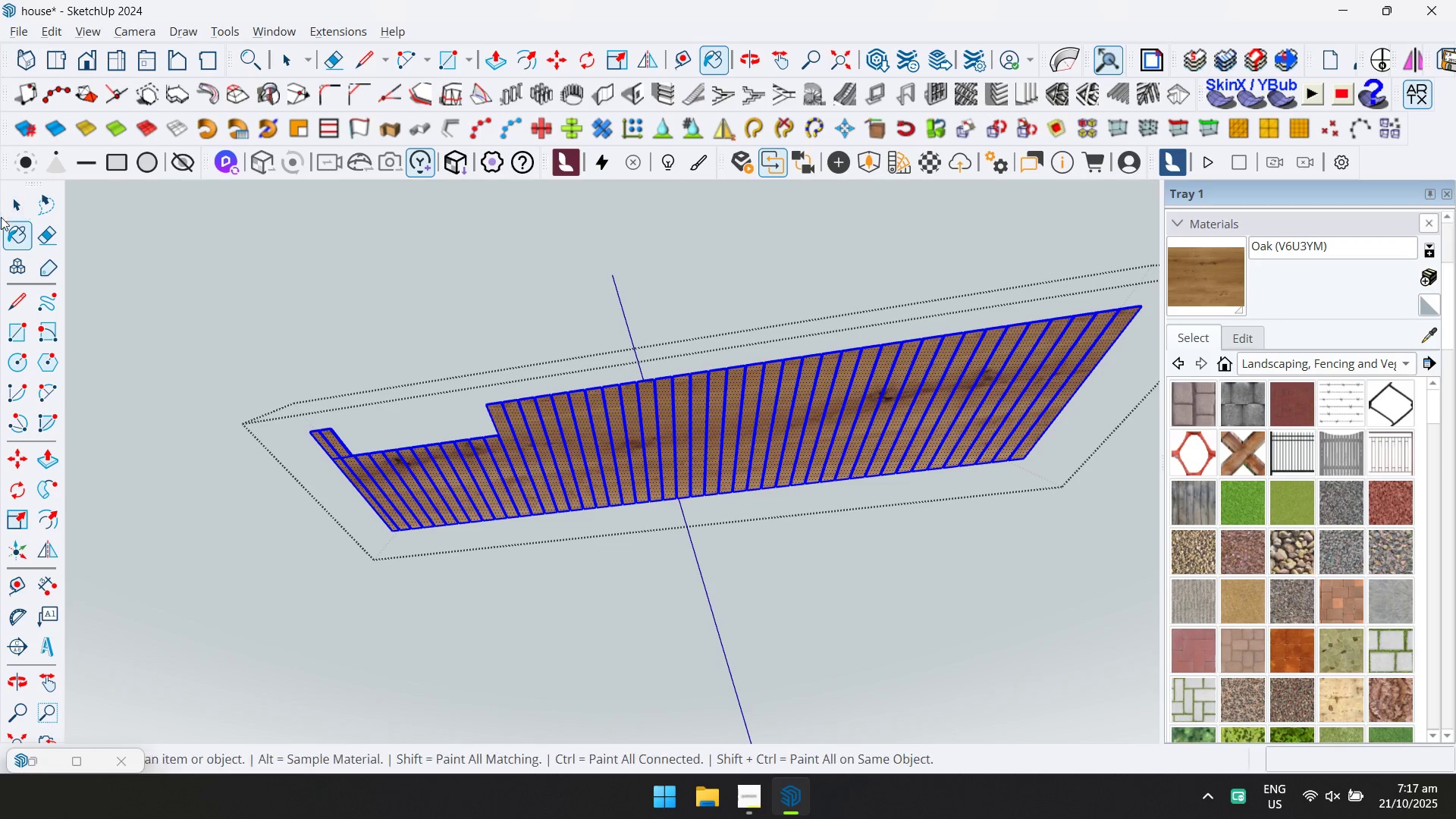 
left_click([17, 206])
 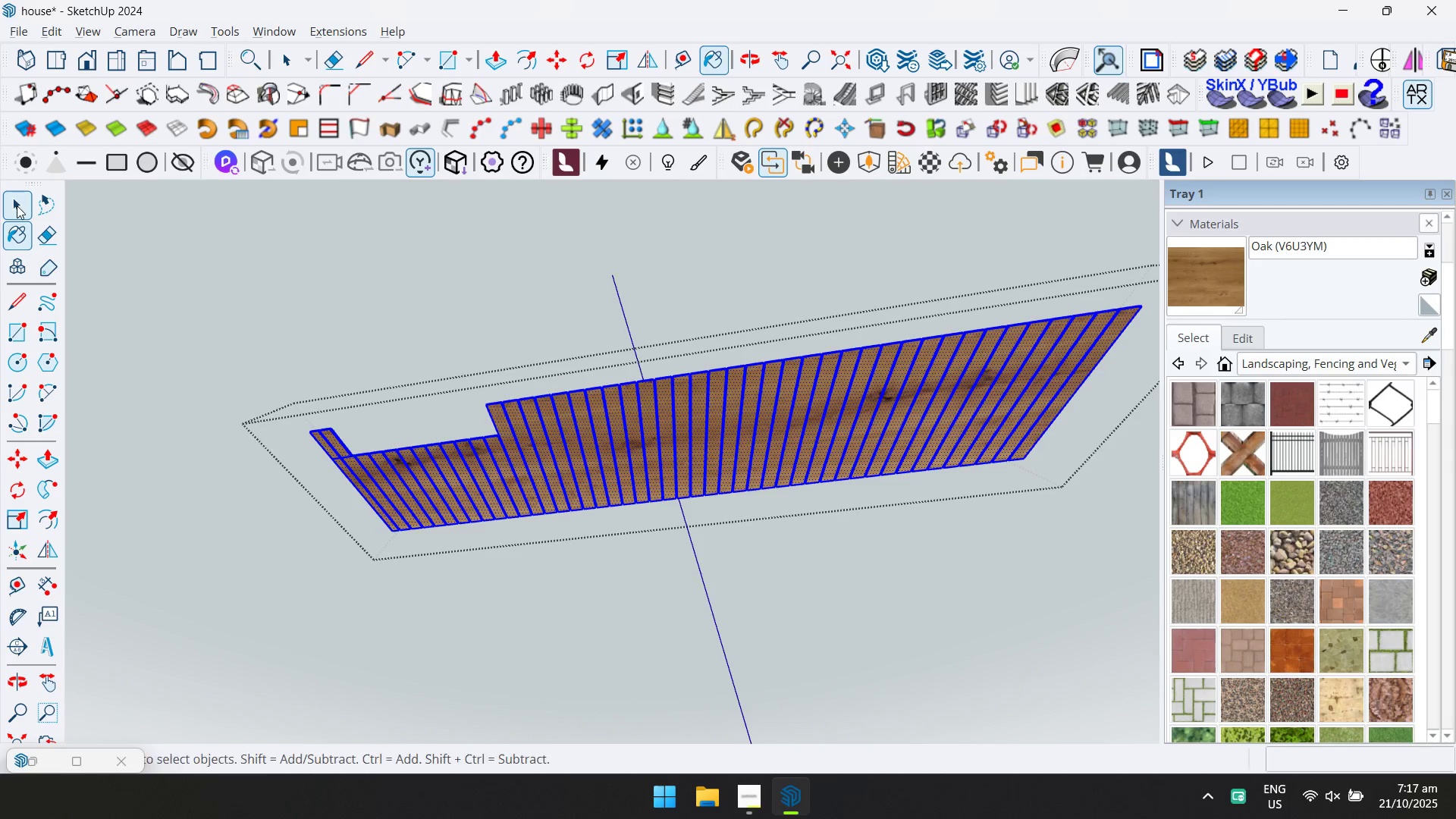 
key(Escape)
 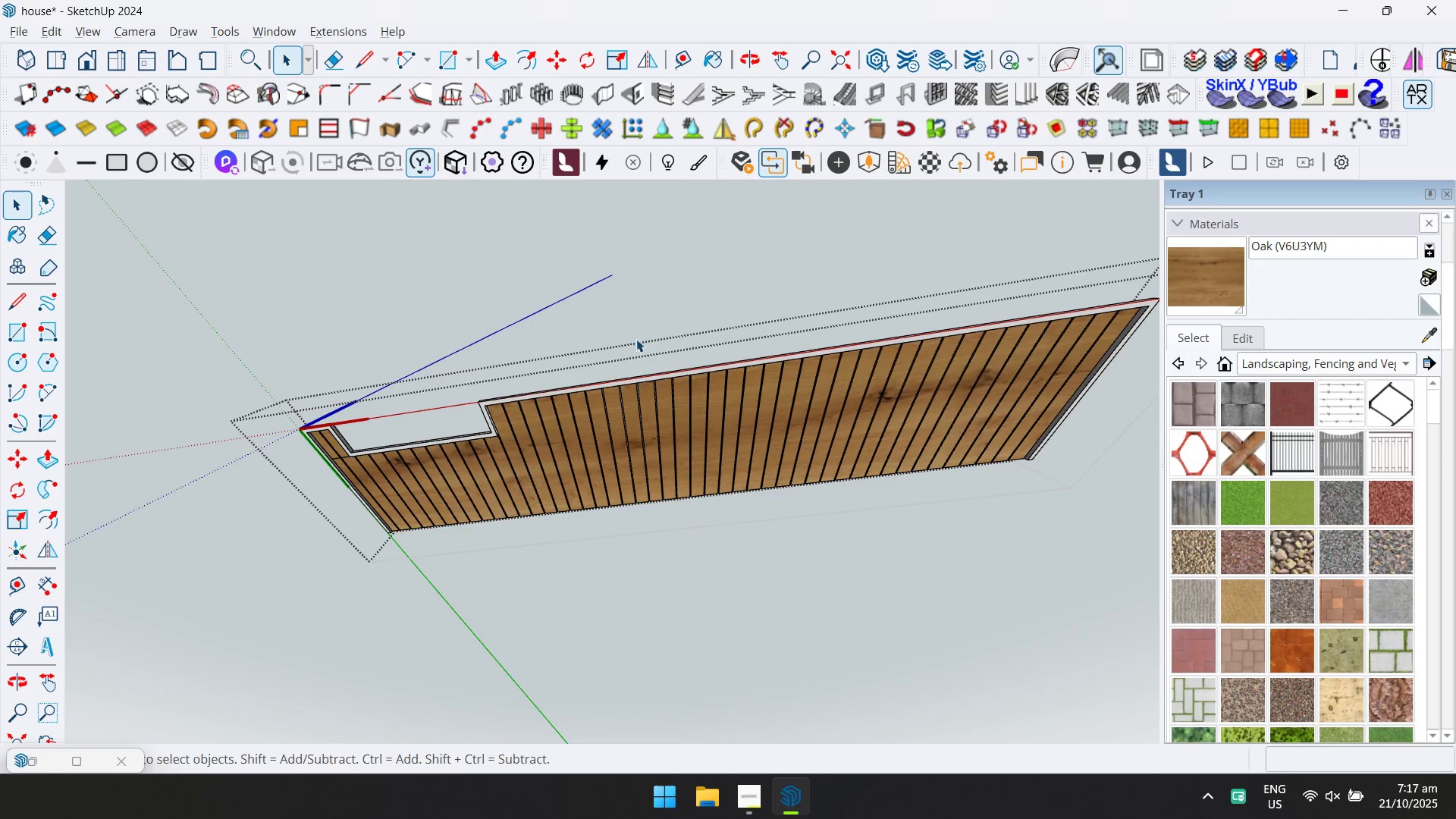 
scroll: coordinate [671, 348], scroll_direction: down, amount: 5.0
 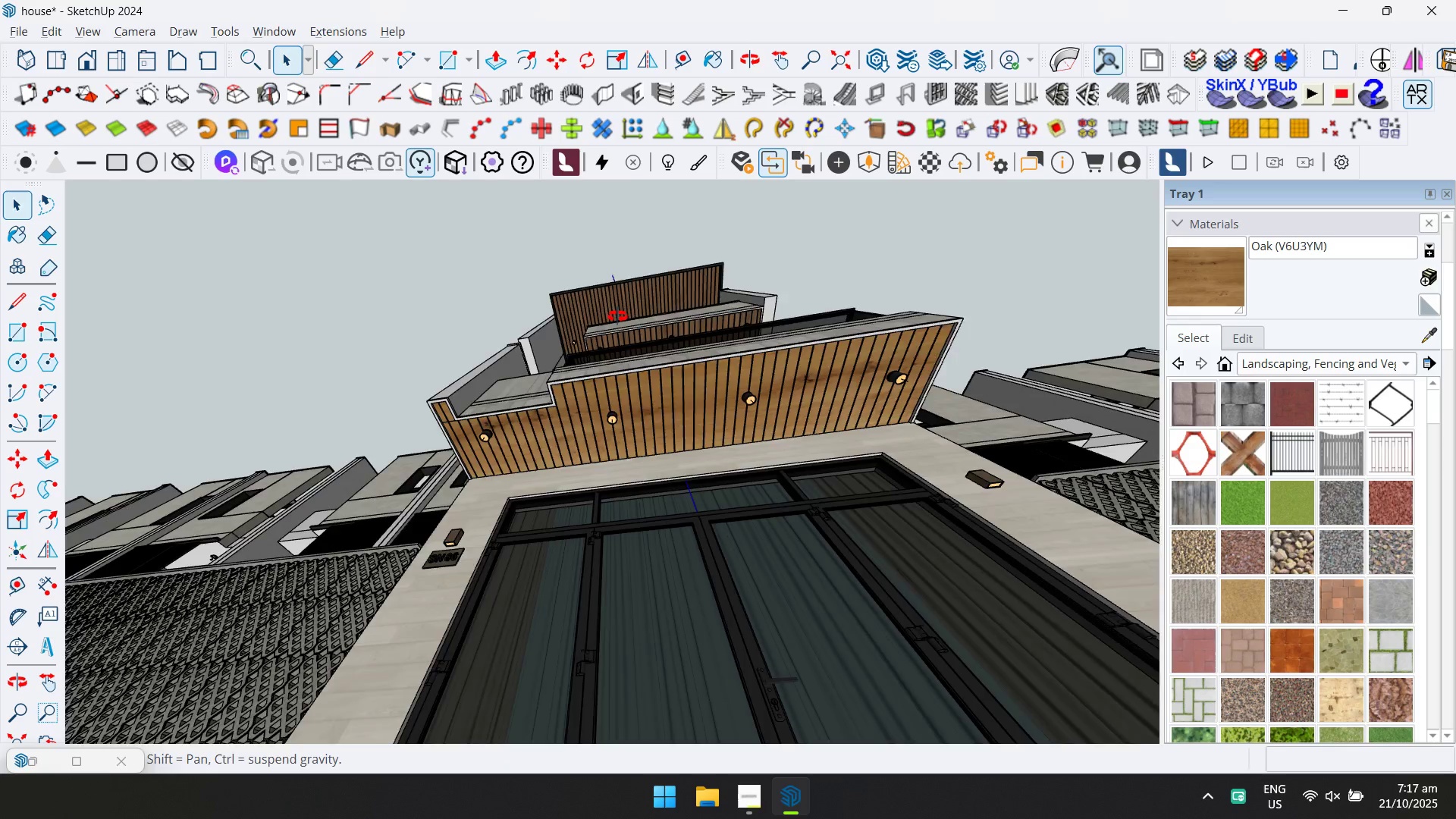 
key(Escape)
 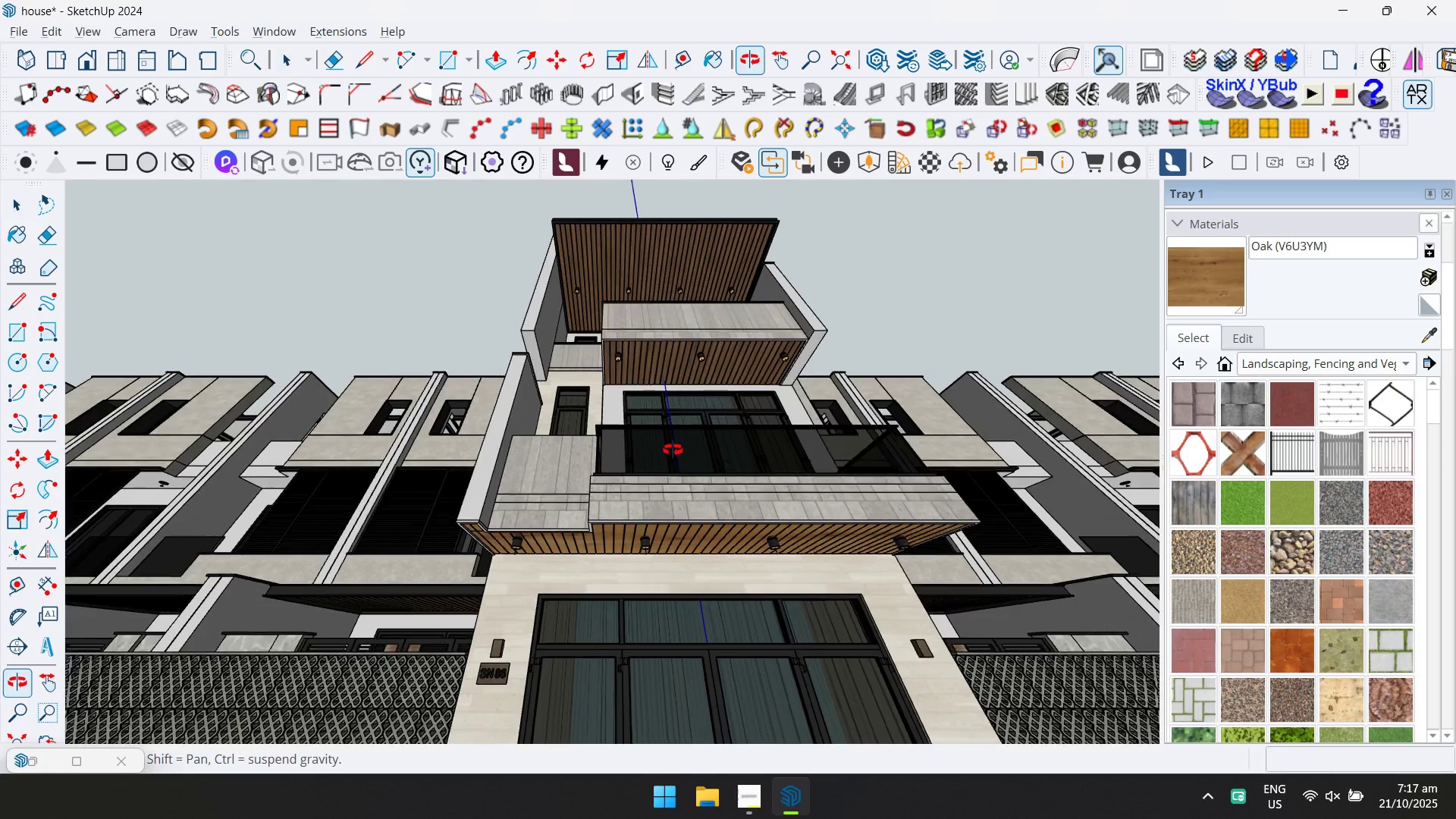 
scroll: coordinate [680, 348], scroll_direction: up, amount: 5.0
 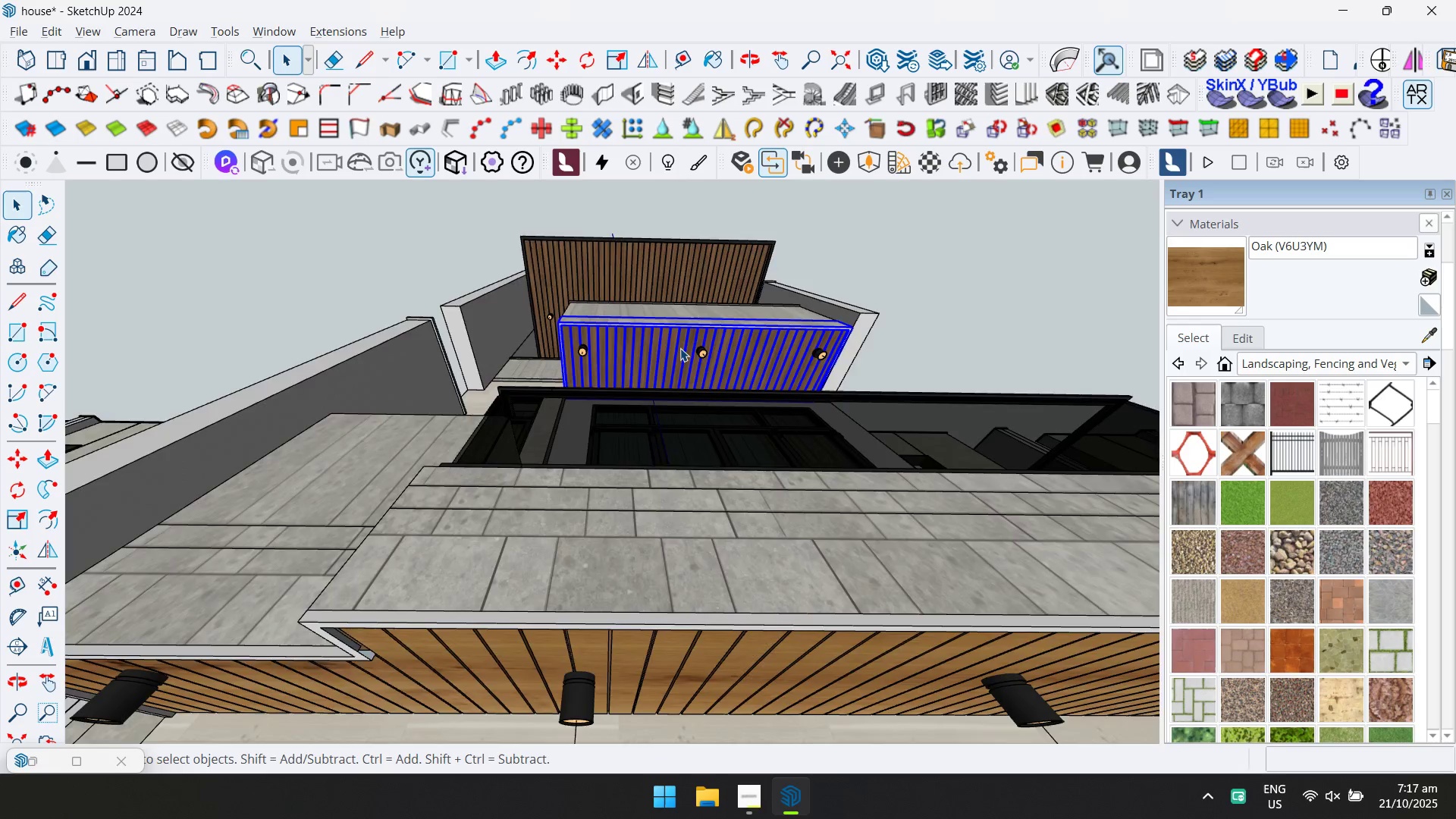 
double_click([680, 348])
 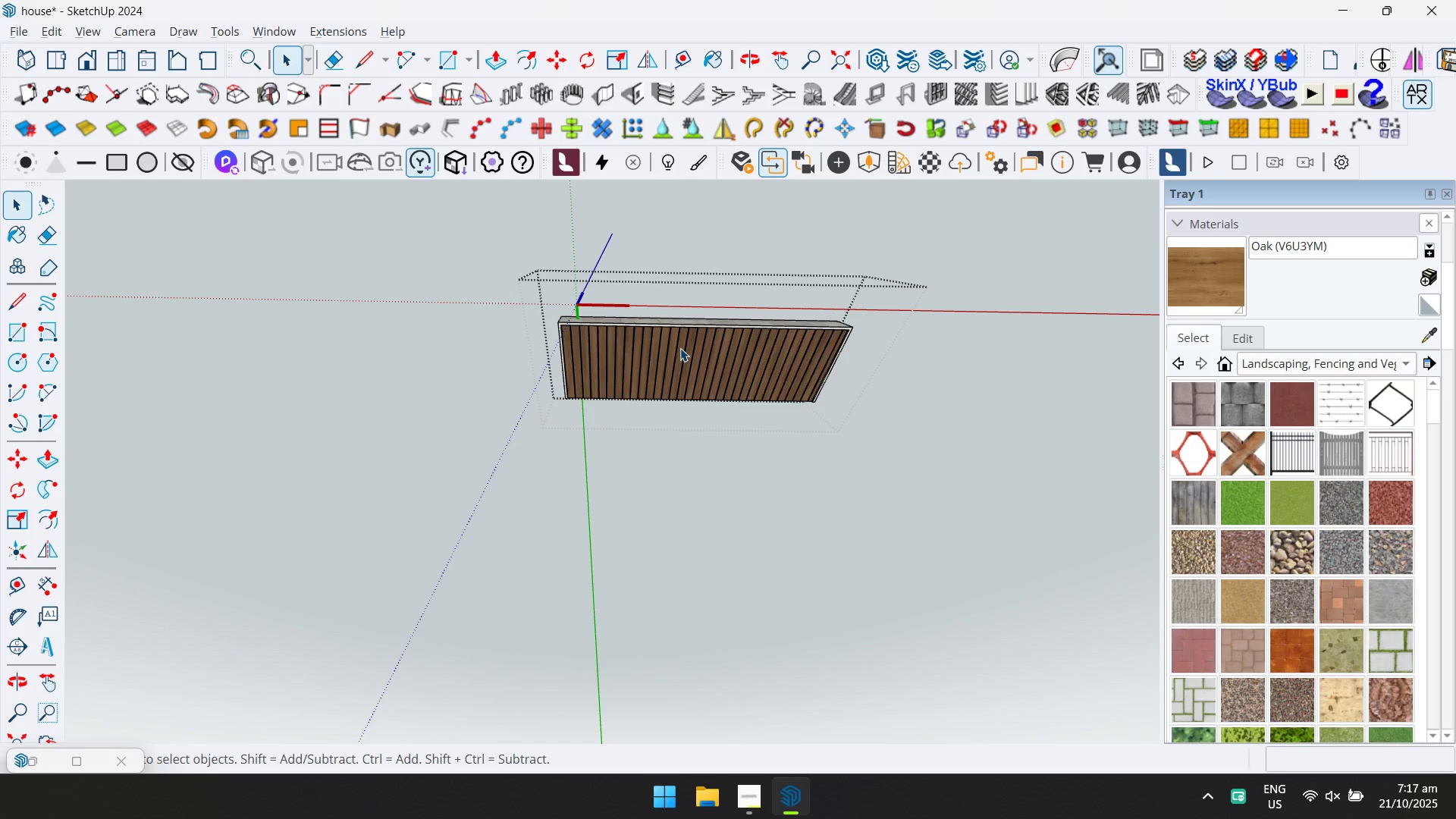 
triple_click([680, 348])
 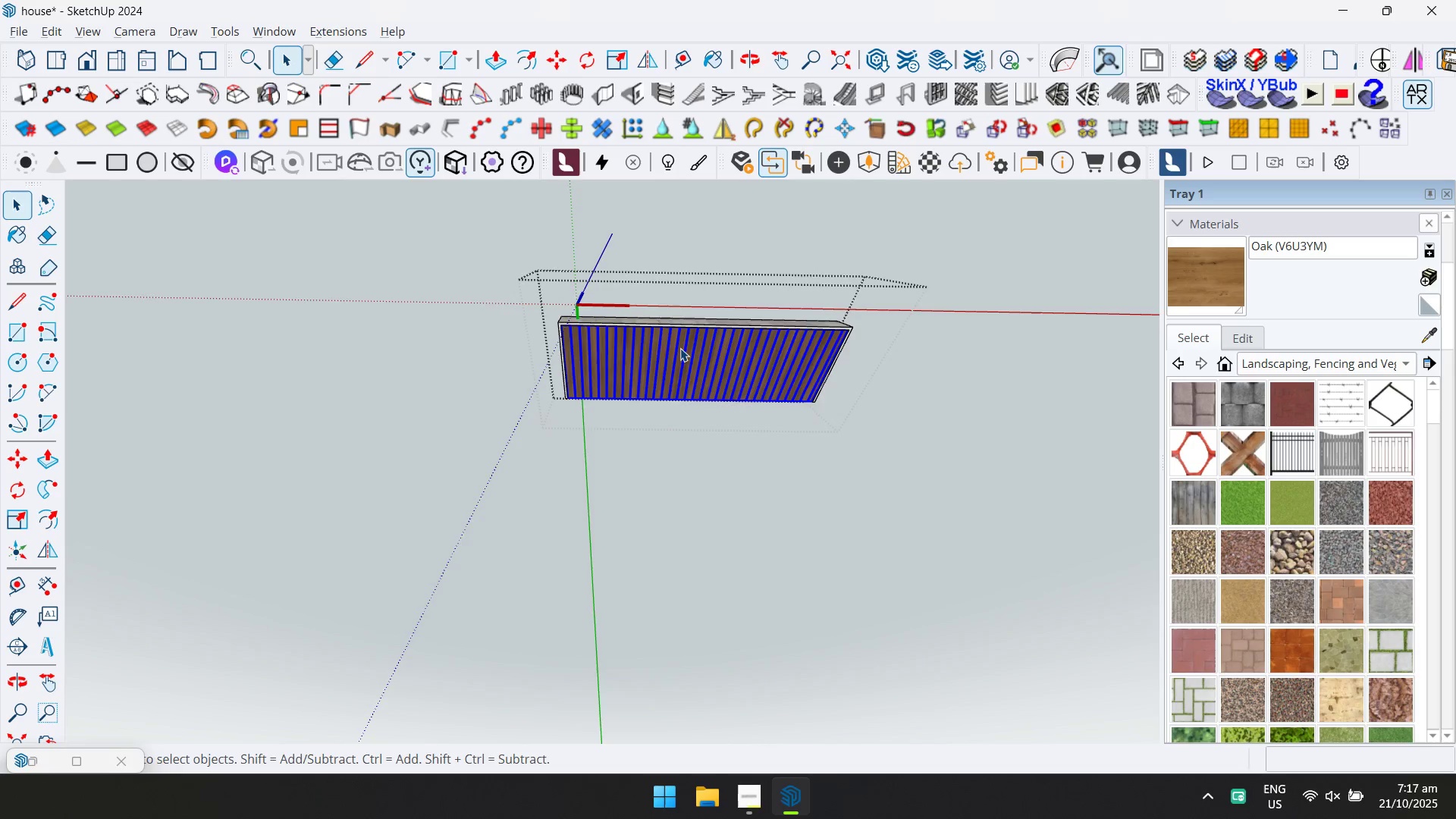 
triple_click([680, 348])
 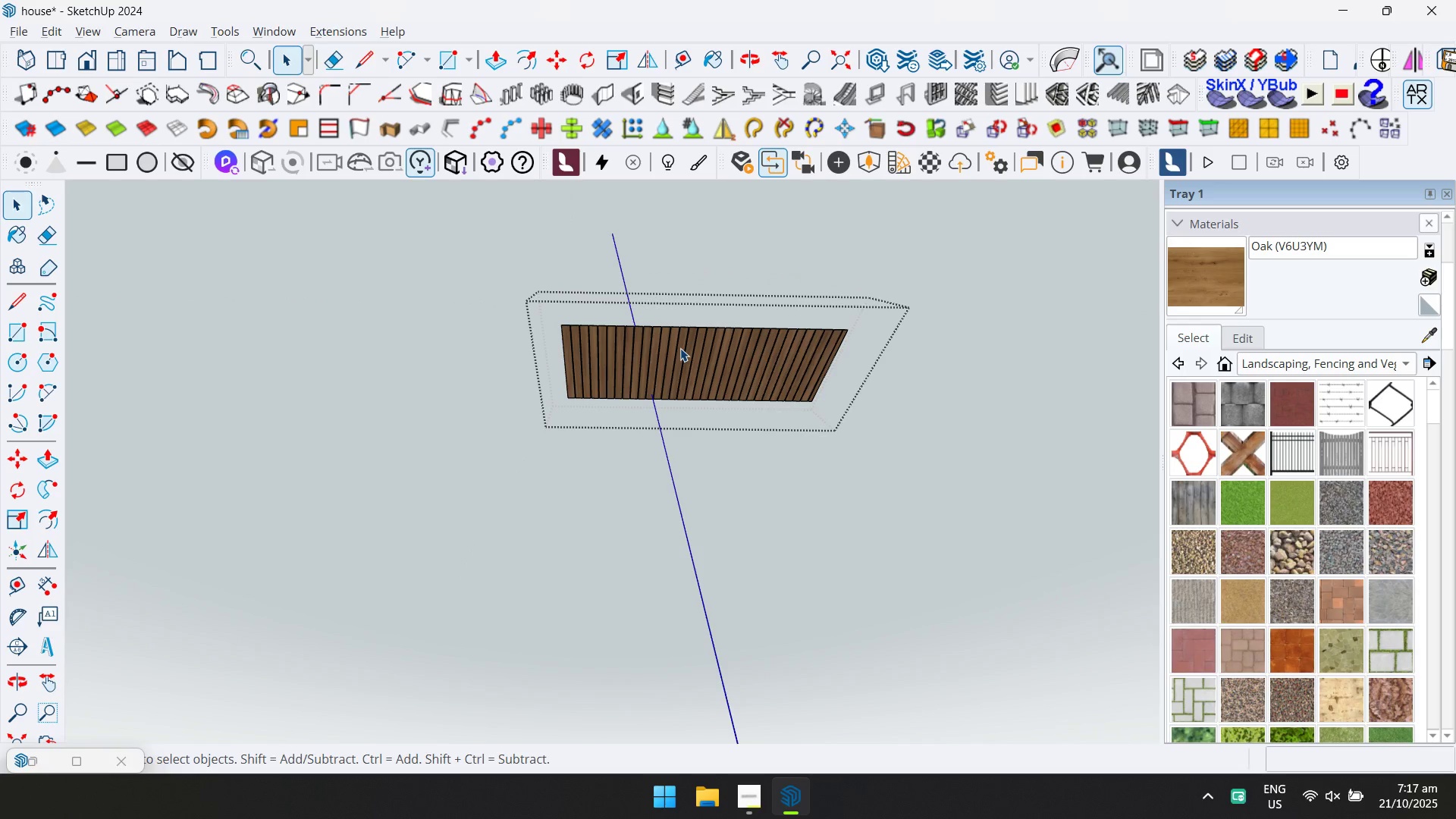 
key(Control+ControlLeft)
 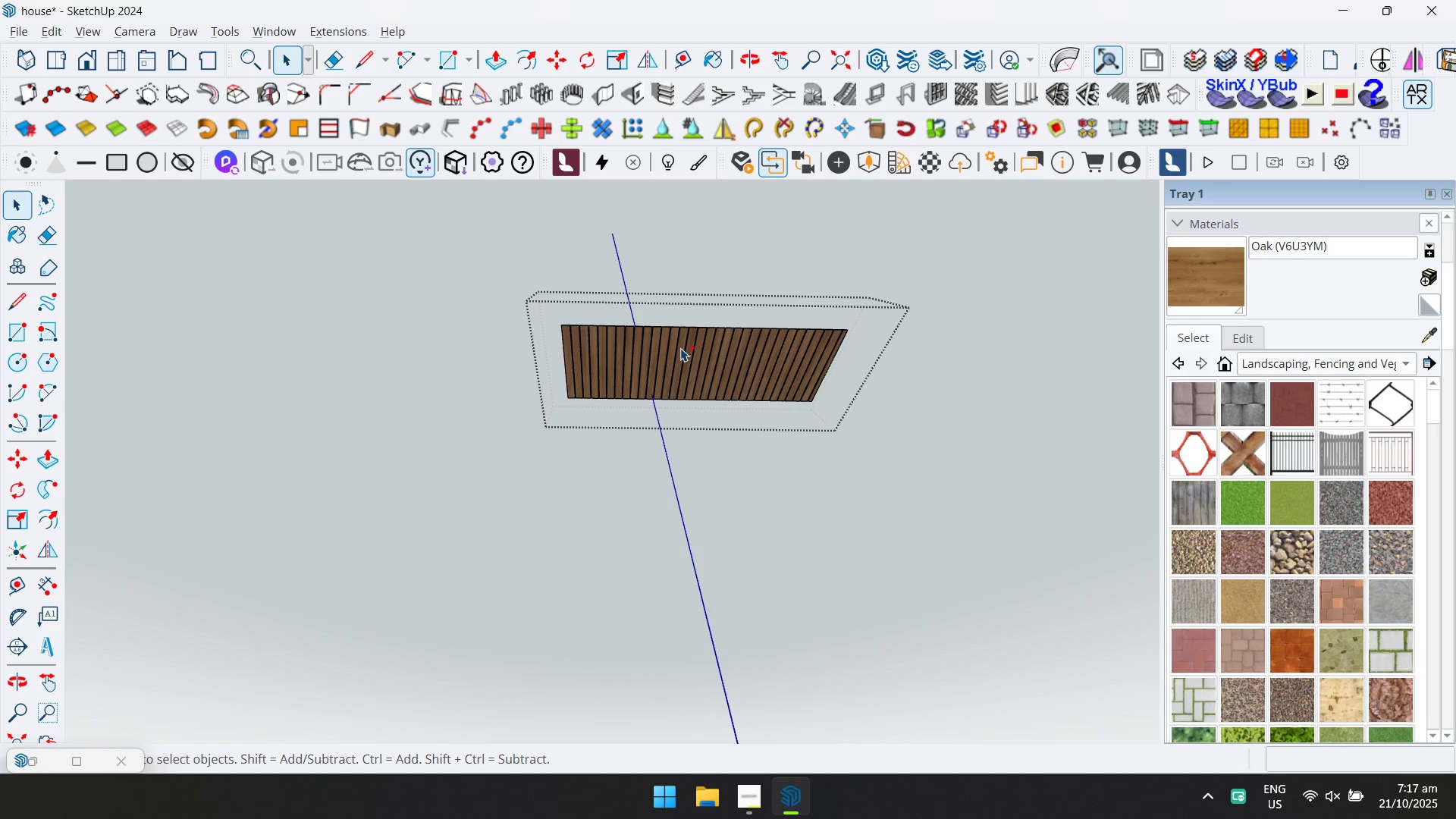 
key(Control+A)
 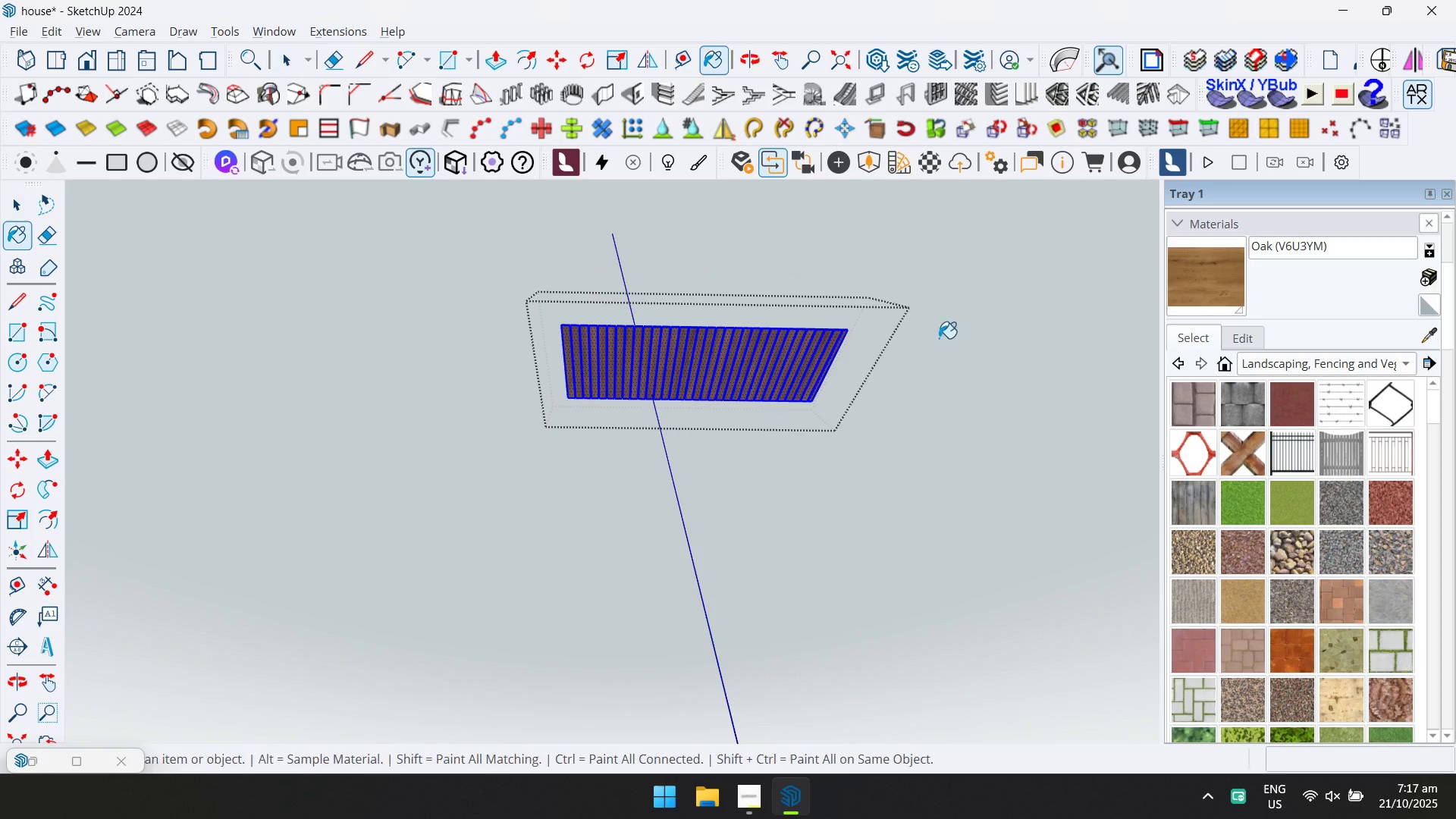 
double_click([748, 340])
 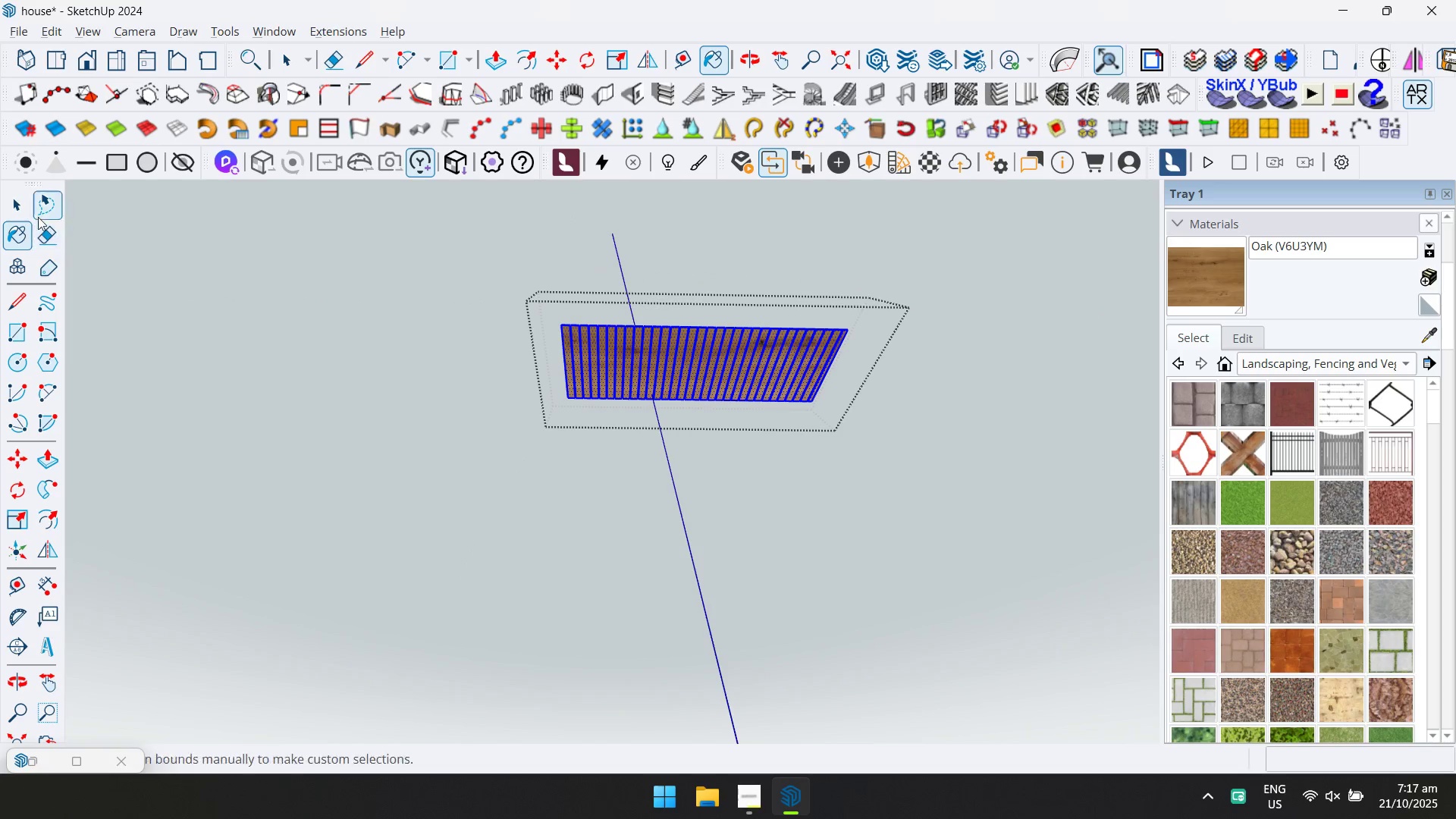 
key(Escape)
 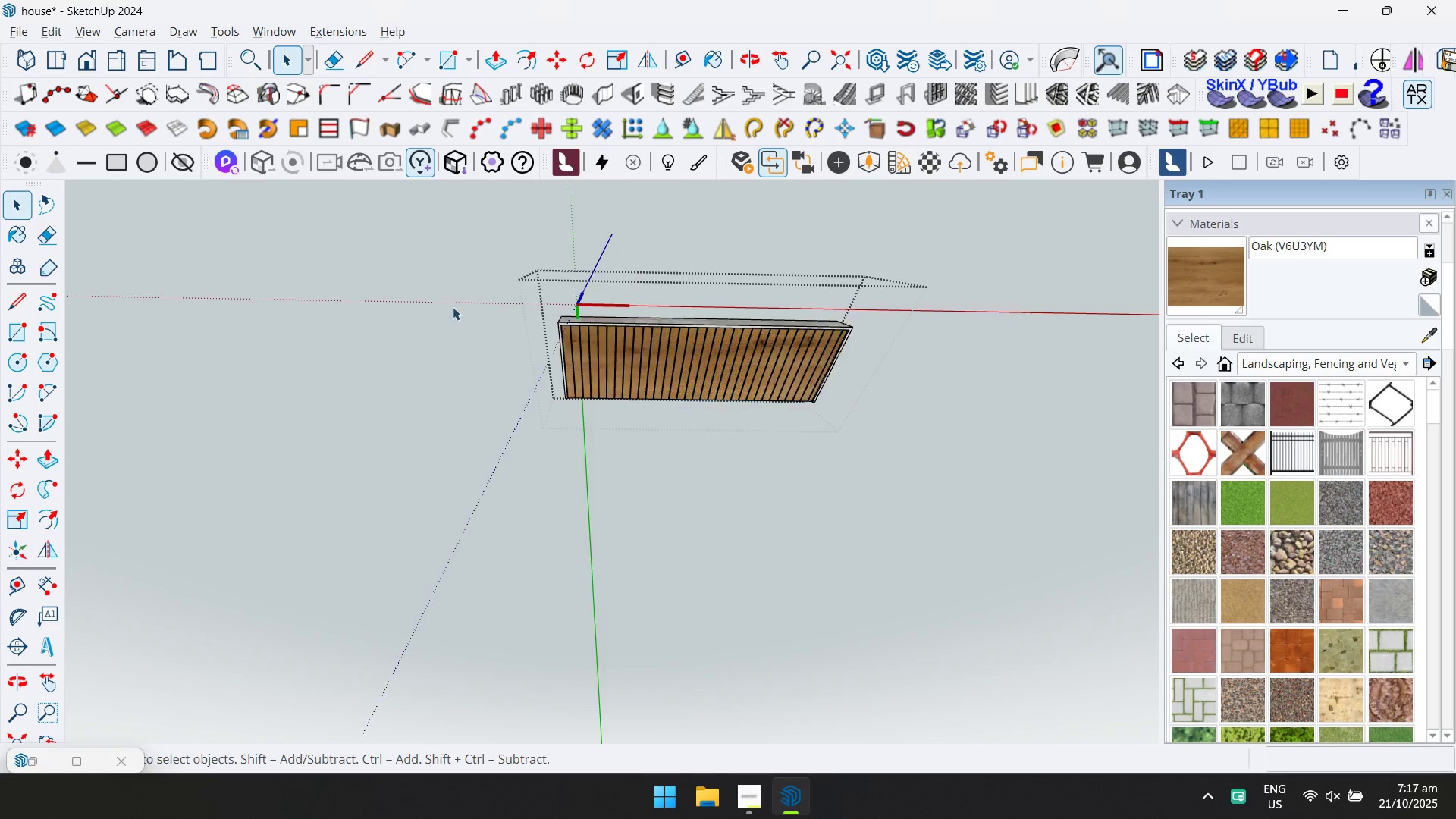 
scroll: coordinate [646, 338], scroll_direction: down, amount: 2.0
 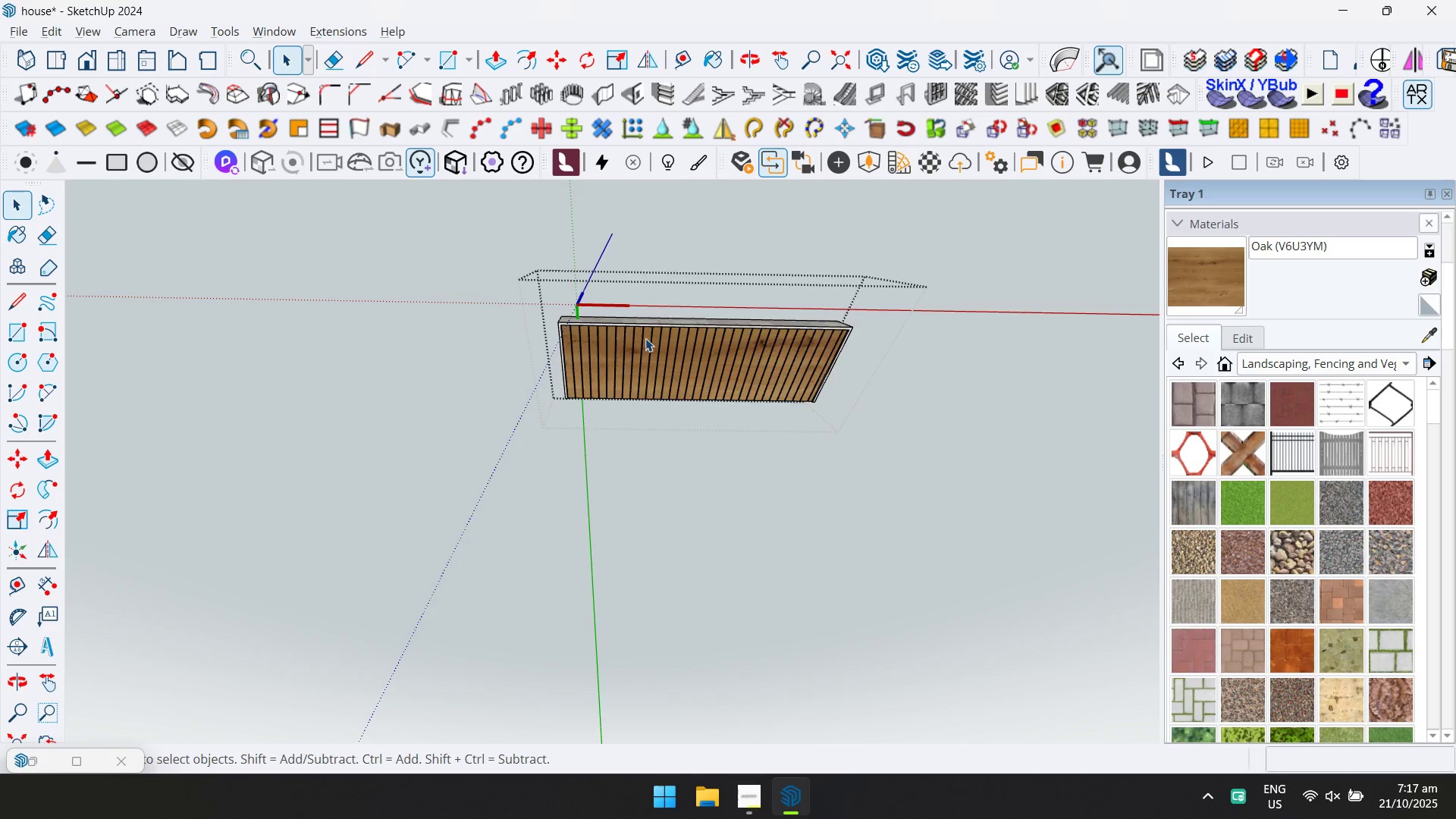 
key(Shift+ShiftLeft)
 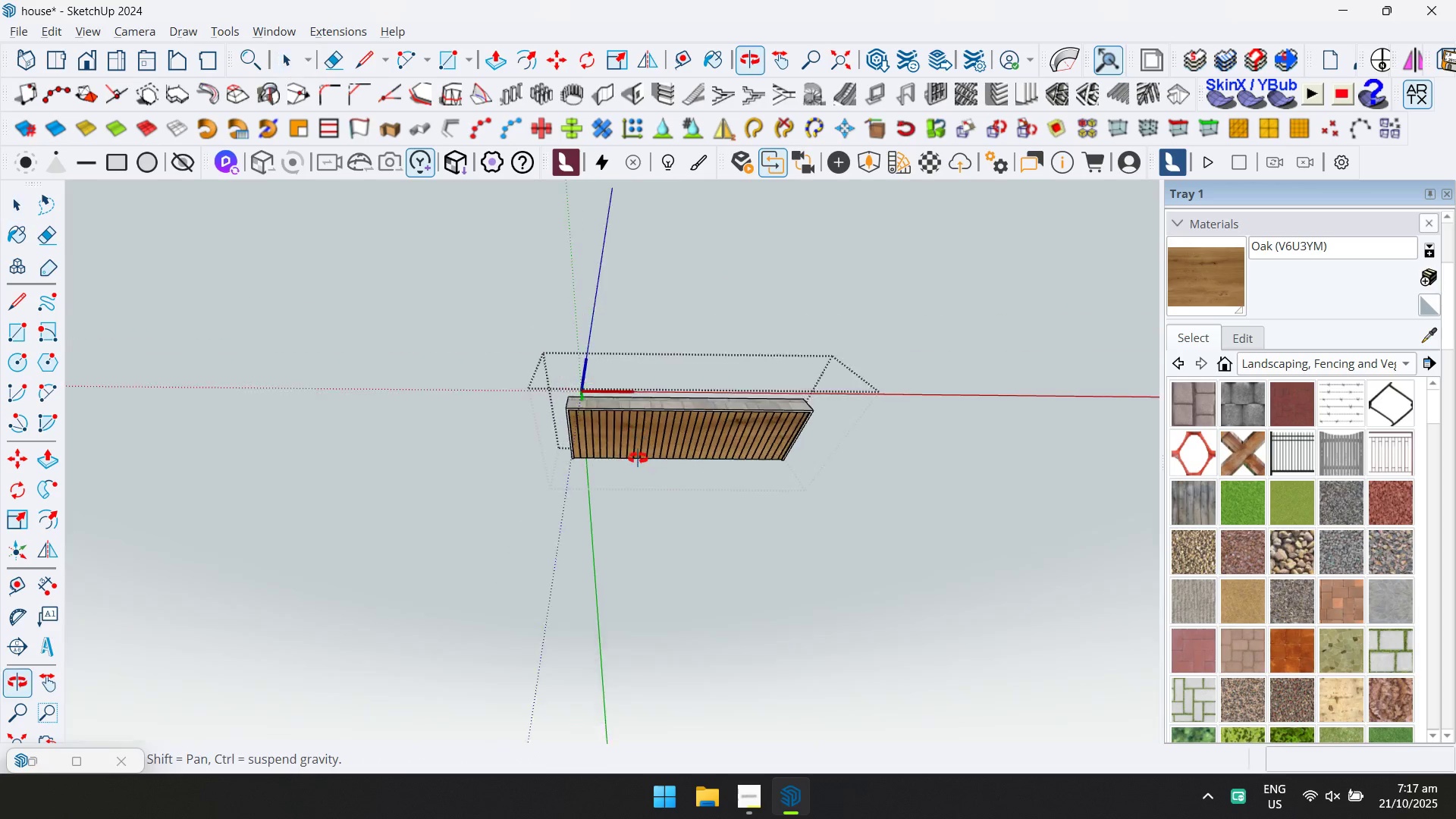 
key(Escape)
 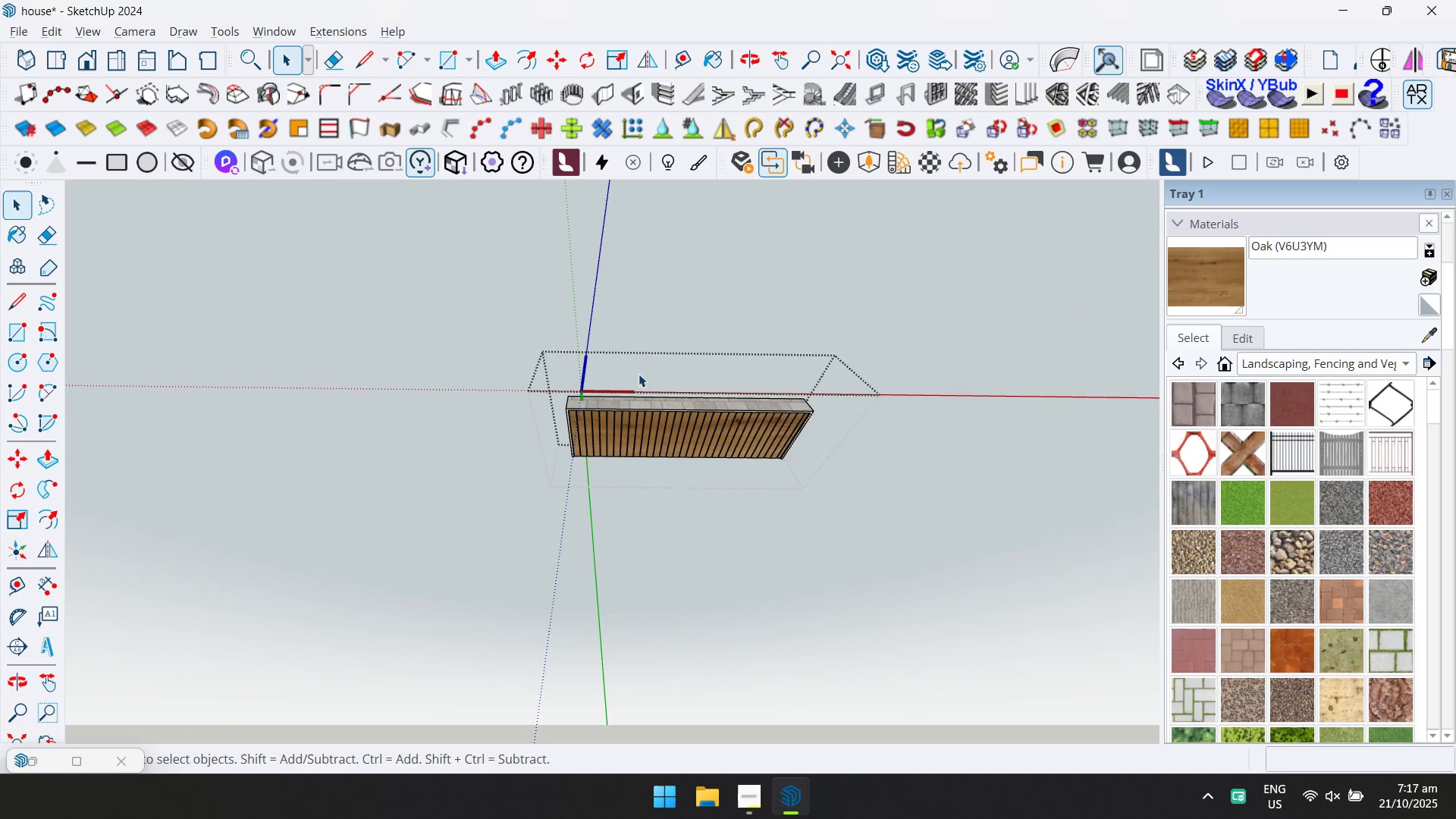 
scroll: coordinate [635, 322], scroll_direction: up, amount: 4.0
 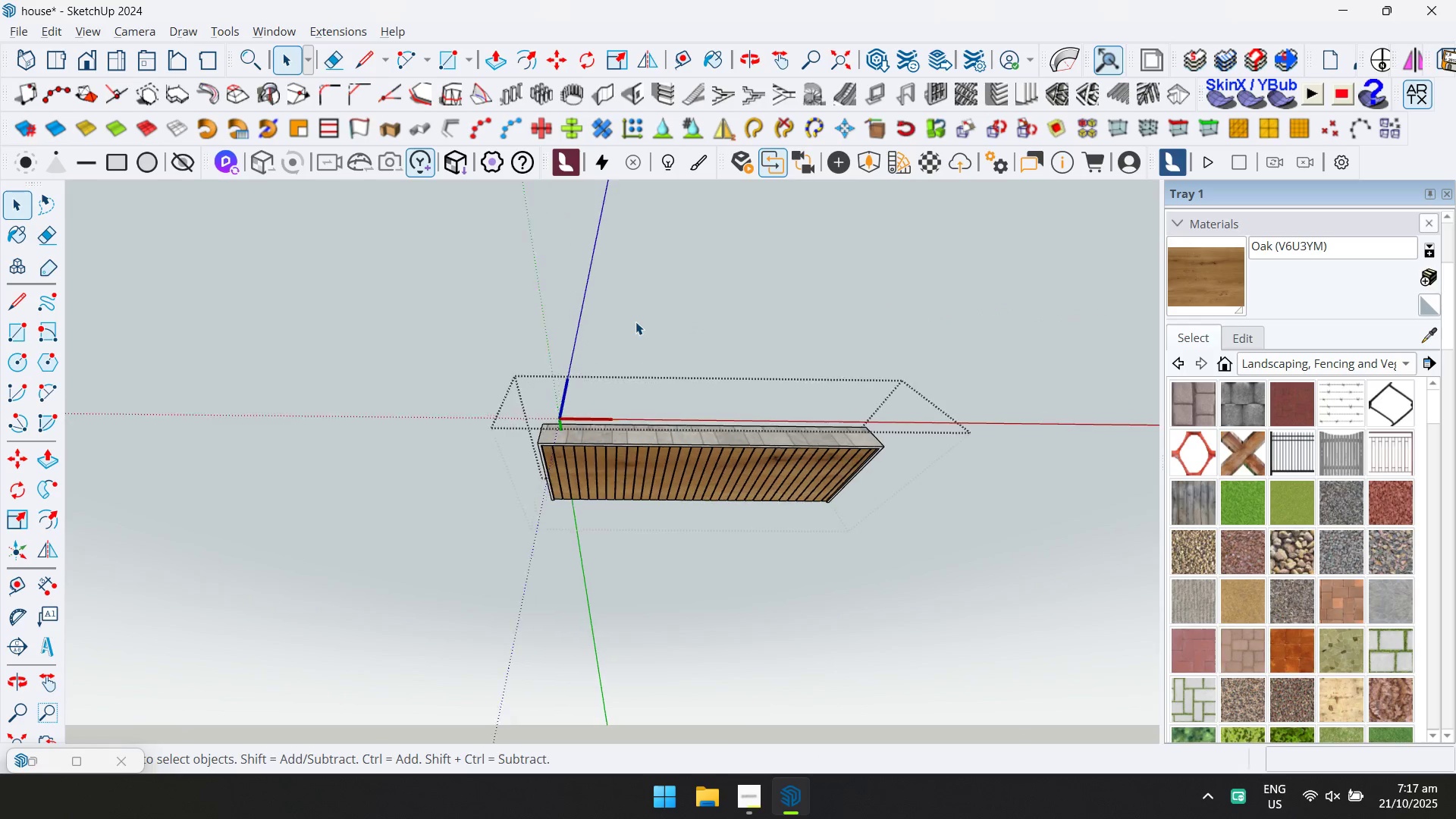 
key(Escape)
 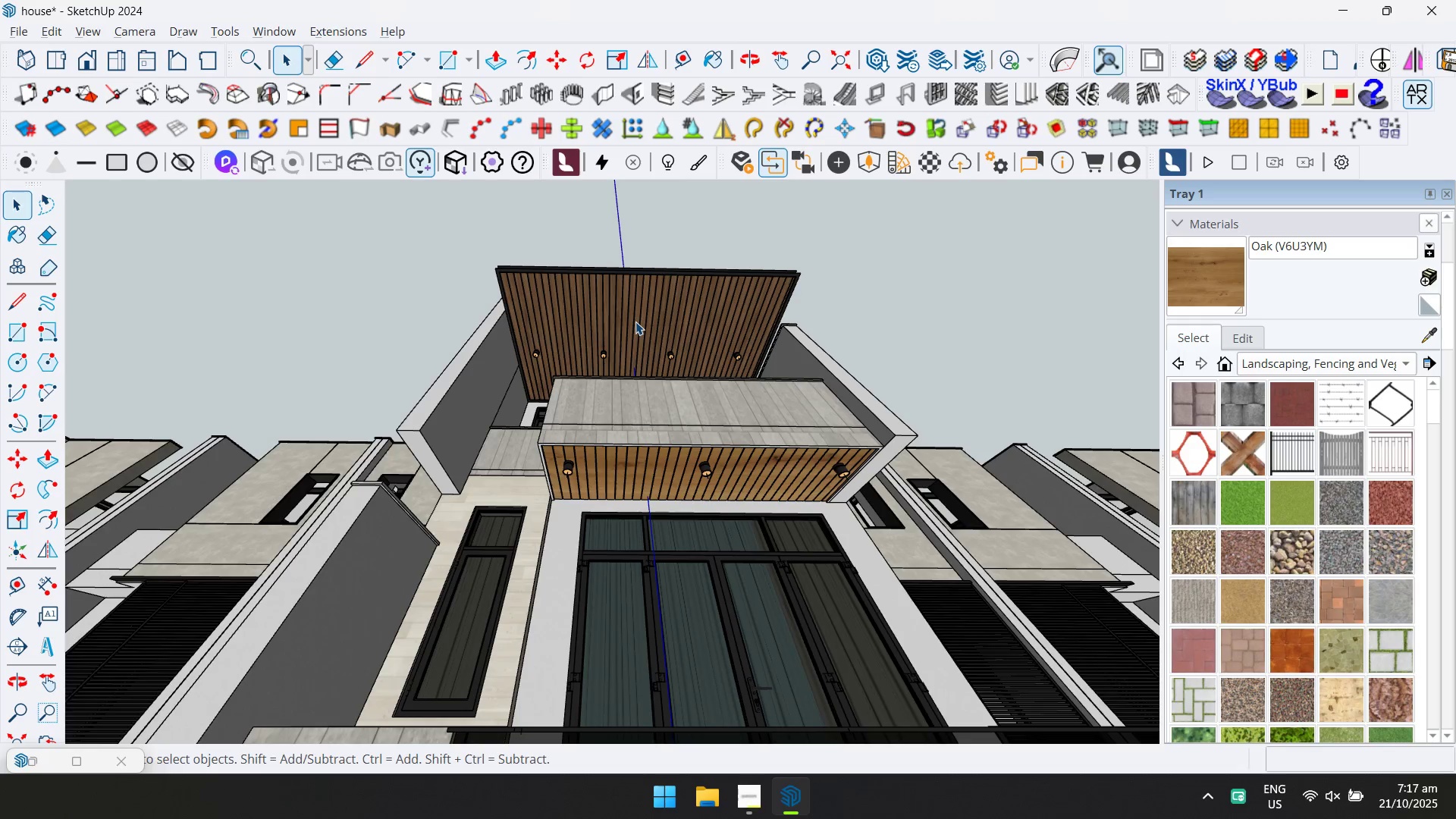 
double_click([635, 322])
 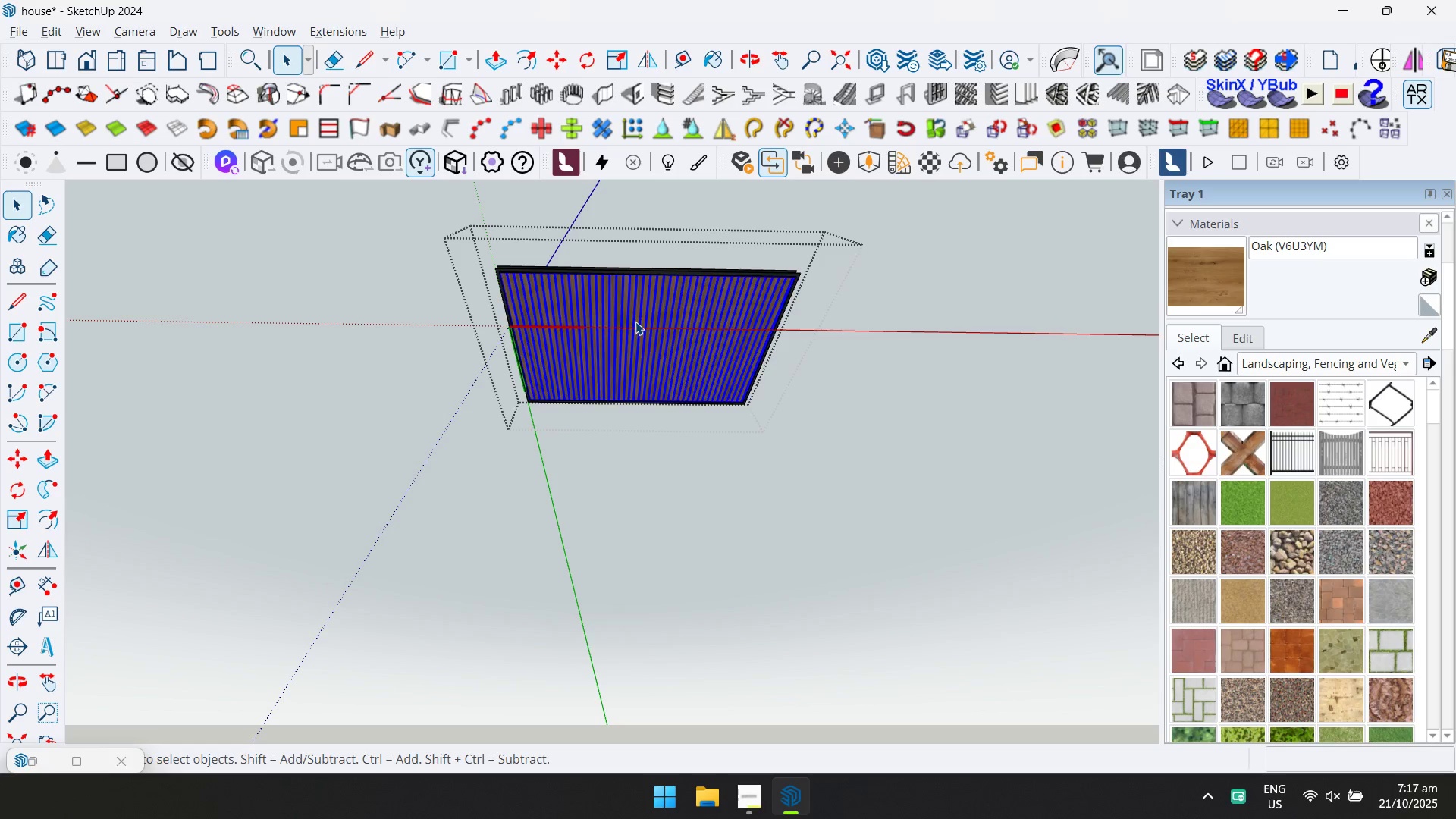 
triple_click([635, 322])
 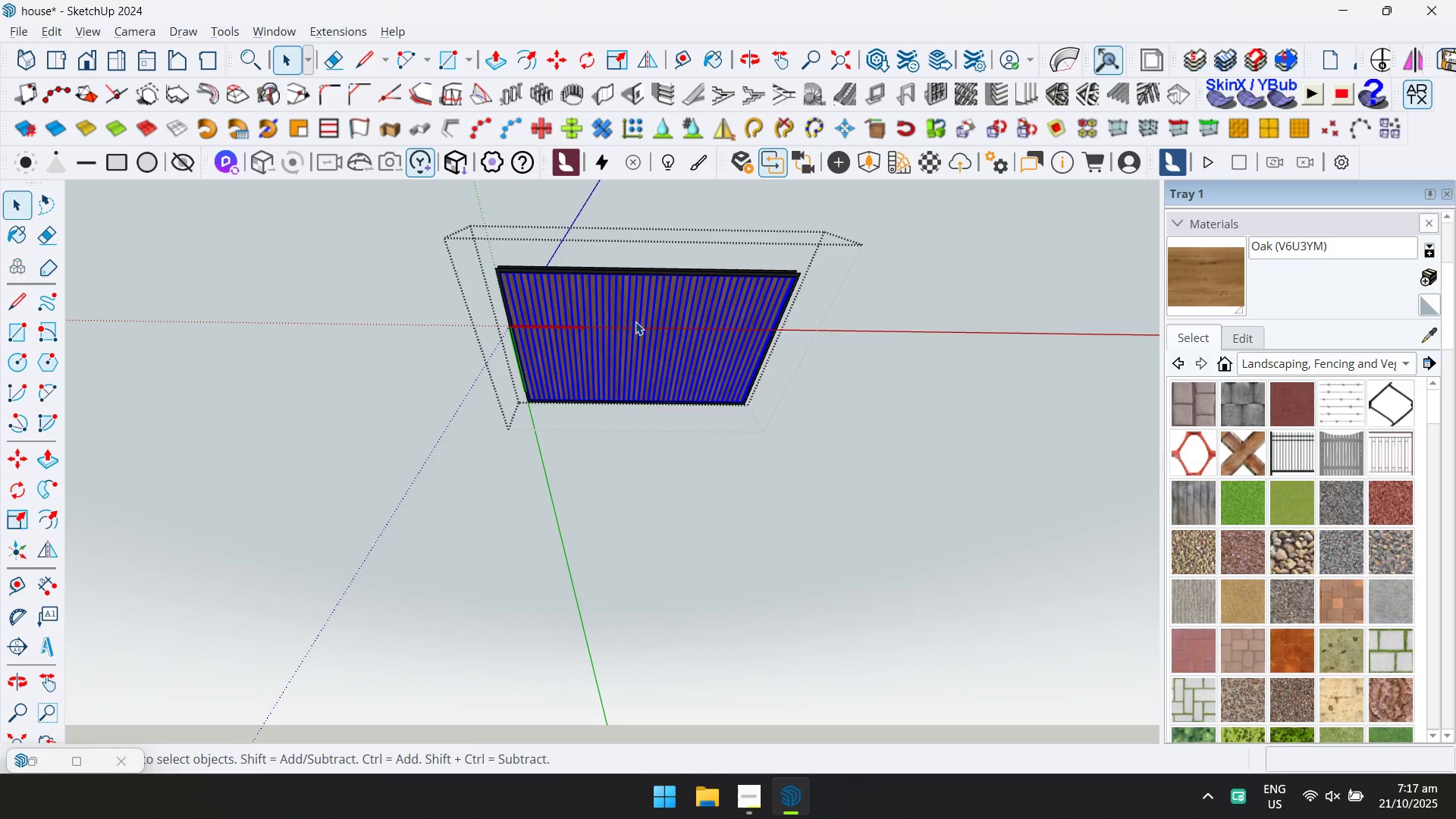 
triple_click([635, 322])
 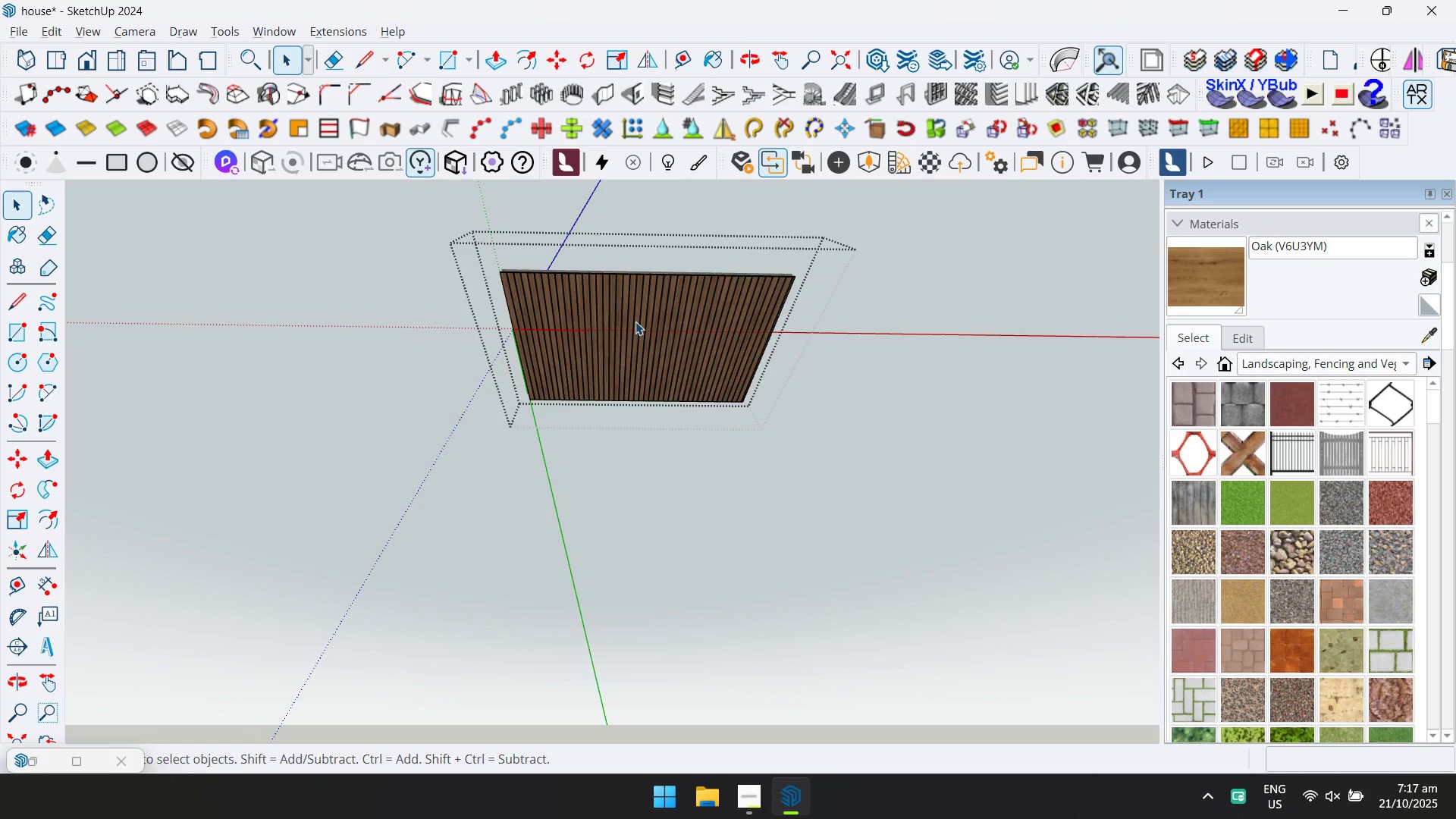 
triple_click([635, 322])
 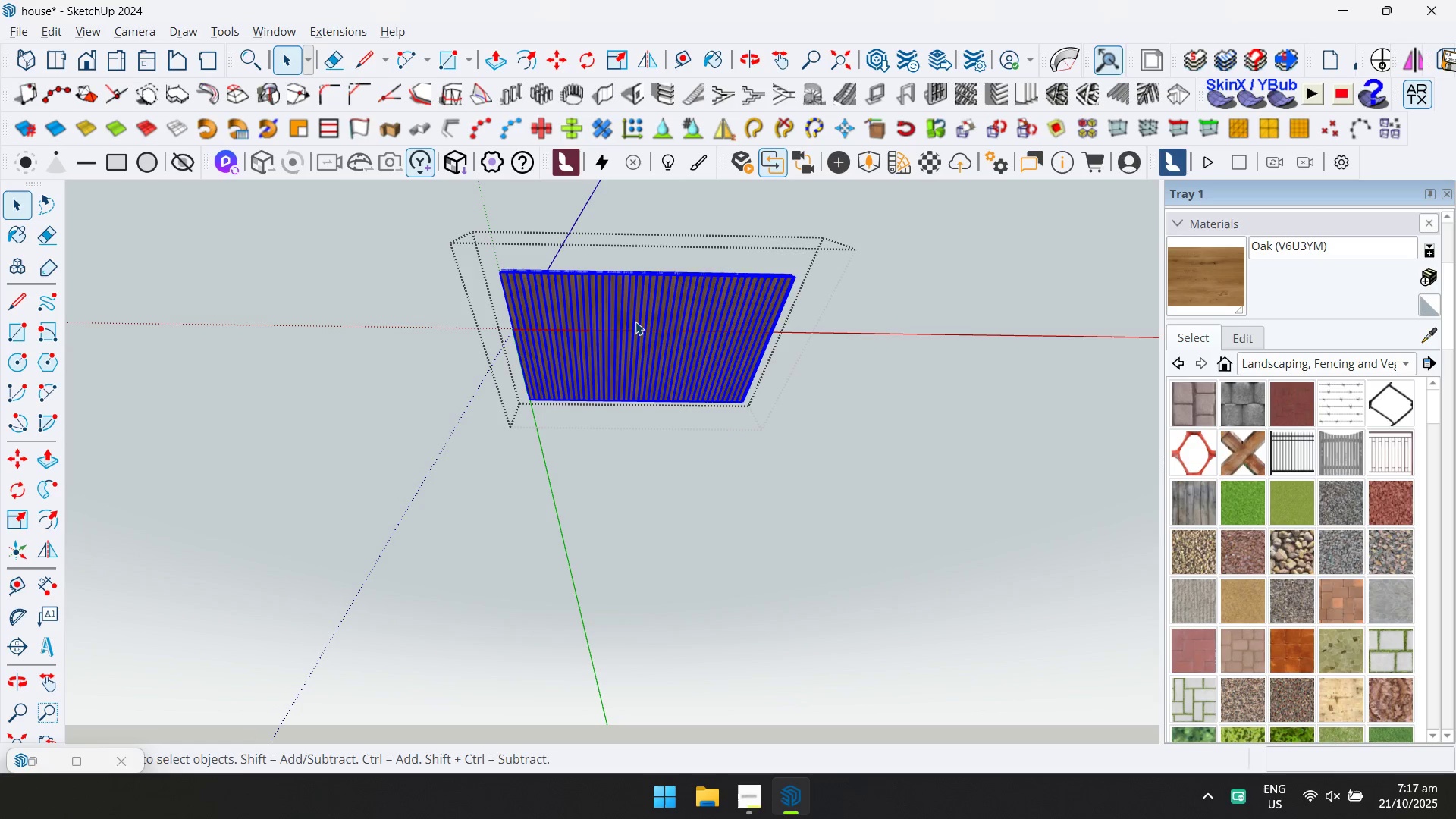 
key(Control+A)
 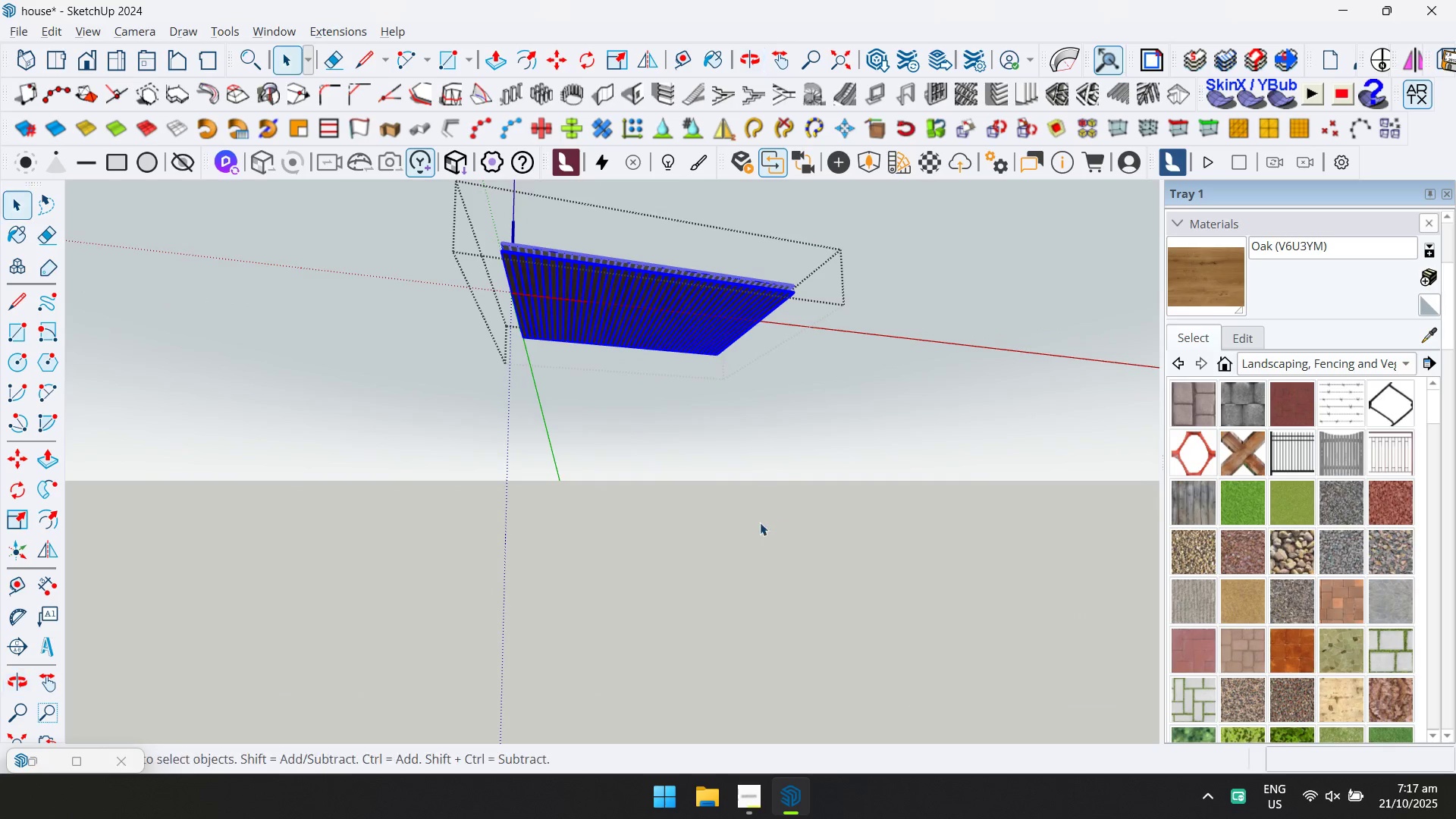 
scroll: coordinate [607, 253], scroll_direction: up, amount: 10.0
 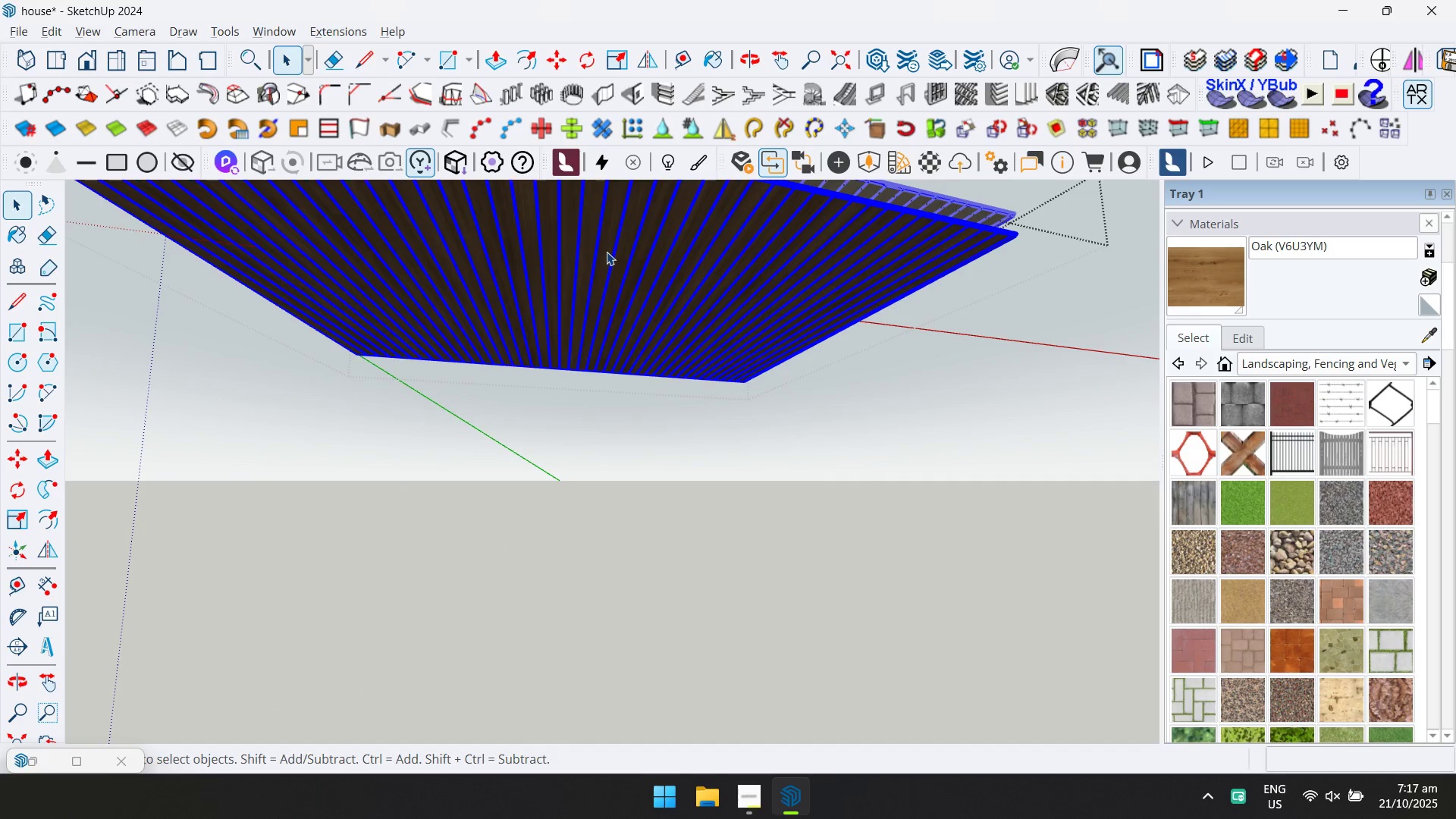 
hold_key(key=ShiftLeft, duration=0.41)
scroll: coordinate [607, 253], scroll_direction: down, amount: 1.0
 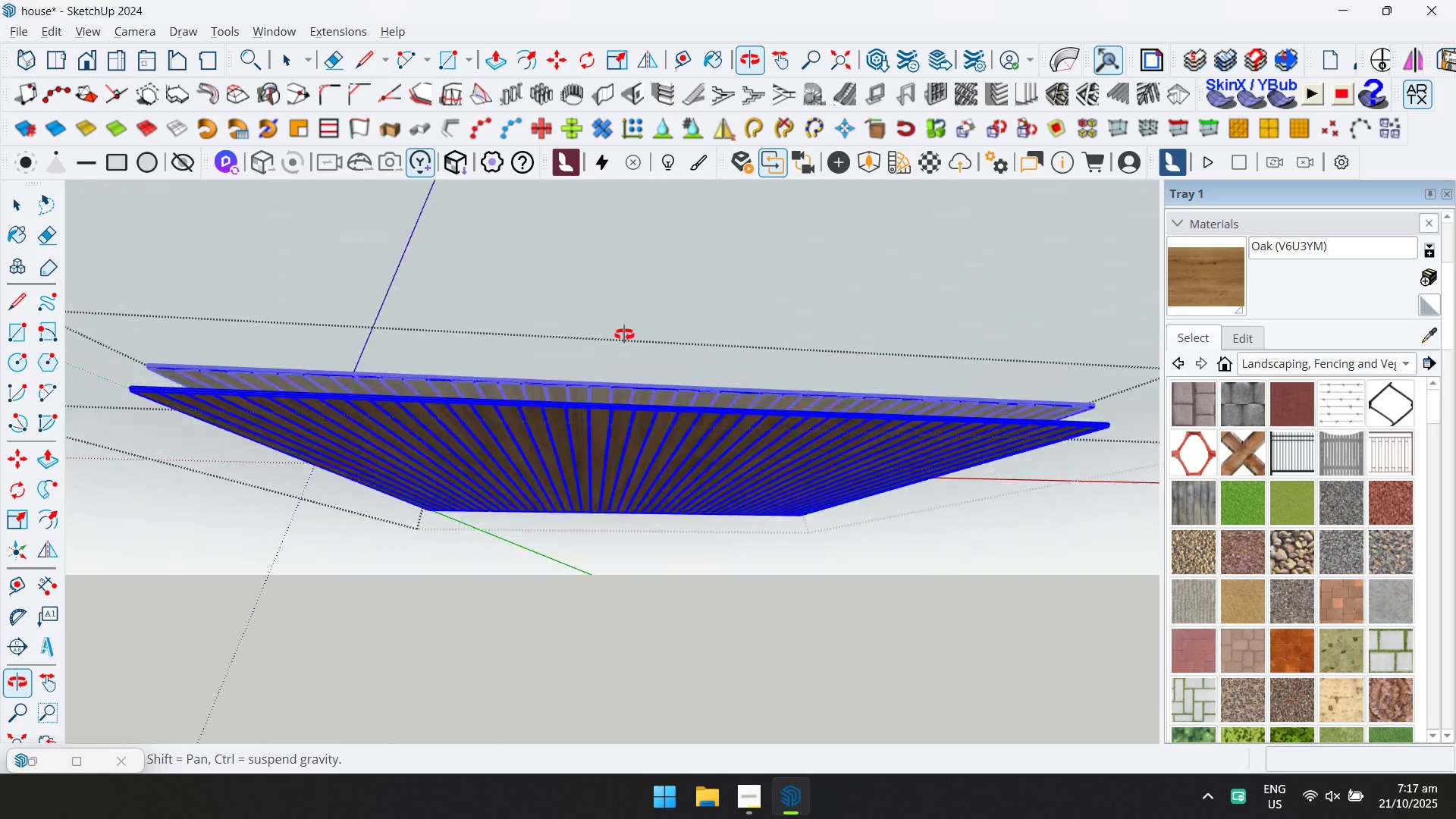 
left_click([620, 469])
 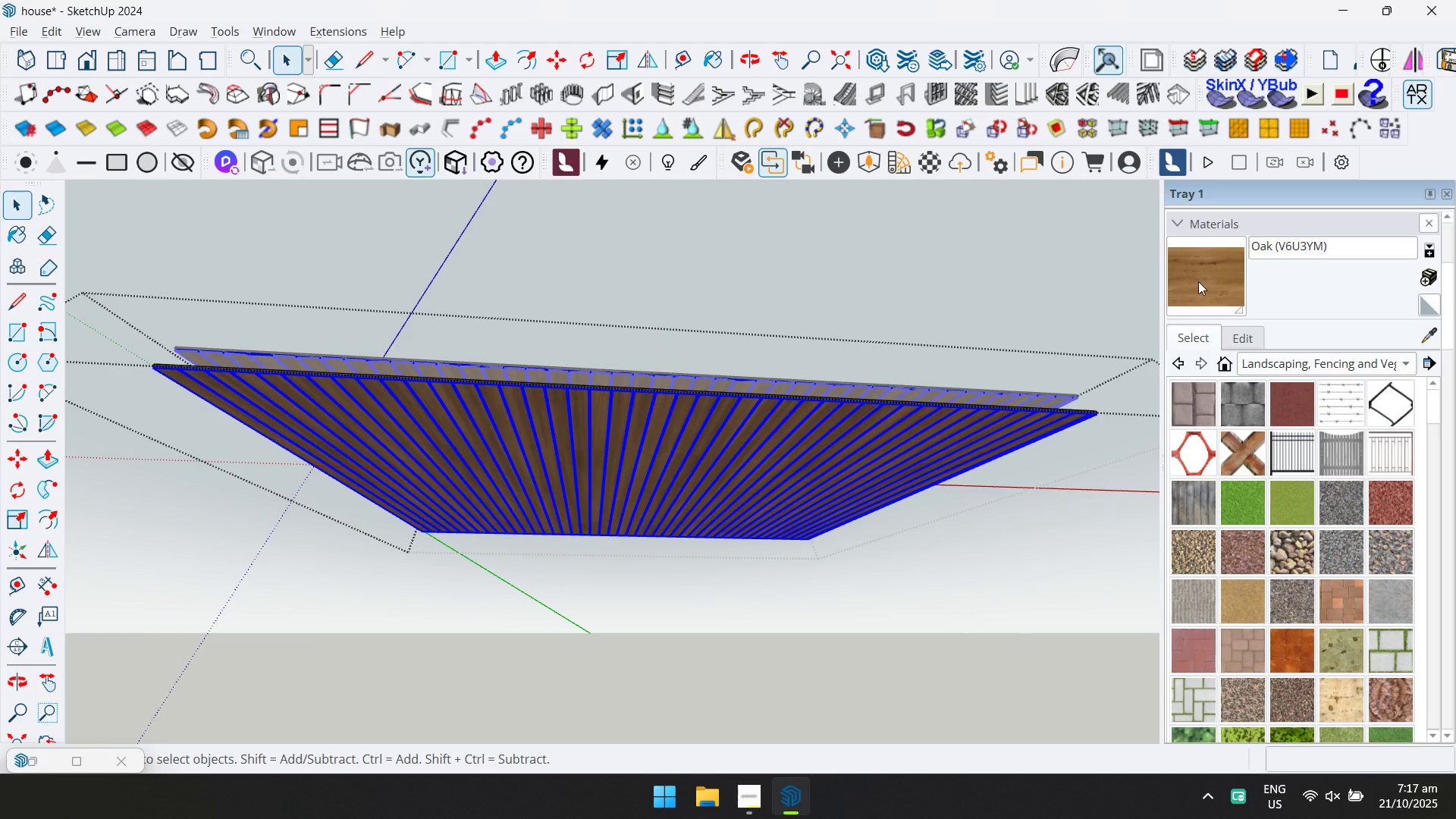 
hold_key(key=ControlLeft, duration=0.48)
double_click([846, 457])
 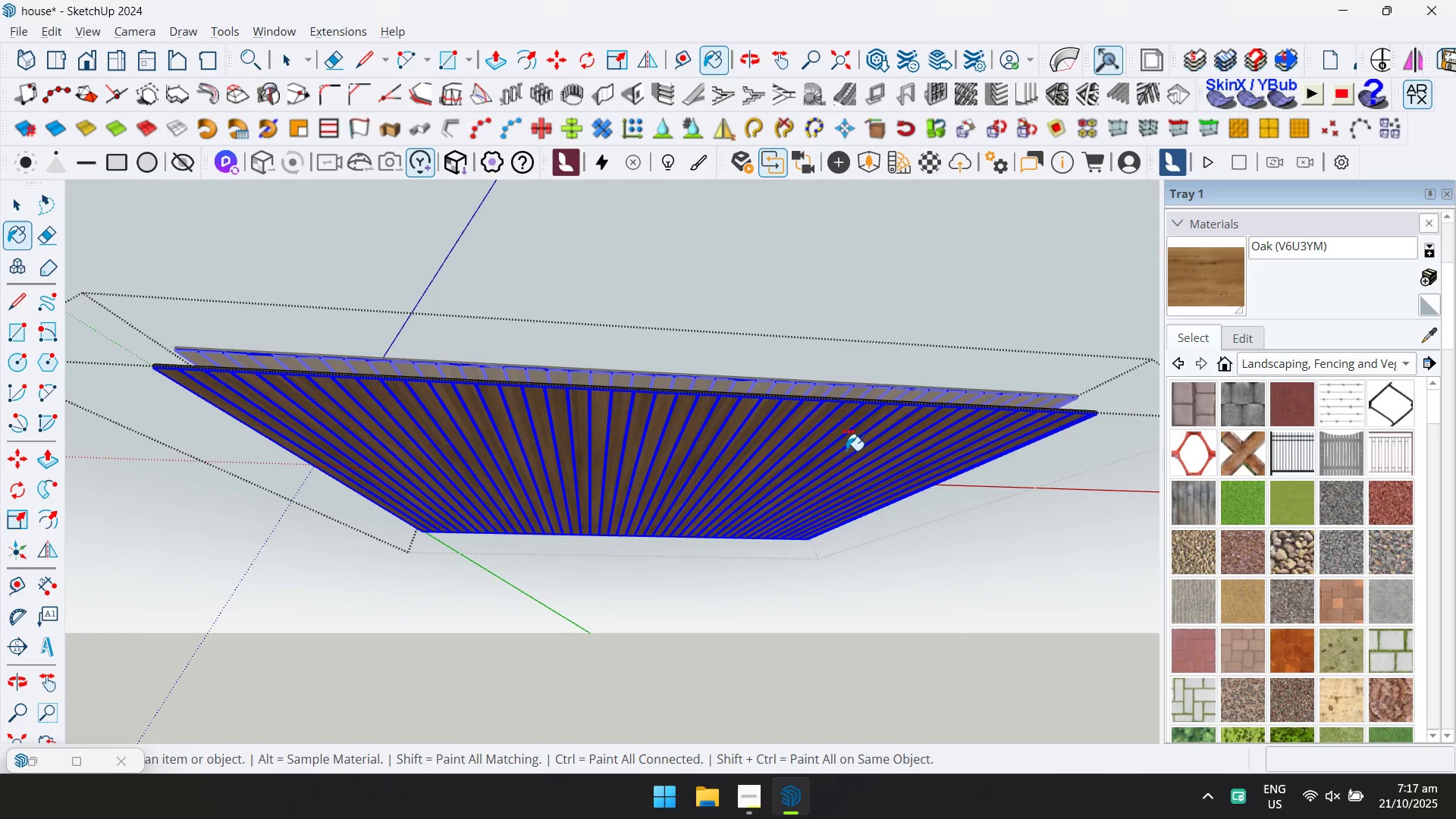 
key(Control+ControlLeft)
 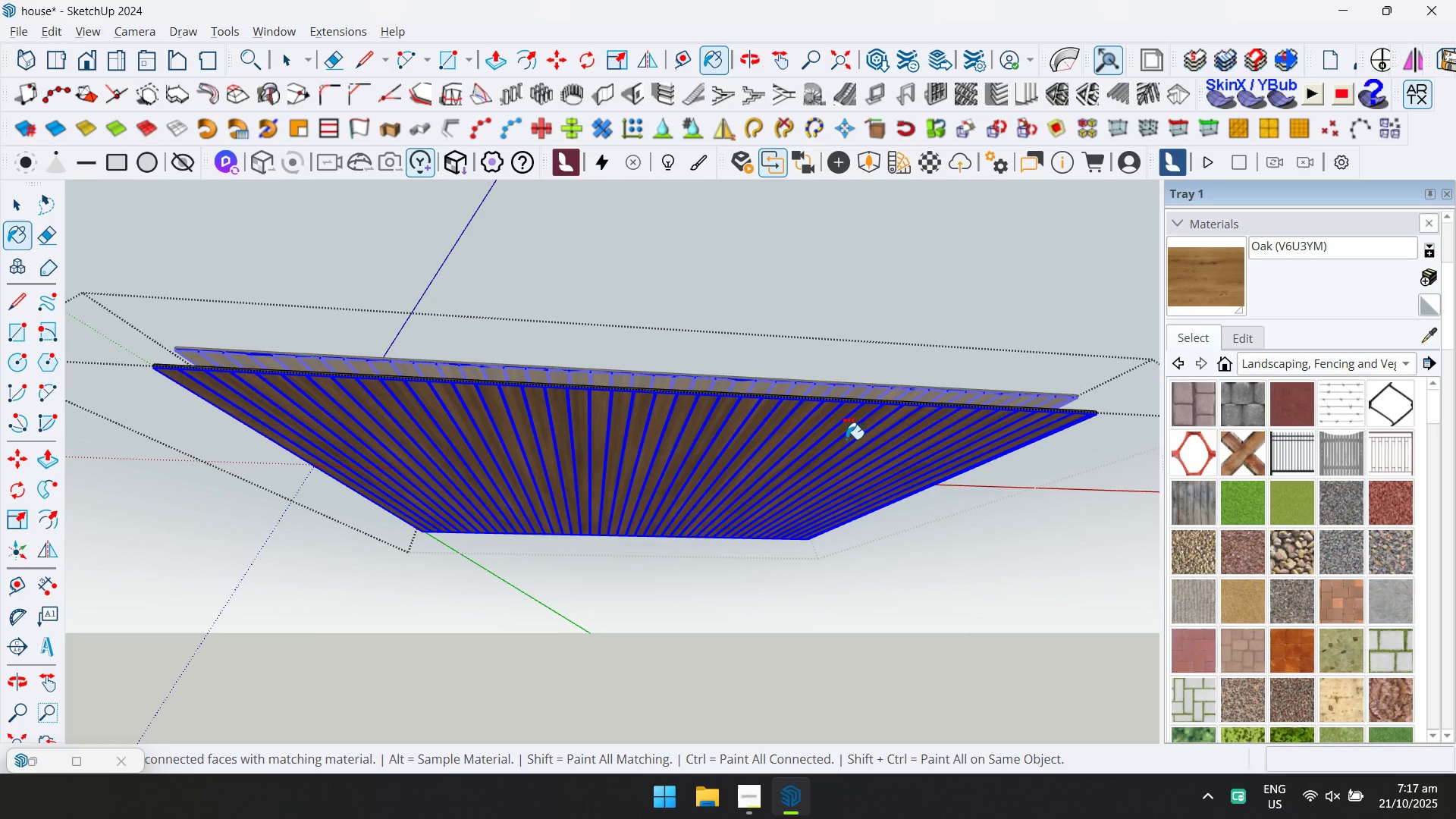 
left_click([846, 439])
 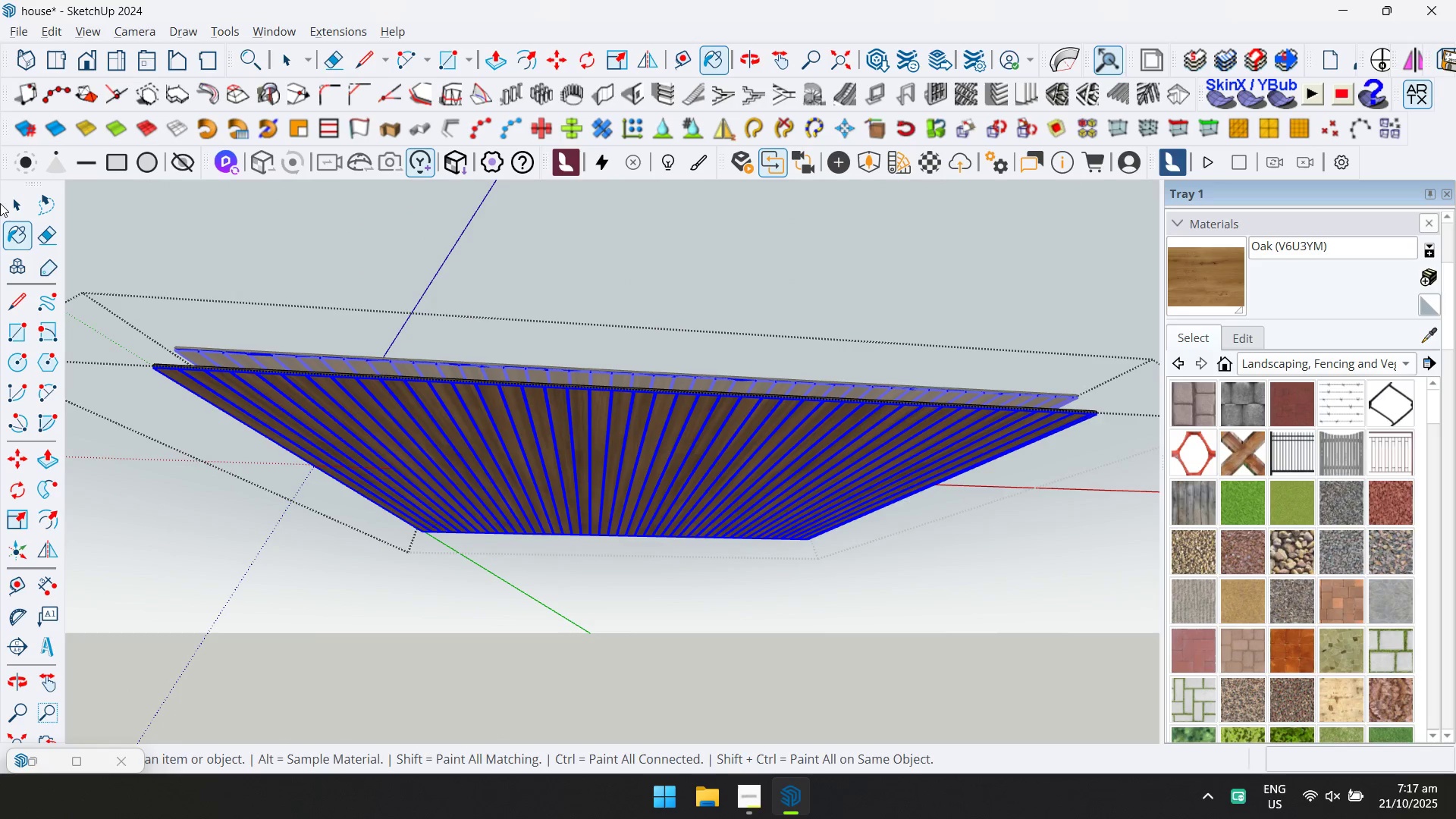 
left_click([0, 202])
 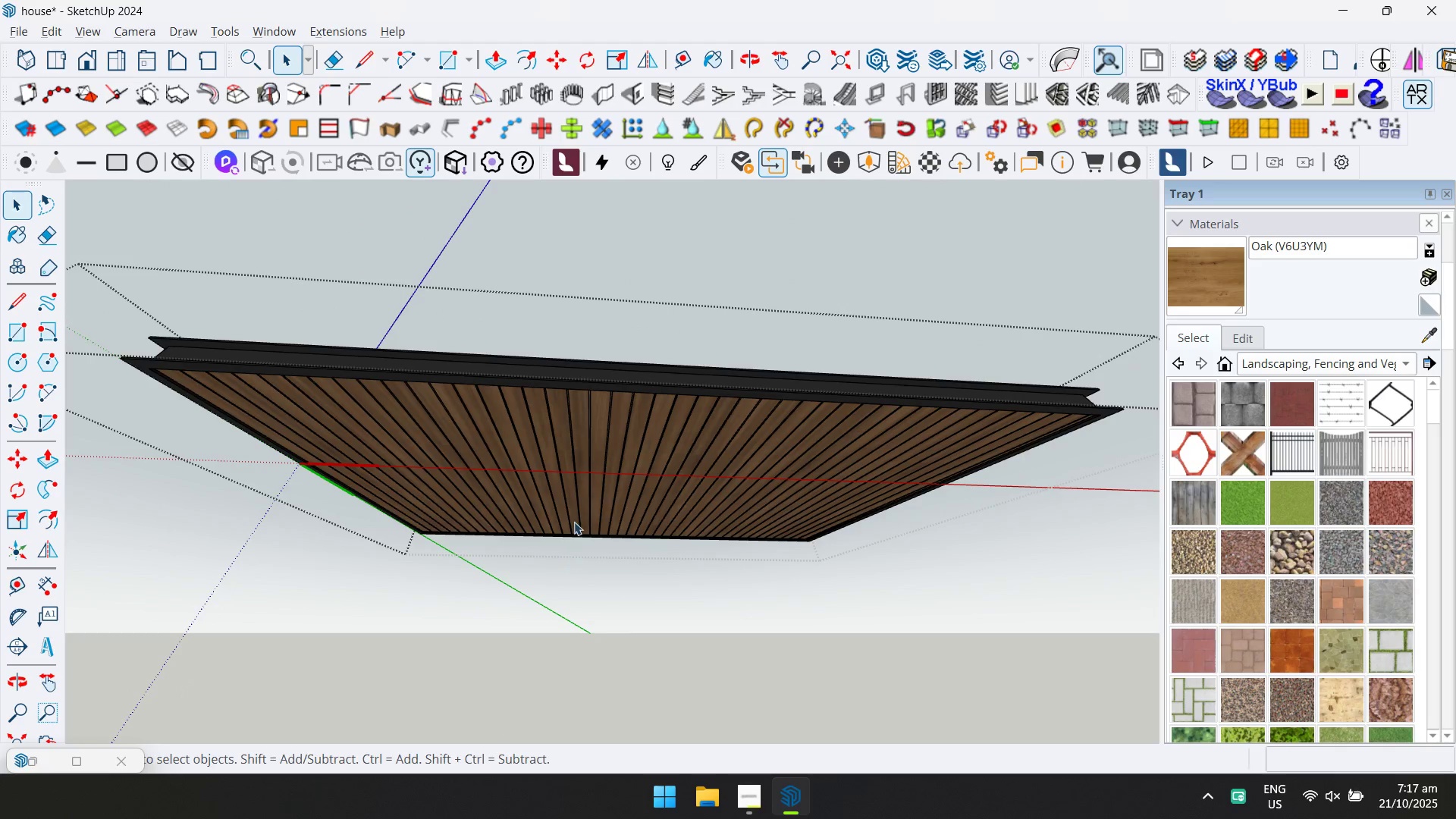 
triple_click([583, 460])
 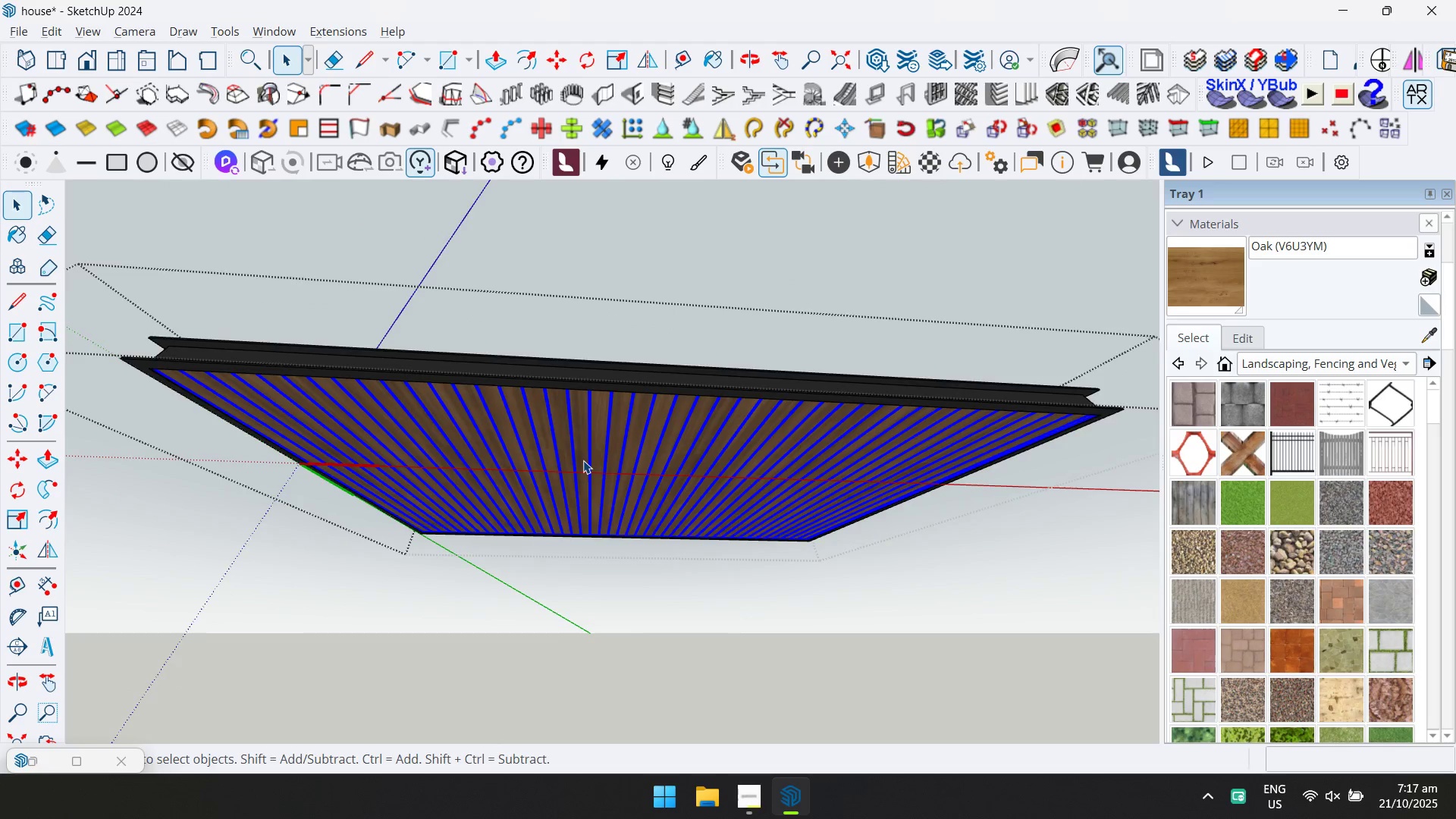 
triple_click([583, 460])
 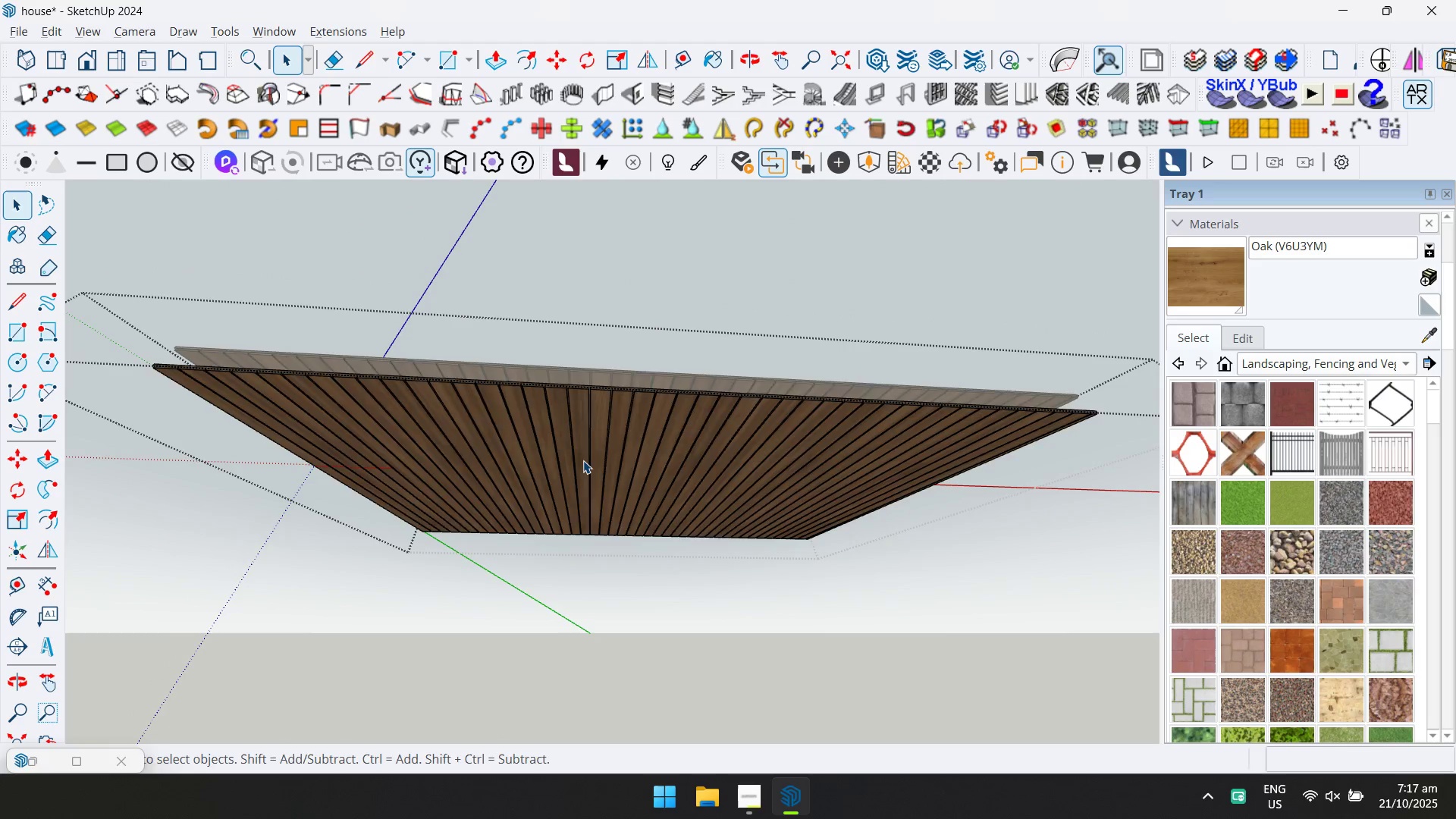 
triple_click([583, 460])
 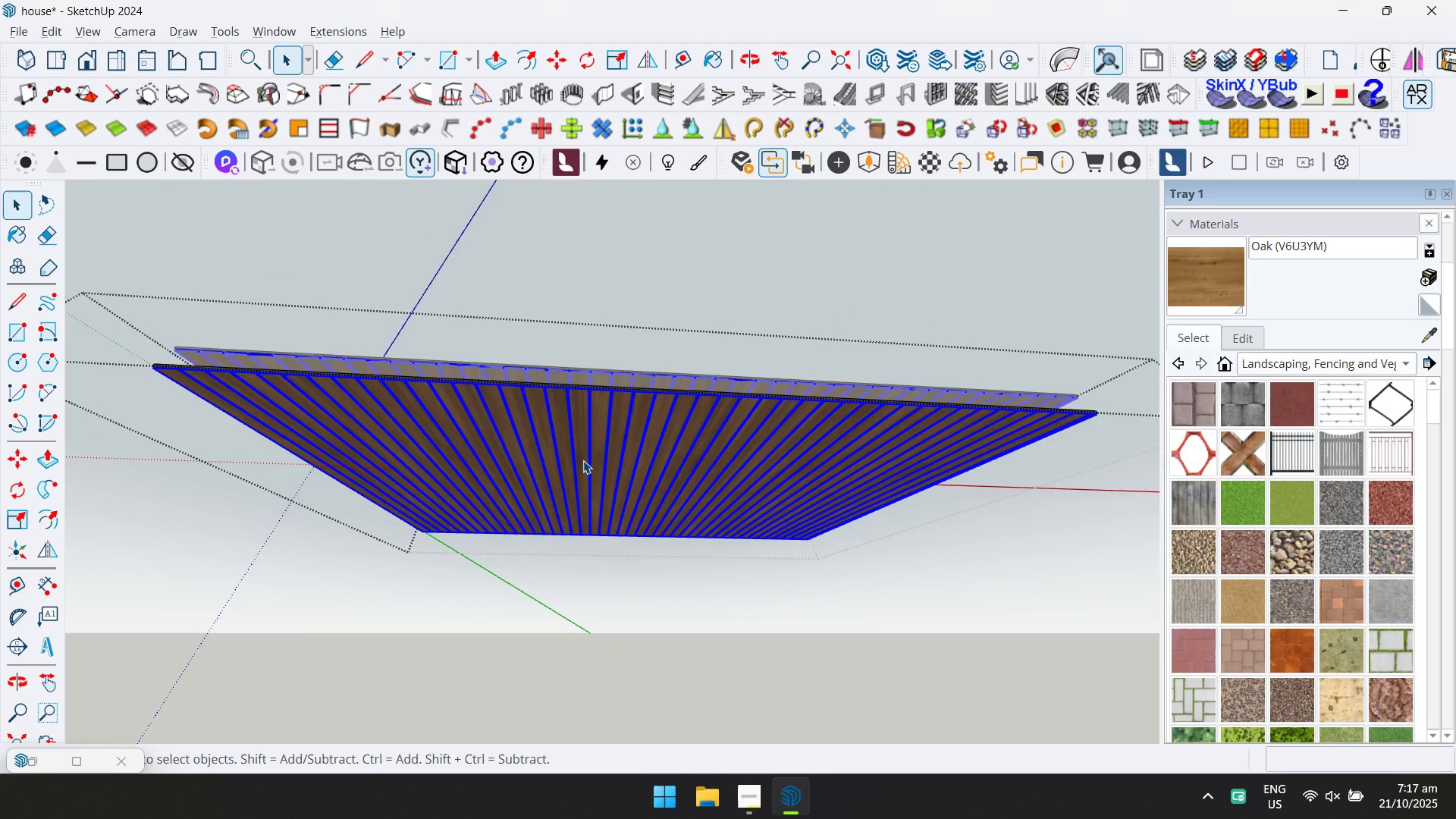 
triple_click([583, 460])
 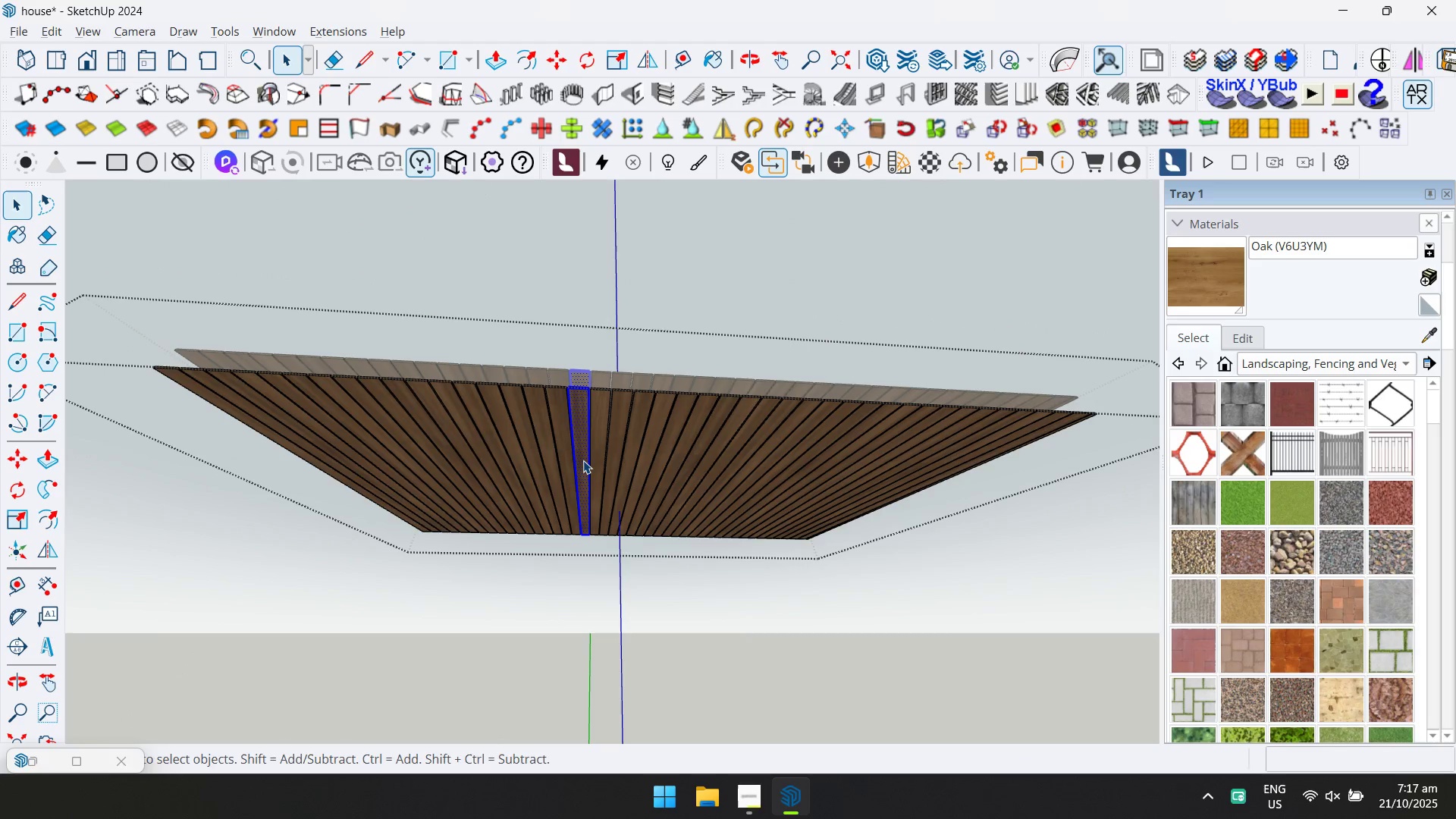 
triple_click([583, 460])
 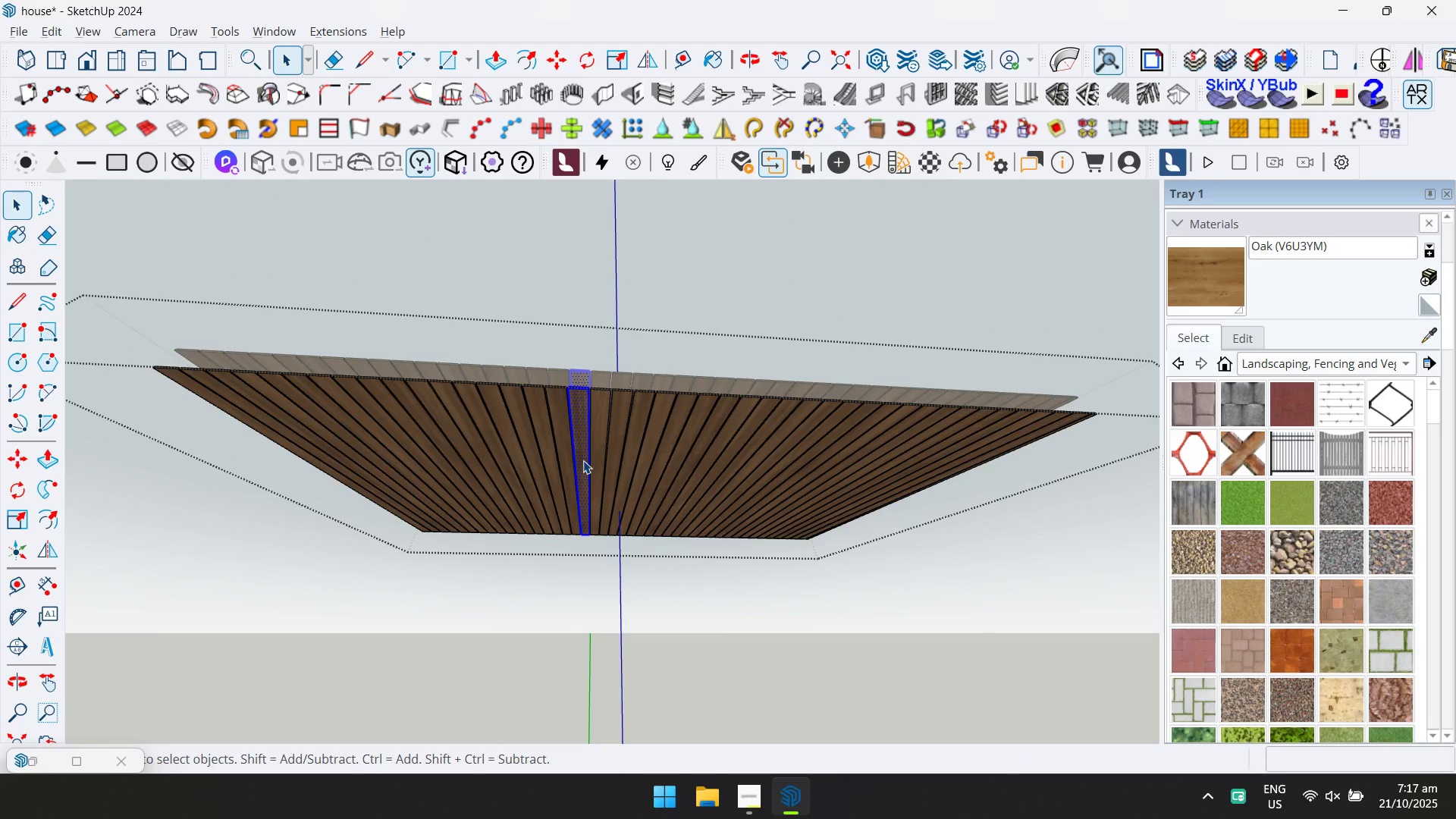 
triple_click([583, 460])
 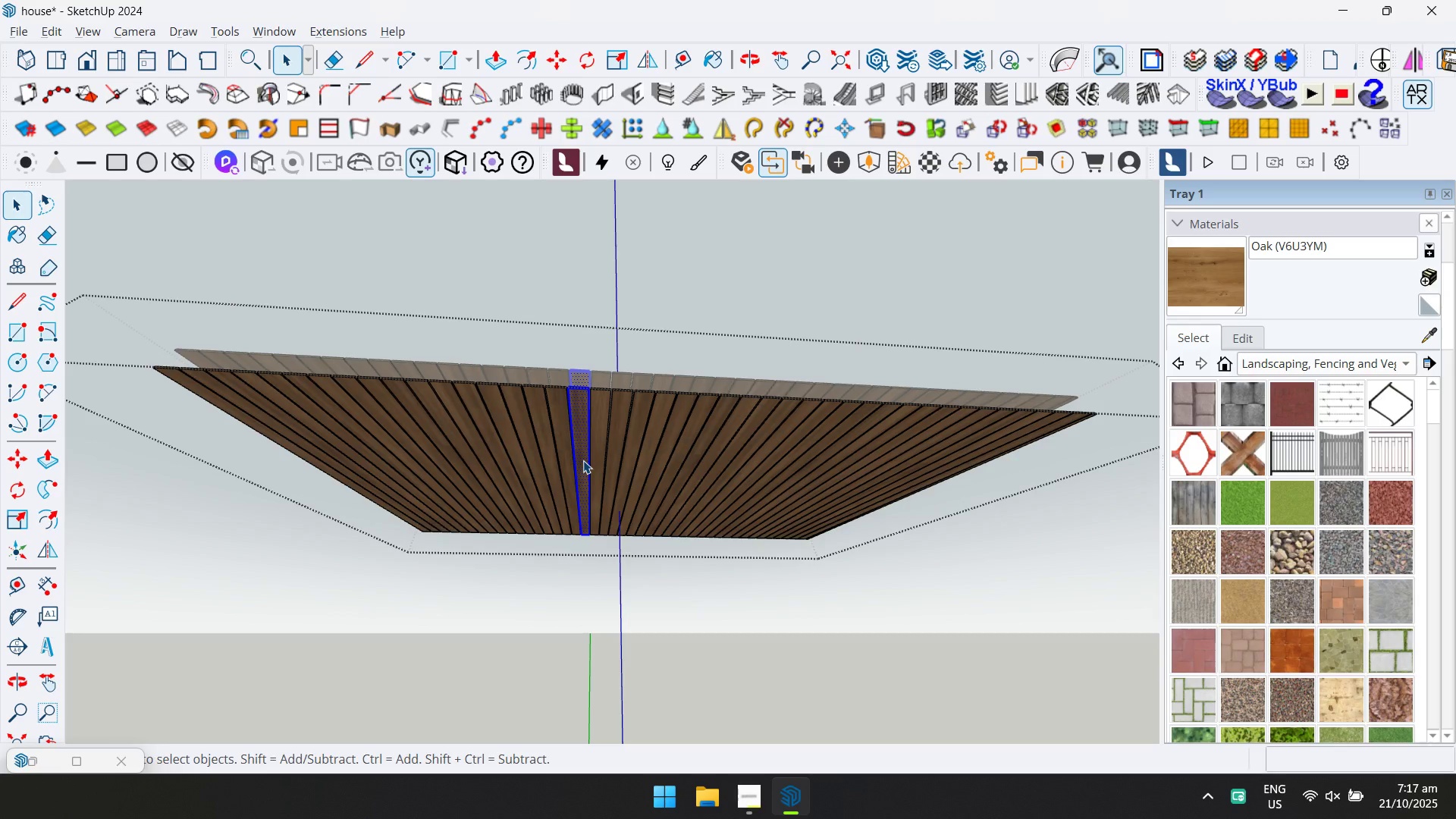 
triple_click([583, 460])
 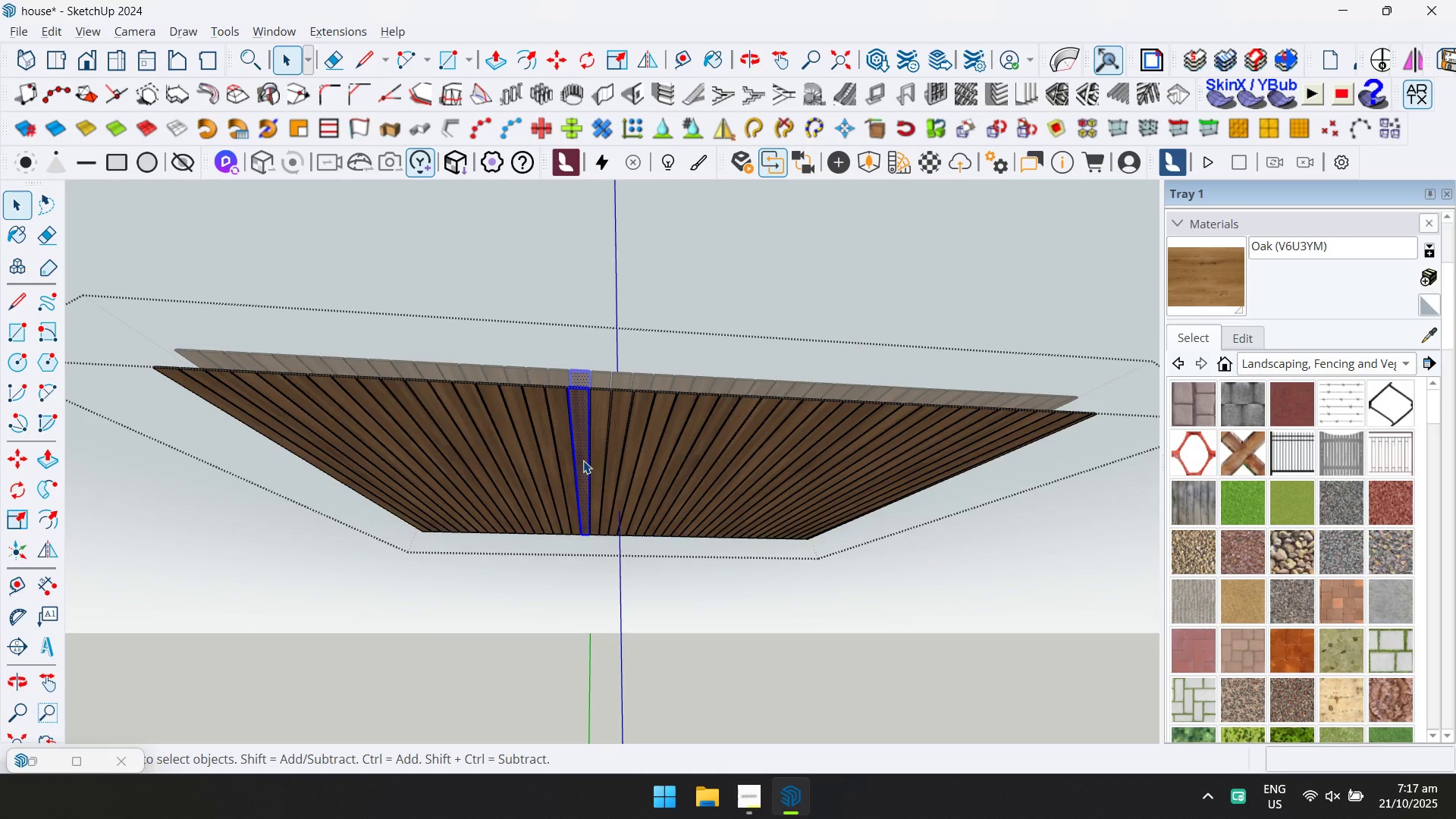 
key(Control+ControlLeft)
 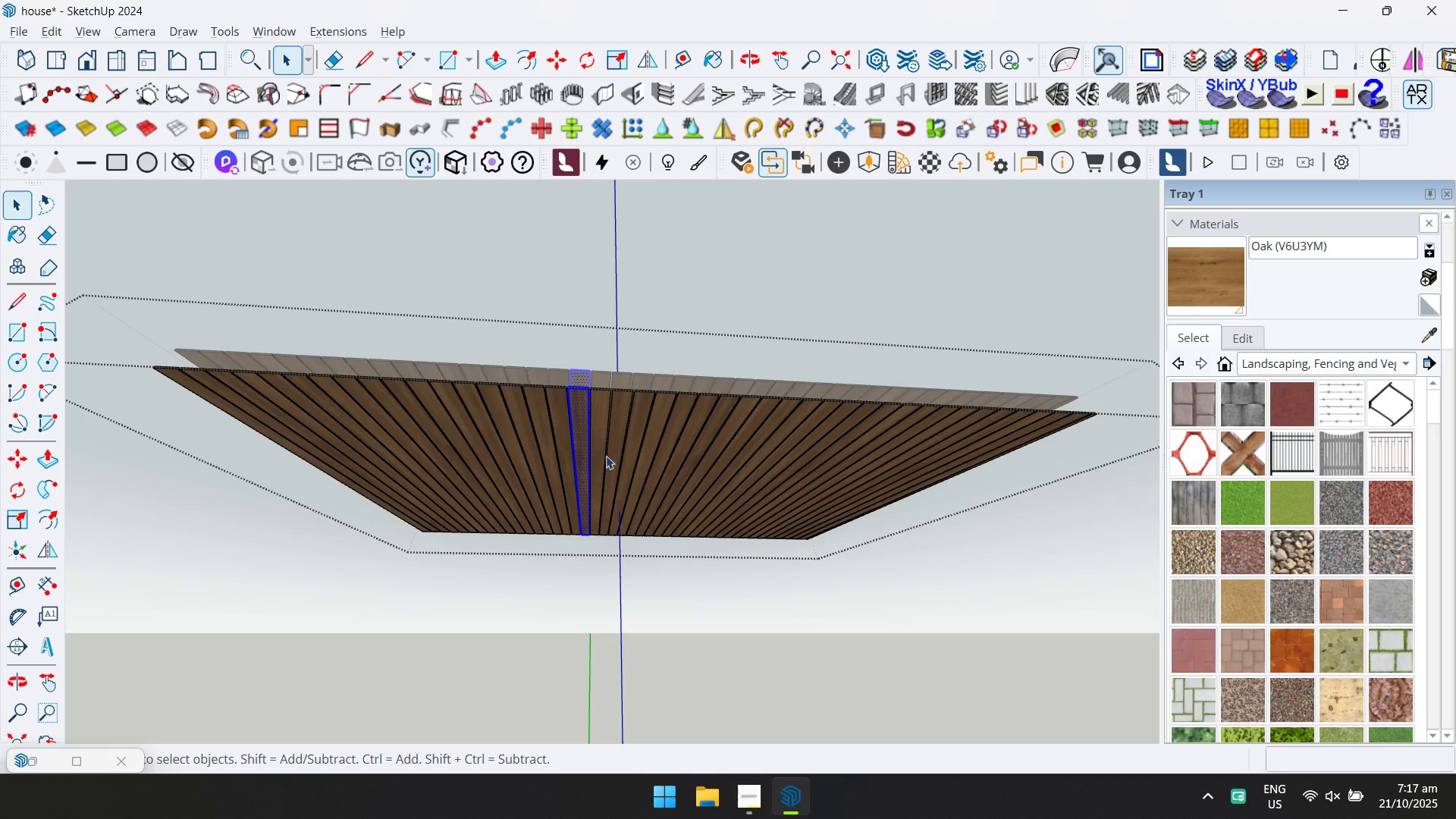 
key(Control+A)
 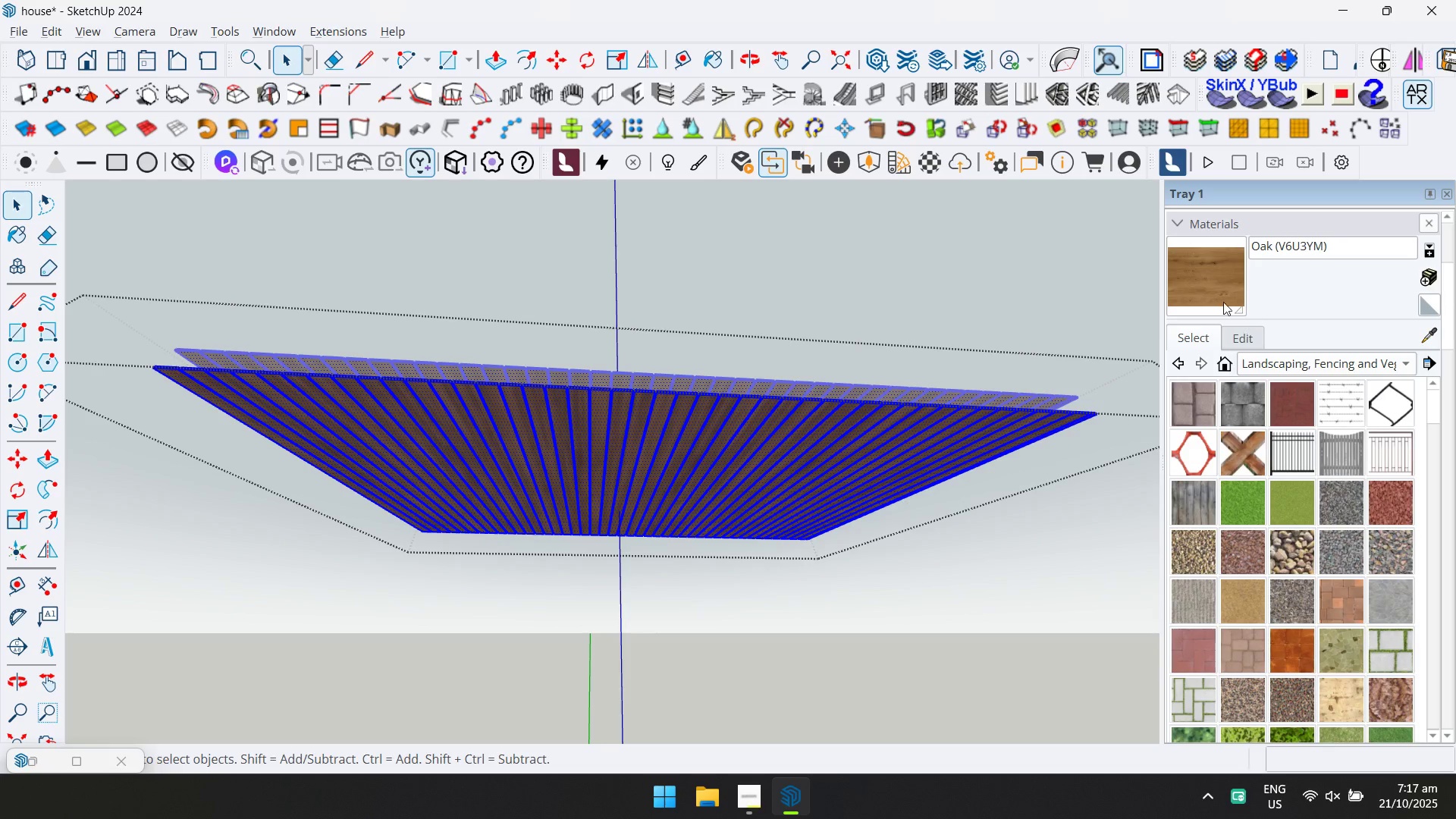 
left_click_drag(start_coordinate=[1213, 297], to_coordinate=[1193, 303])
 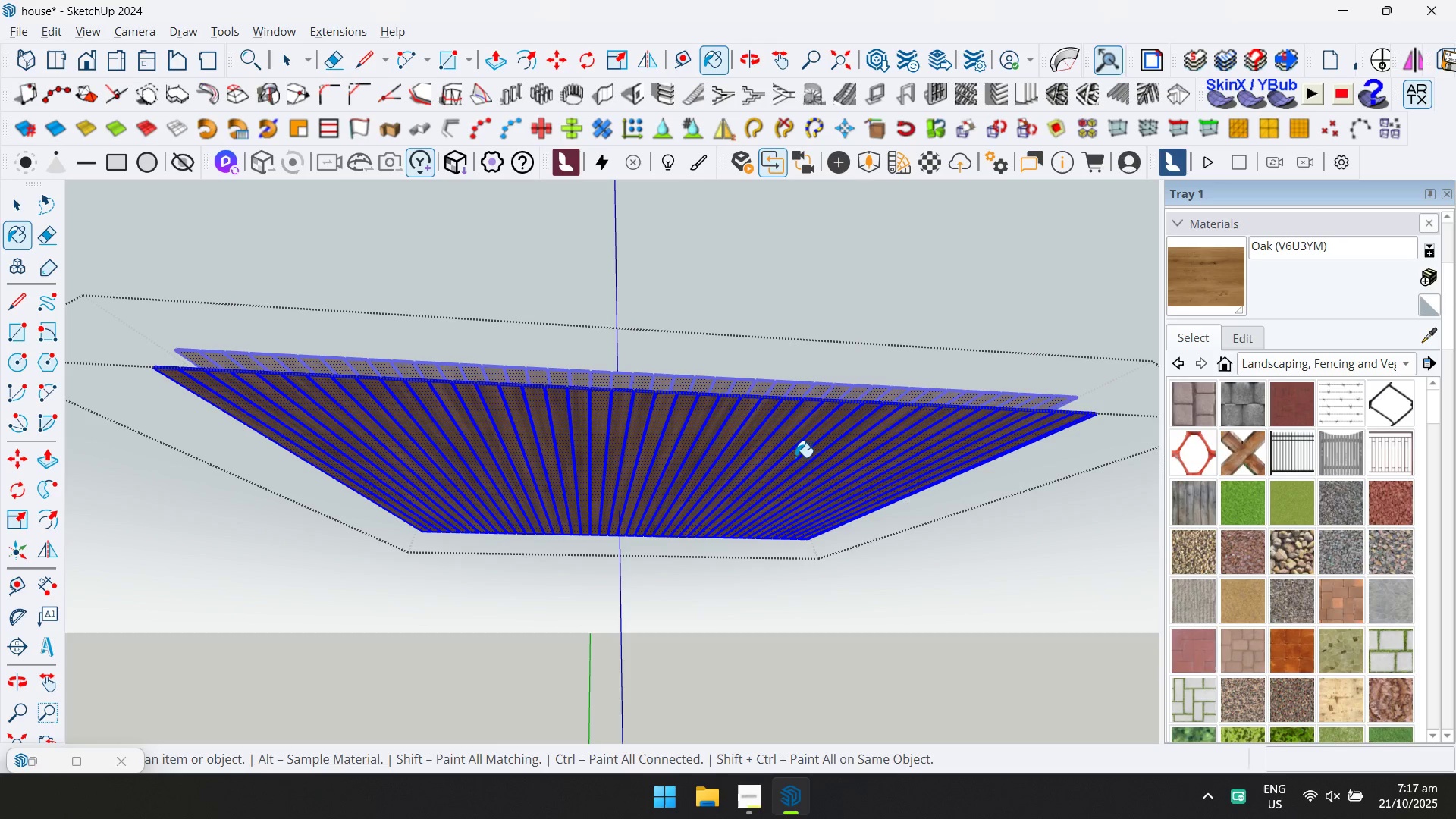 
double_click([791, 459])
 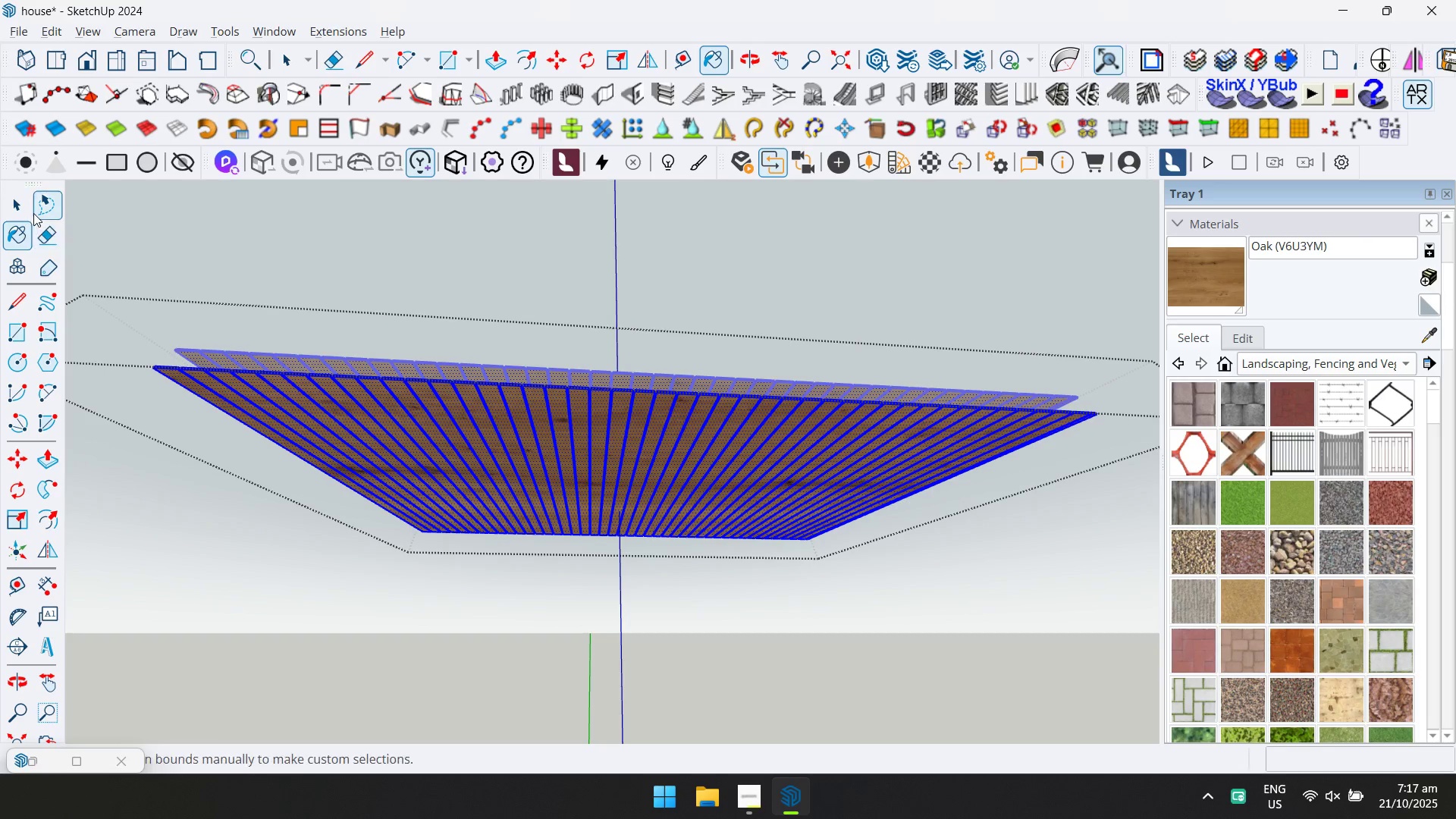 
double_click([27, 203])
 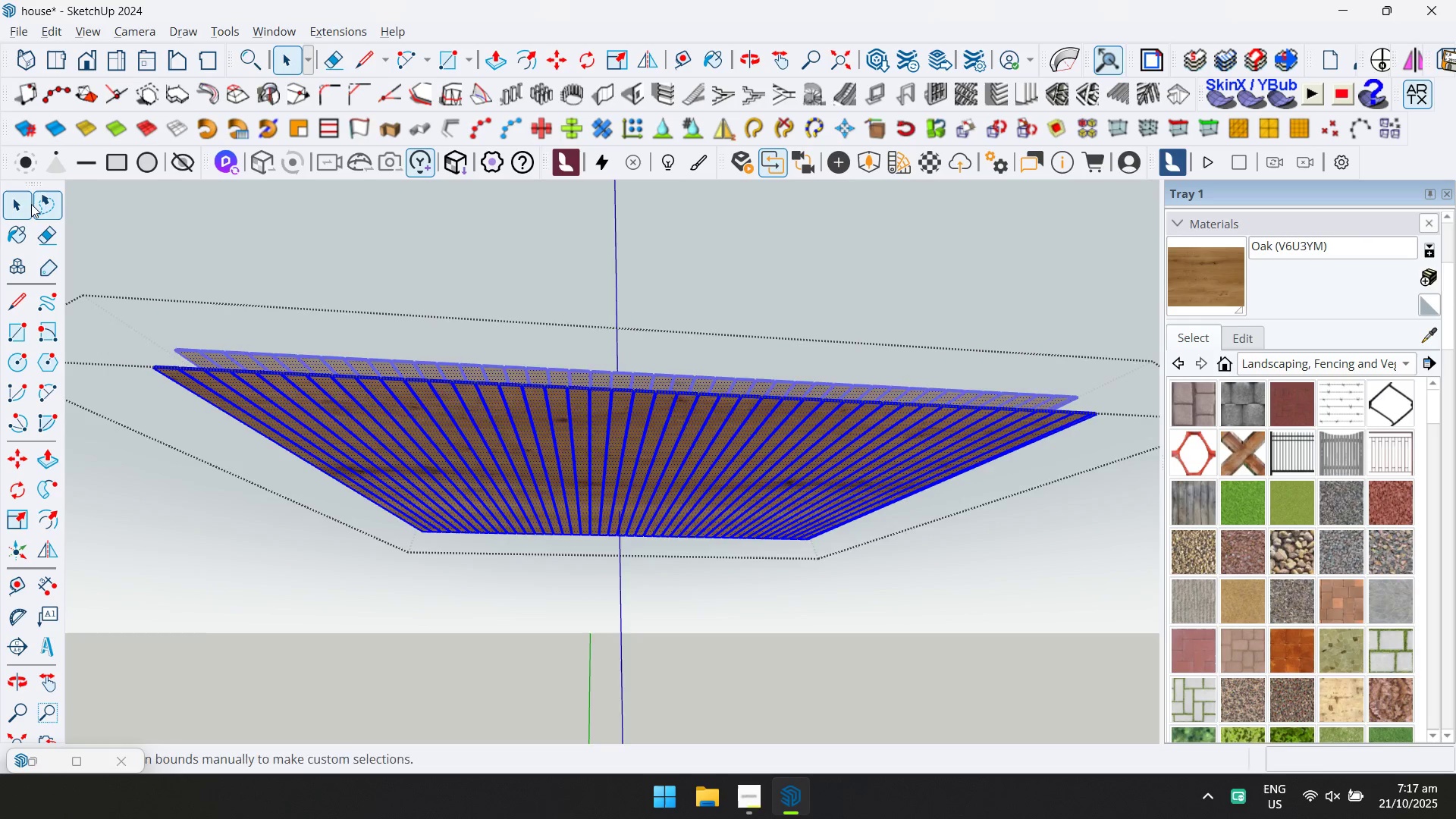 
key(Escape)
 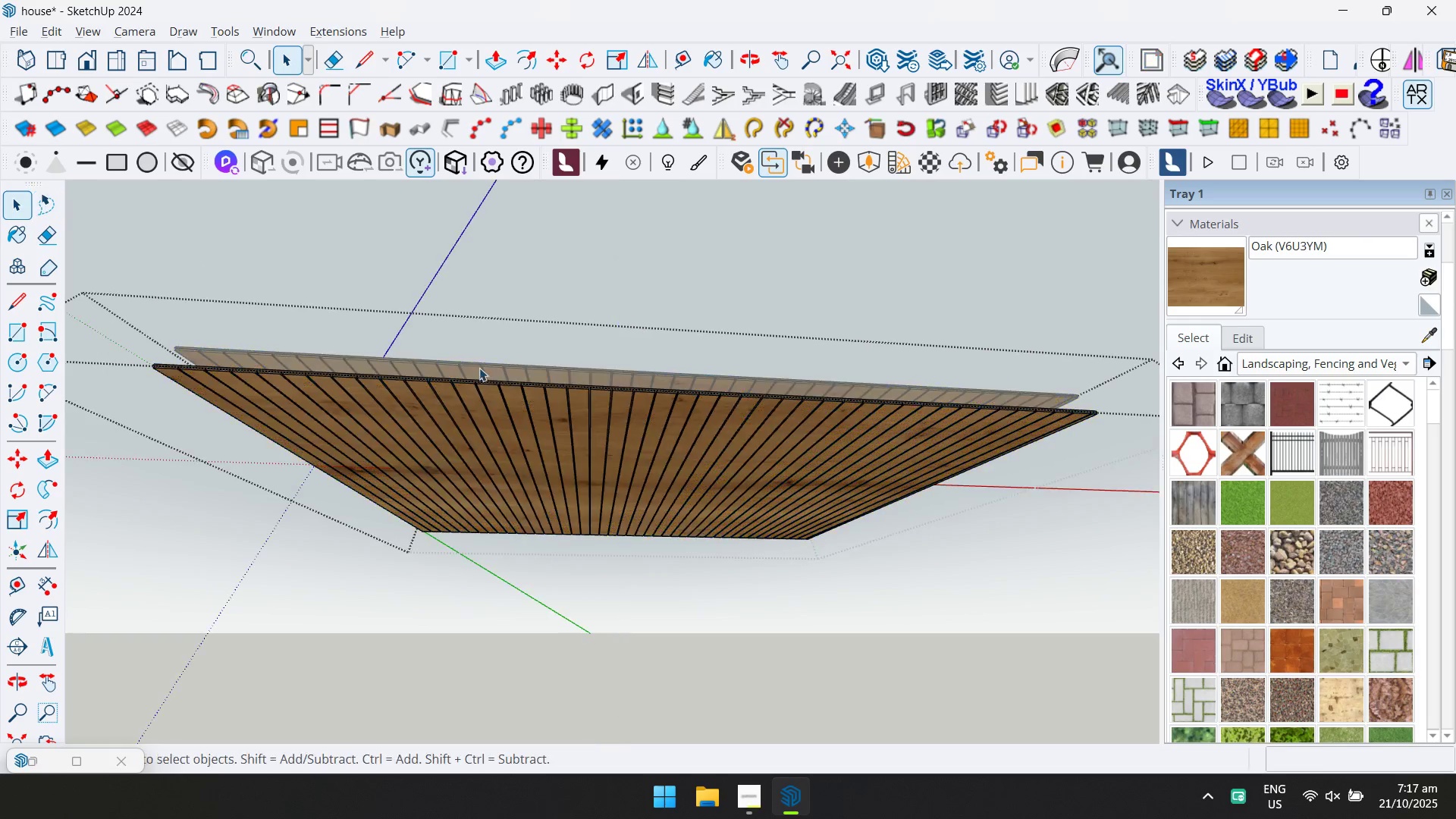 
scroll: coordinate [614, 410], scroll_direction: down, amount: 19.0
 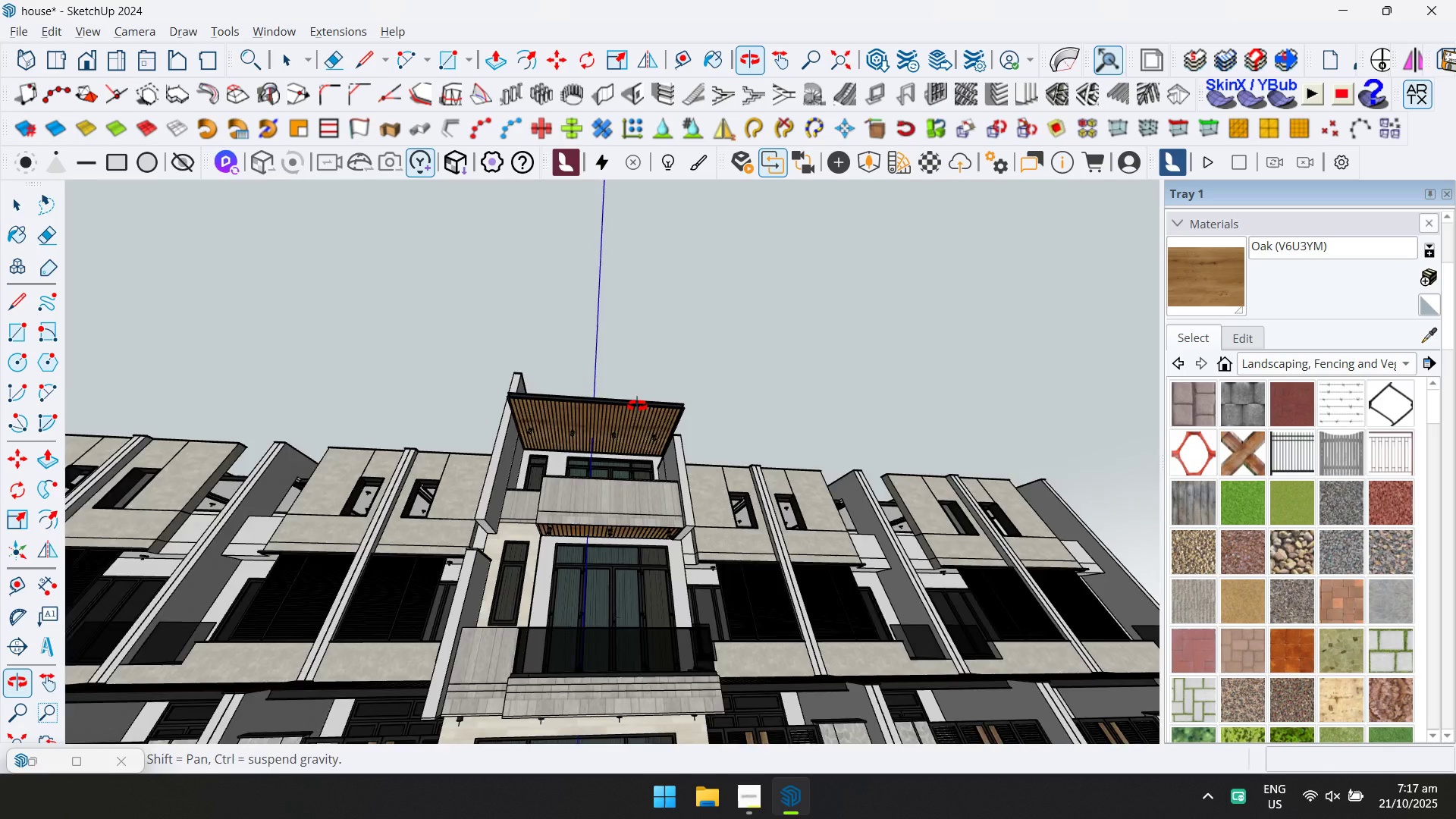 
key(Escape)
 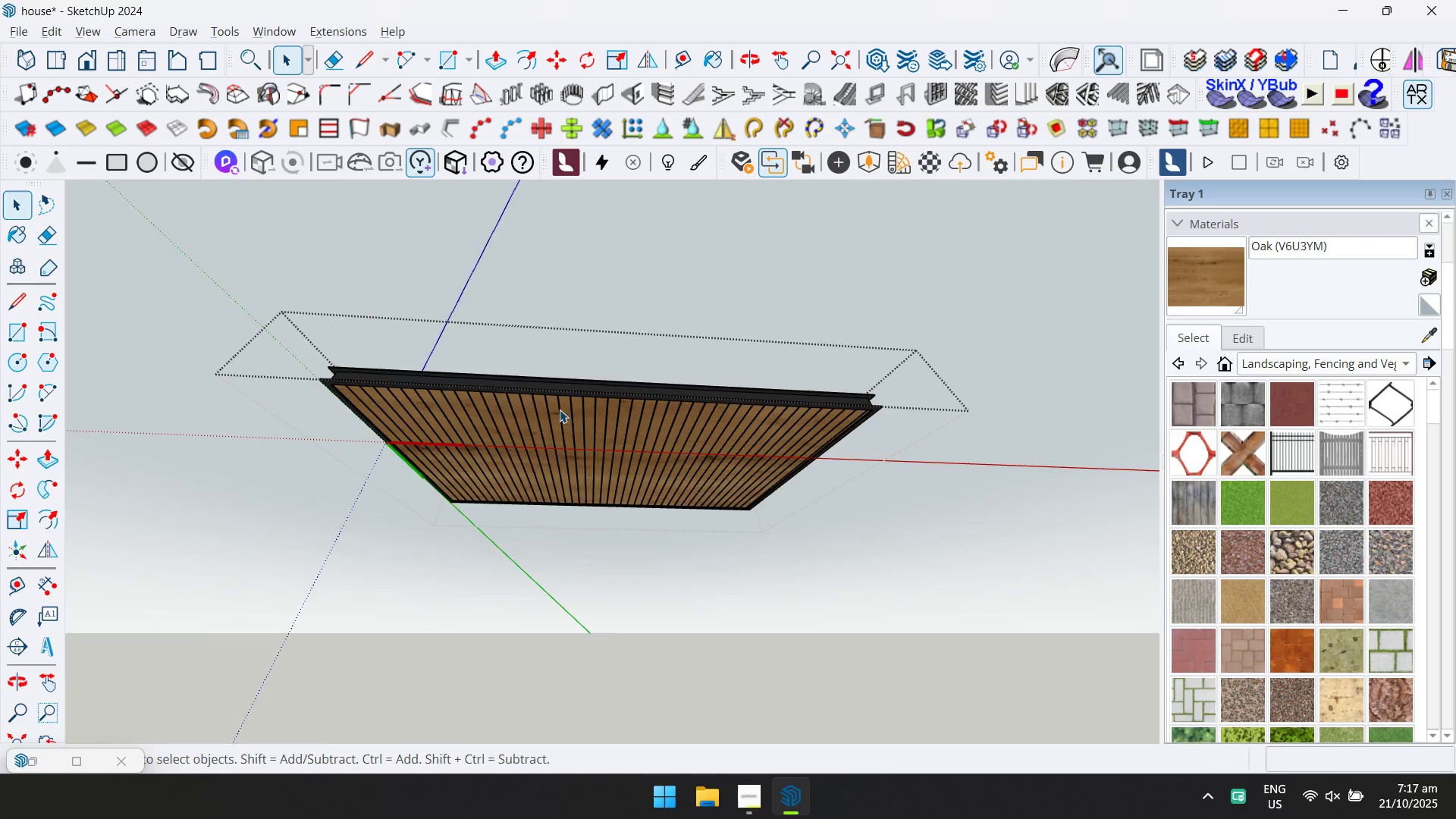 
key(Escape)
 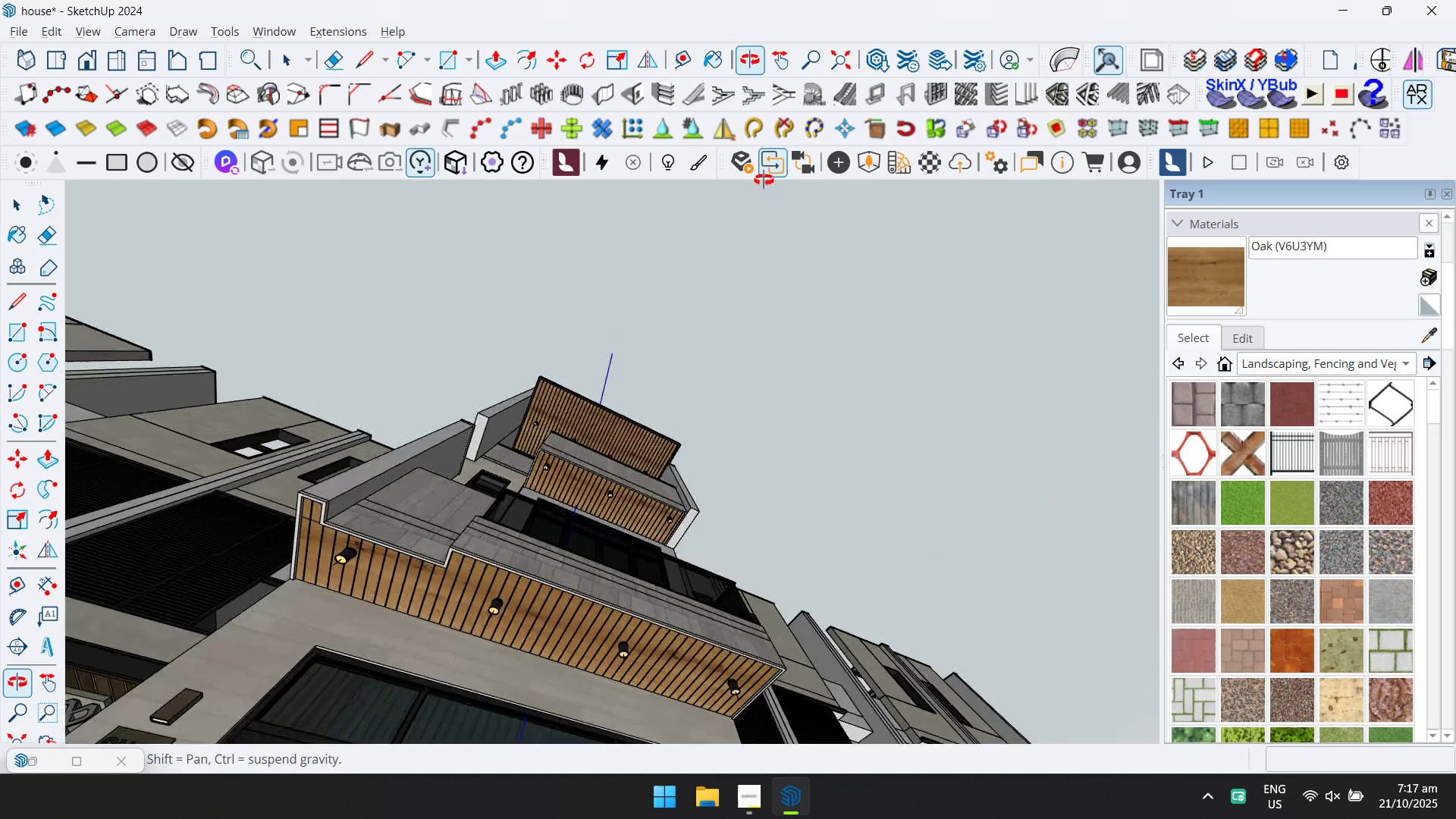 
hold_key(key=ShiftLeft, duration=0.35)
 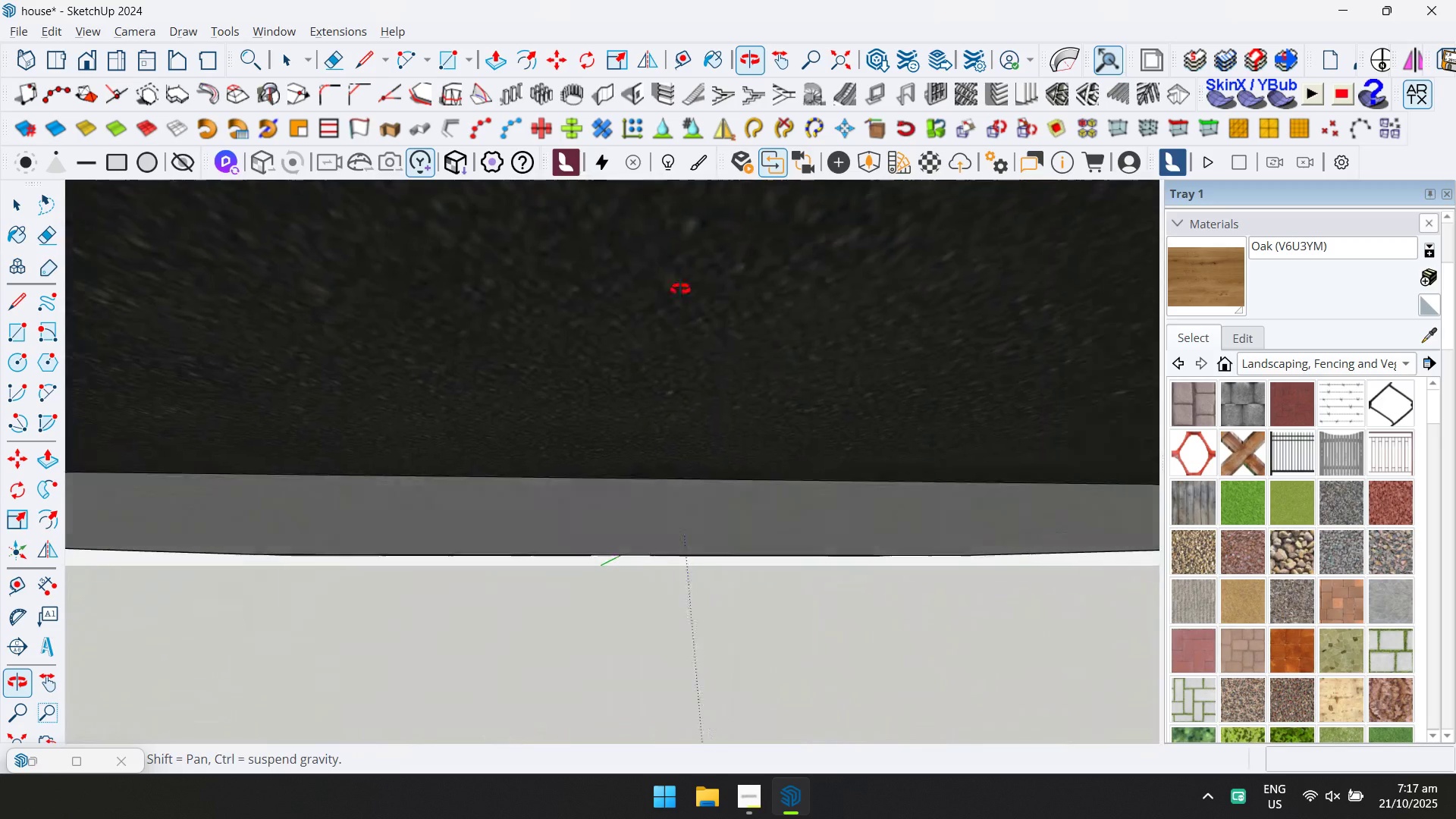 
hold_key(key=ShiftLeft, duration=0.6)
 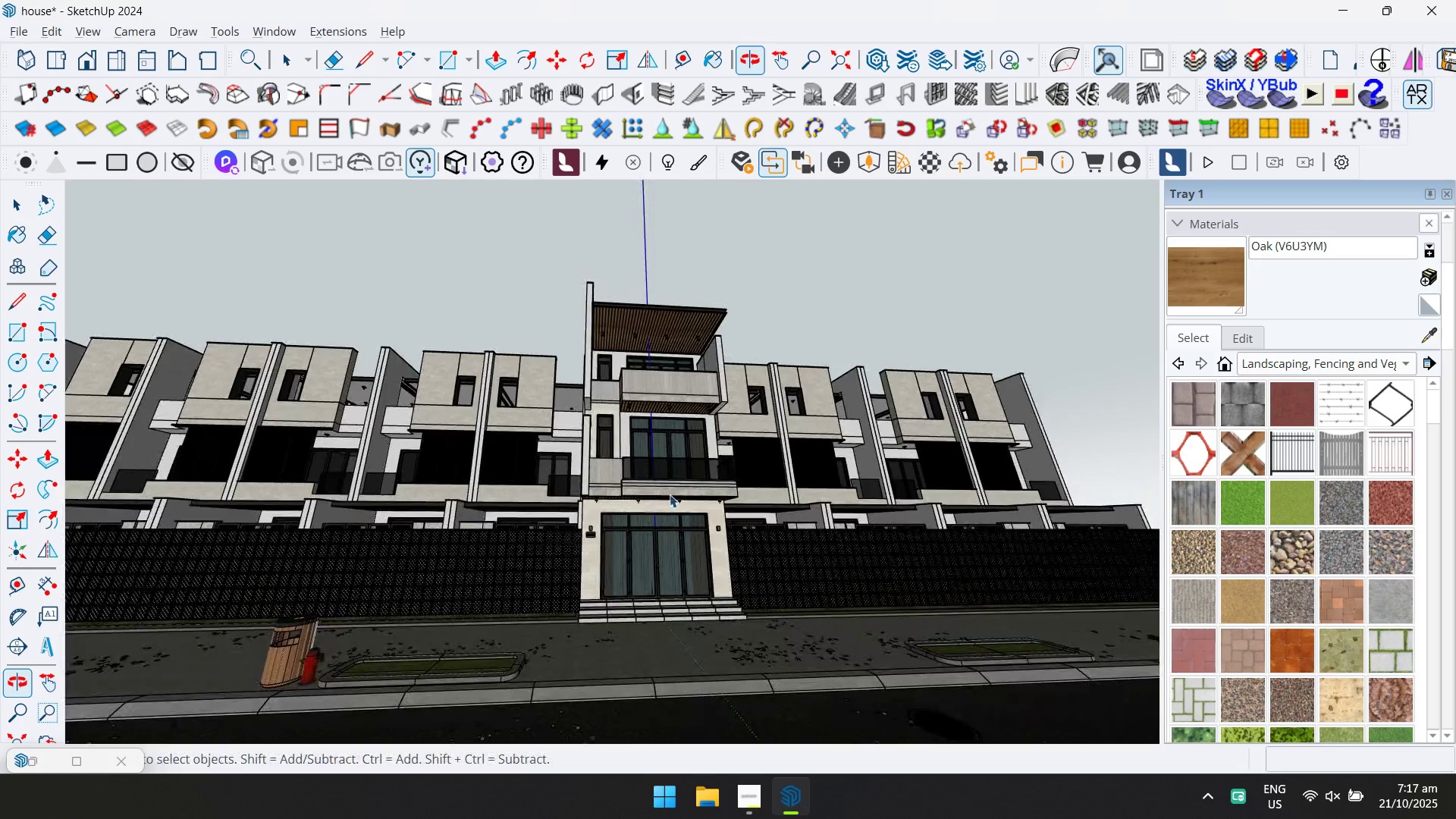 
scroll: coordinate [644, 453], scroll_direction: up, amount: 5.0
 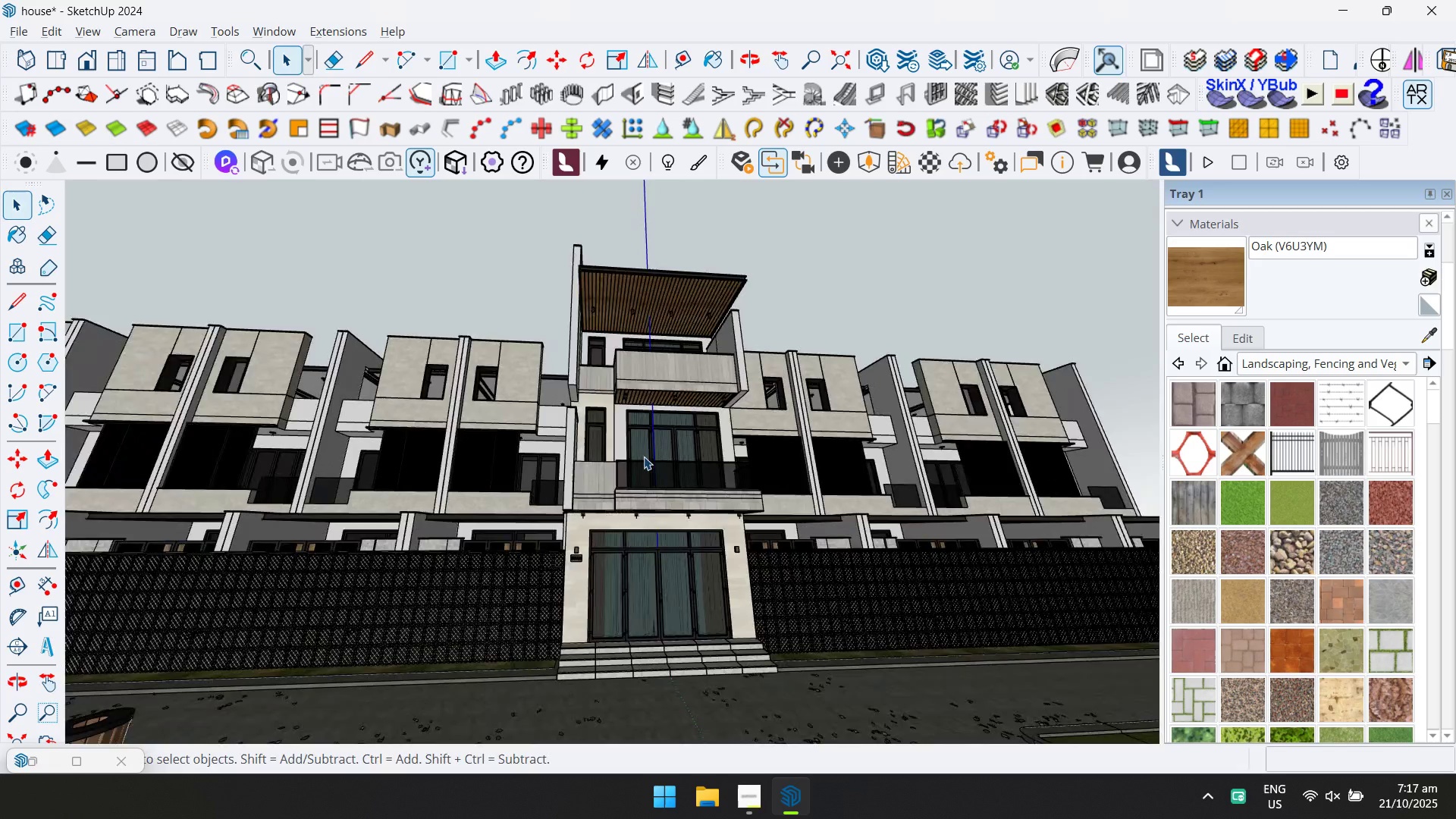 
key(Control+S)
 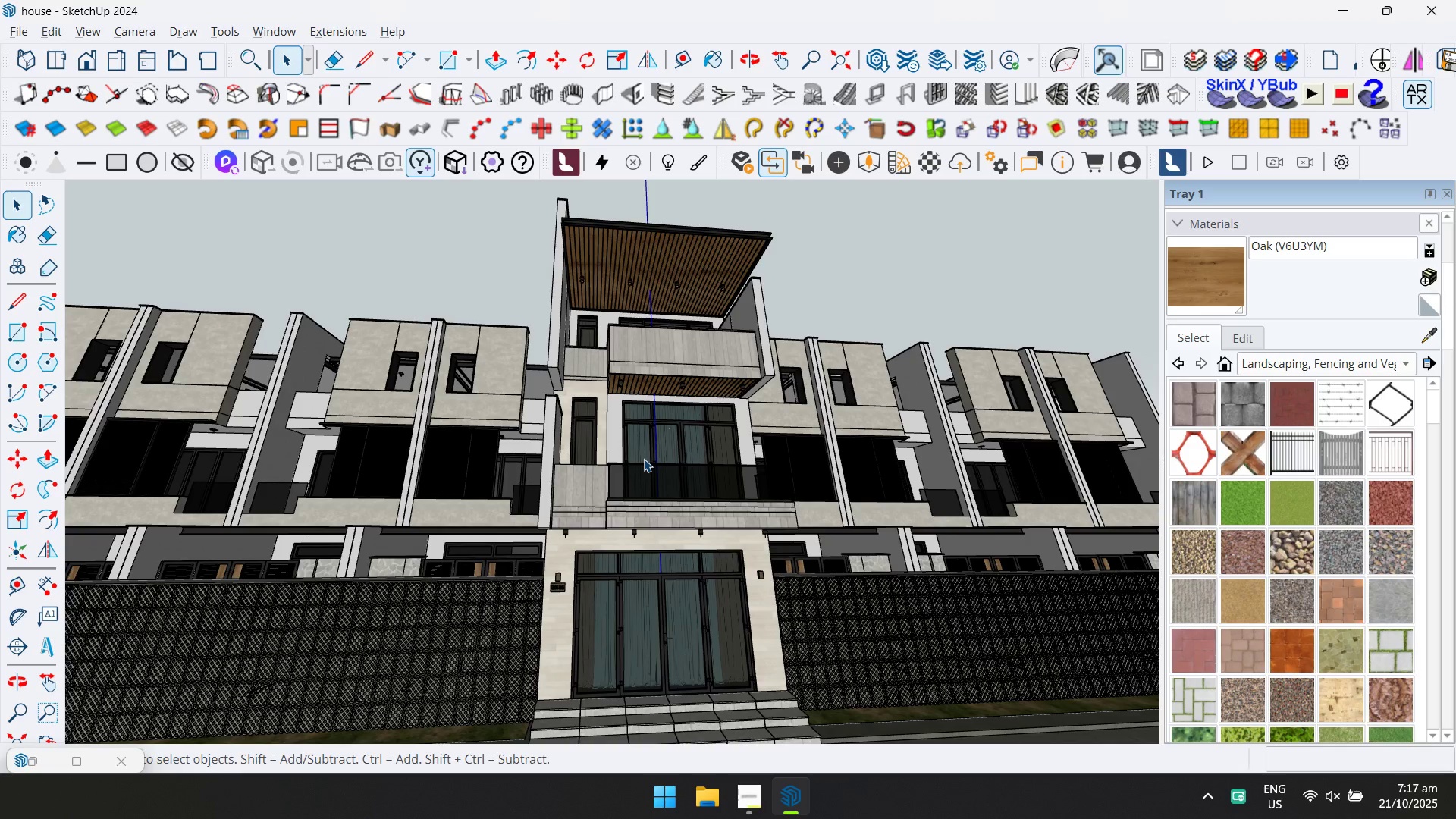 
wait(17.87)
 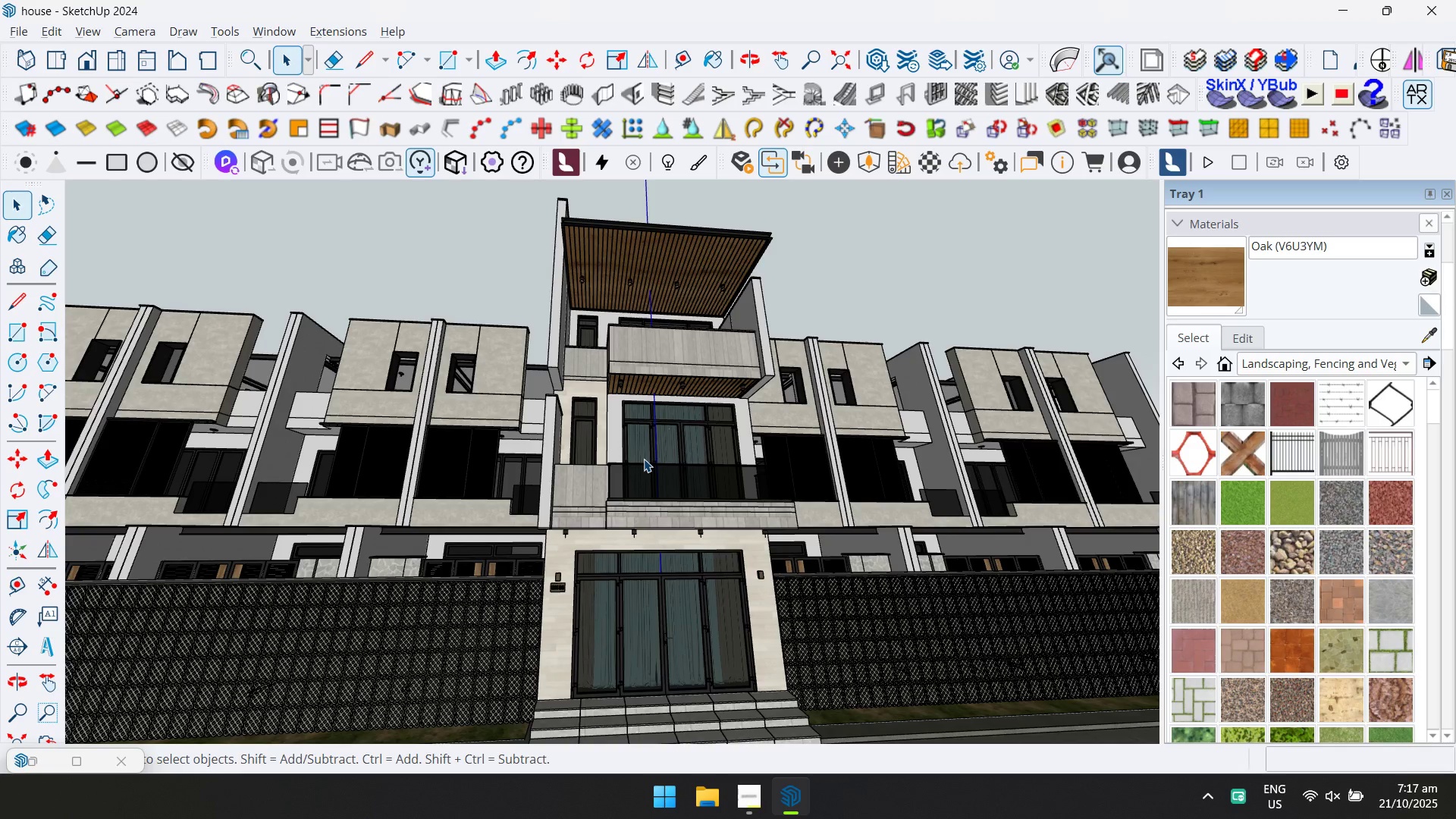 
scroll: coordinate [576, 394], scroll_direction: up, amount: 5.0
 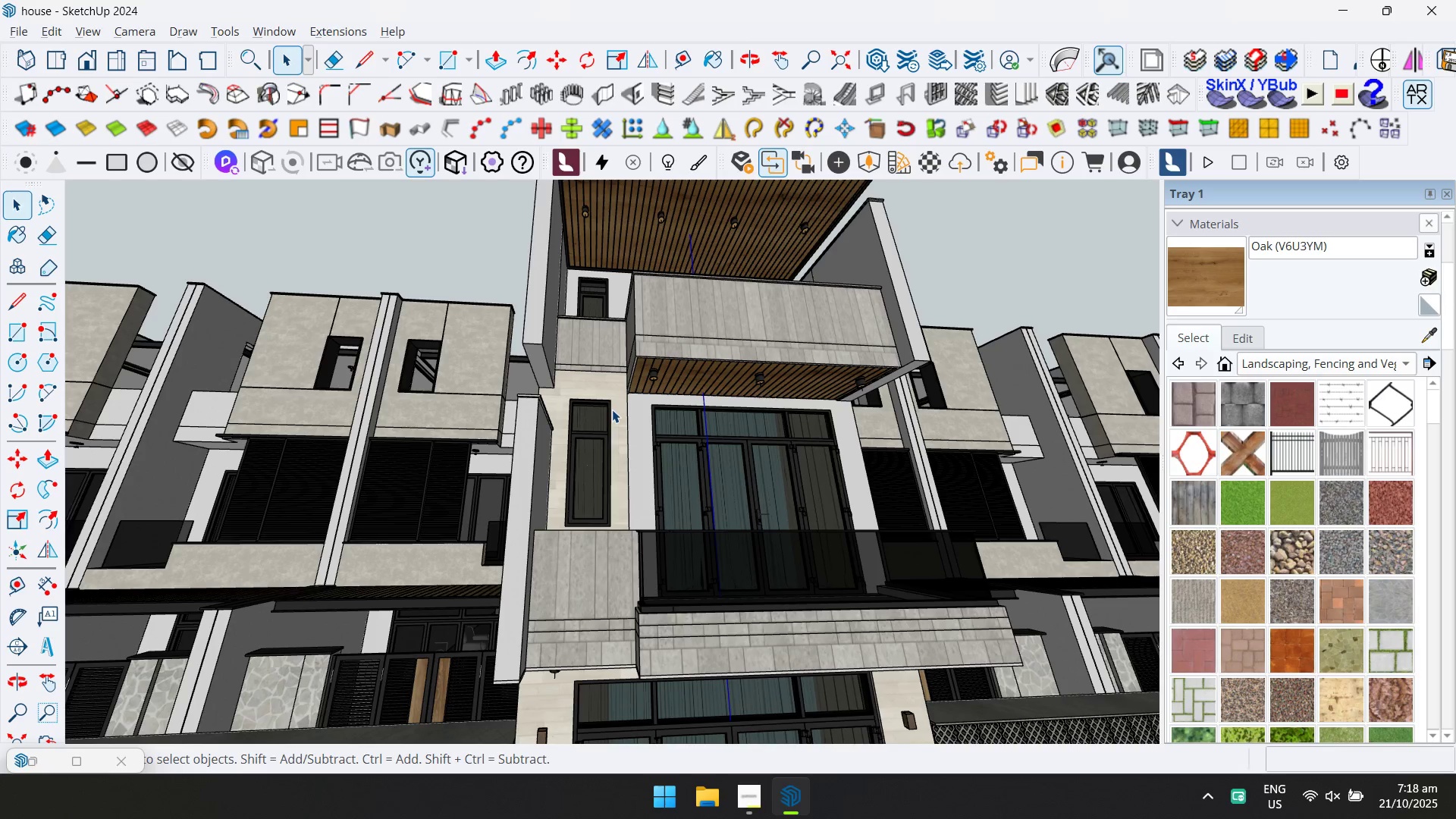 
wait(18.41)
 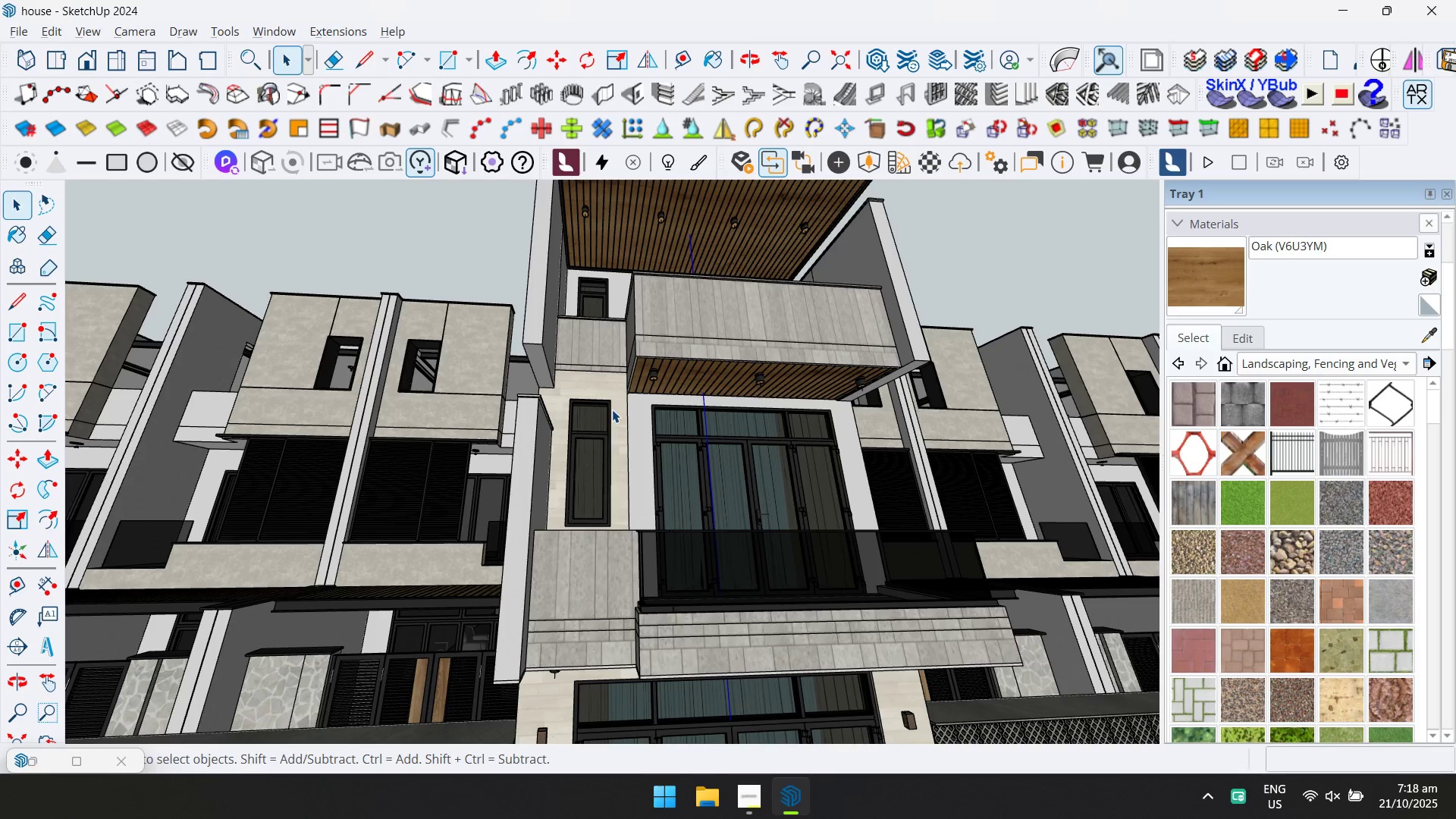 
scroll: coordinate [623, 399], scroll_direction: up, amount: 5.0
 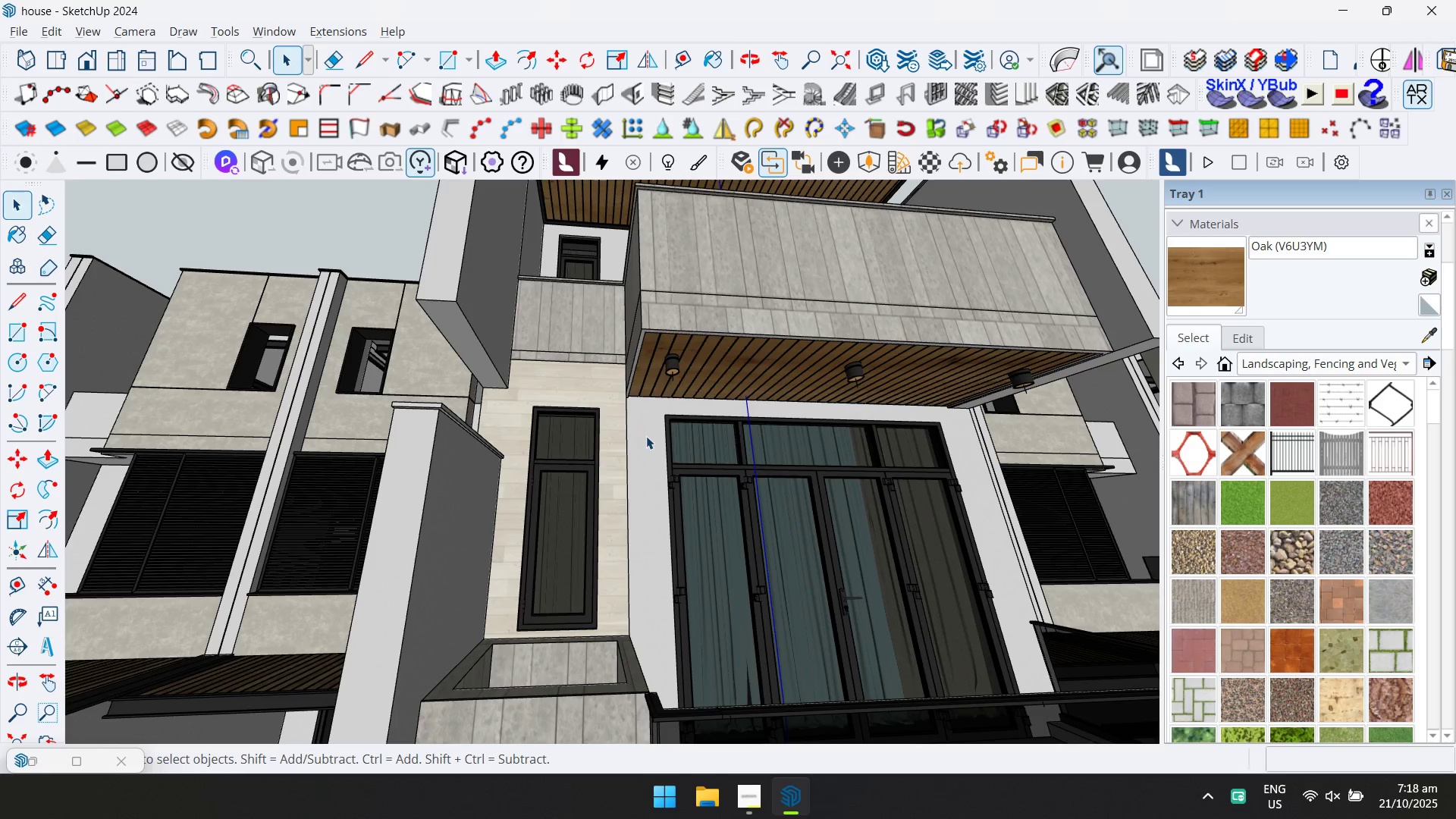 
double_click([647, 436])
 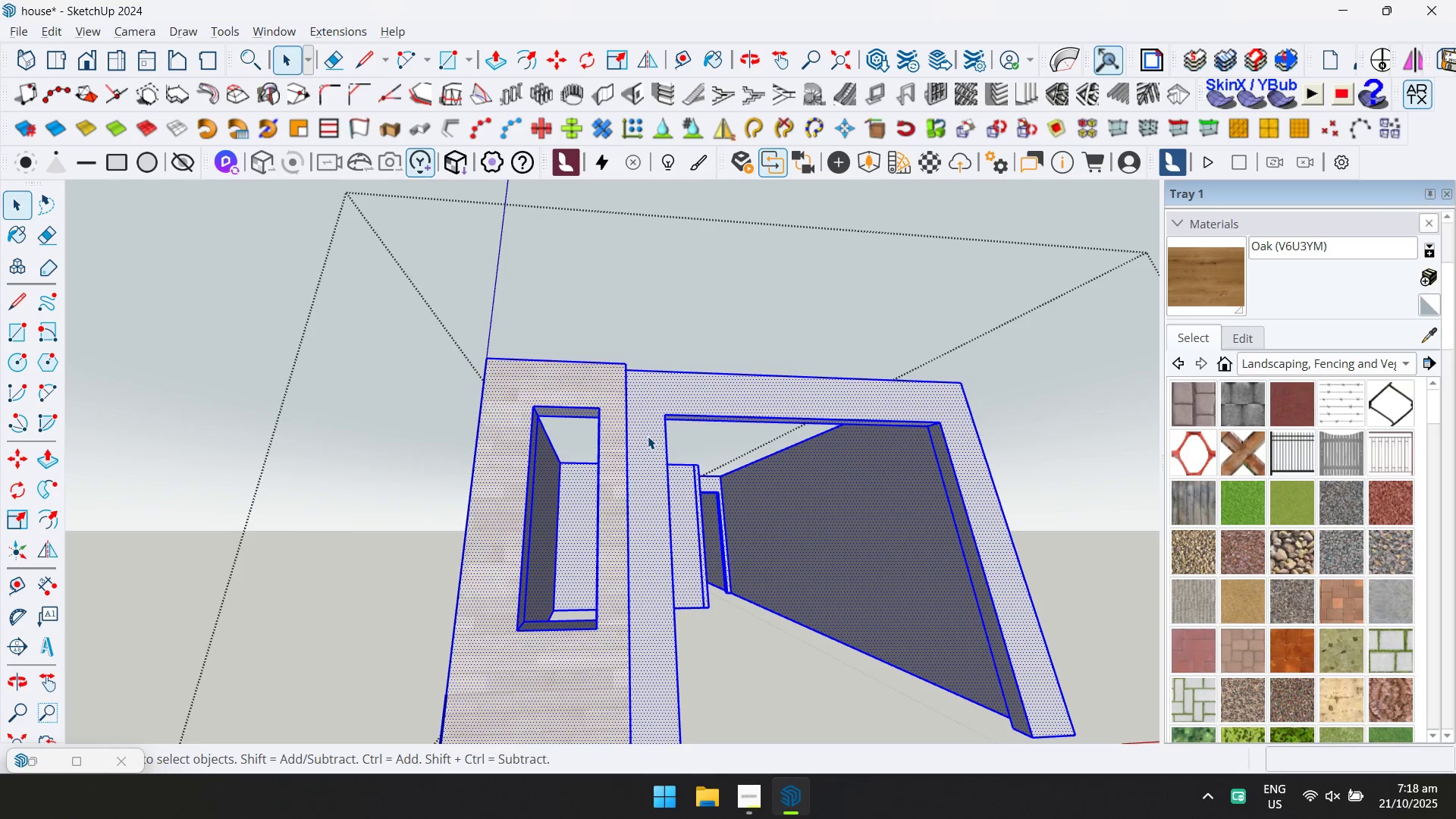 
left_click([651, 433])
 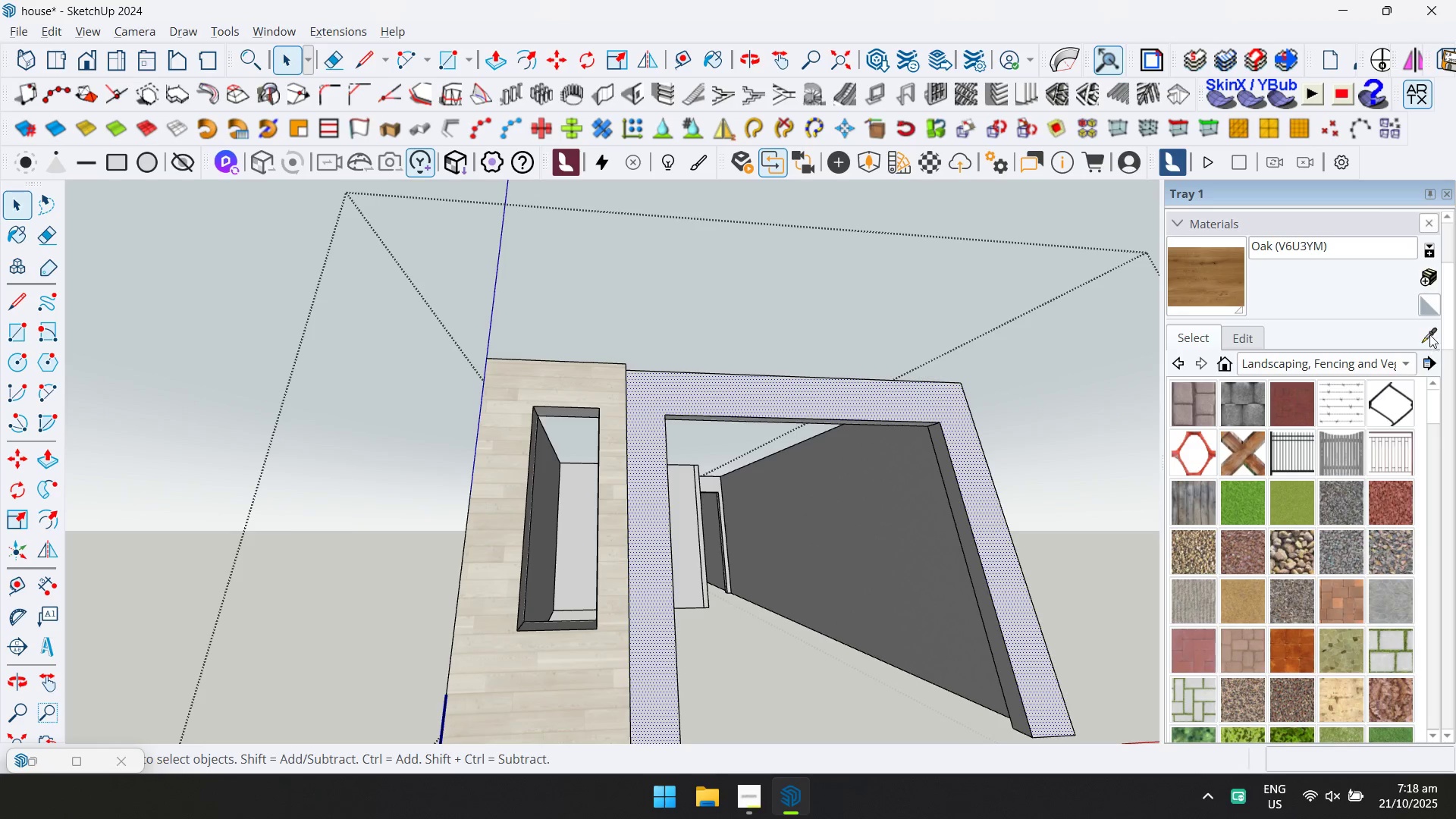 
left_click([1426, 278])
 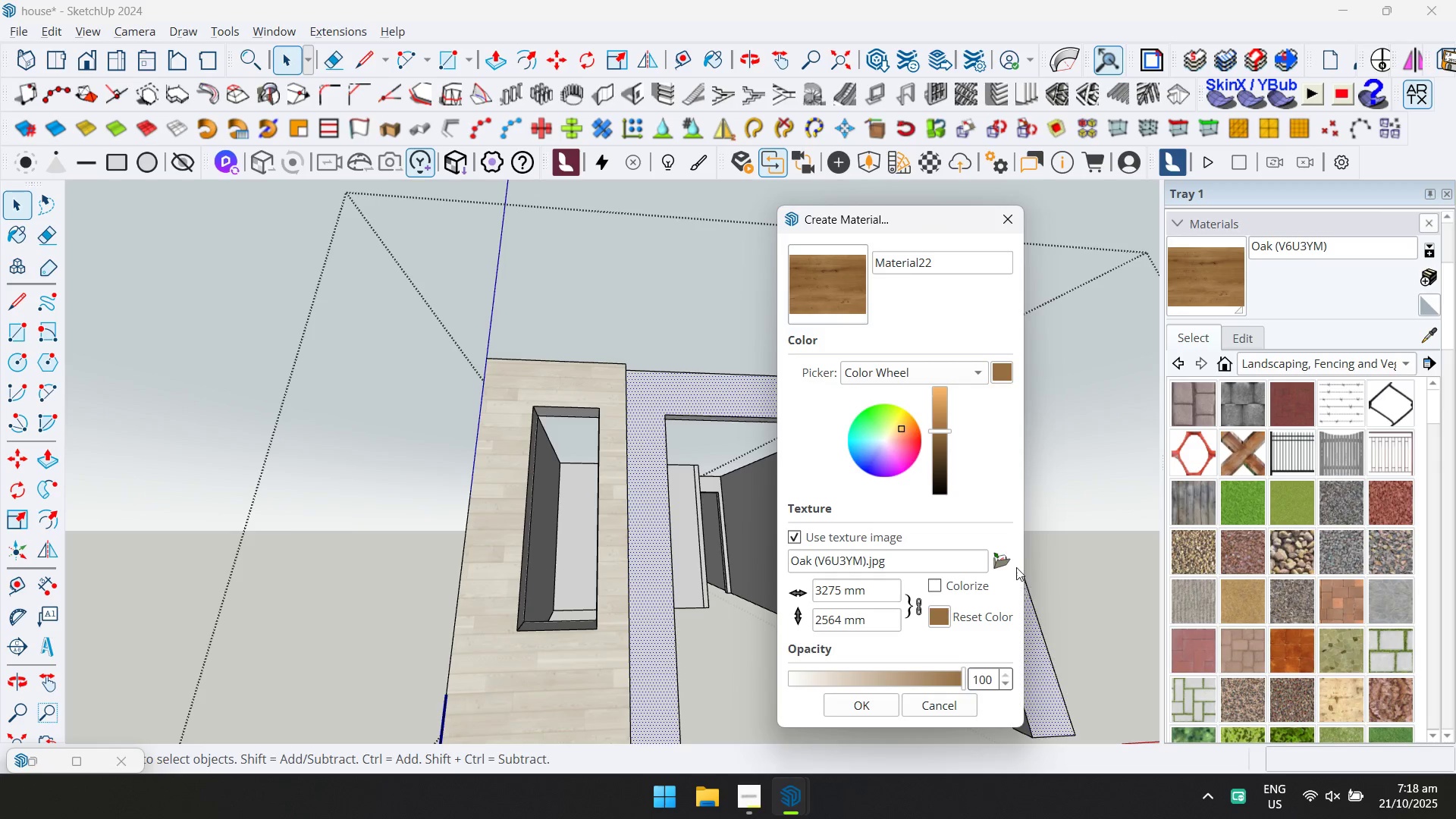 
left_click([996, 562])
 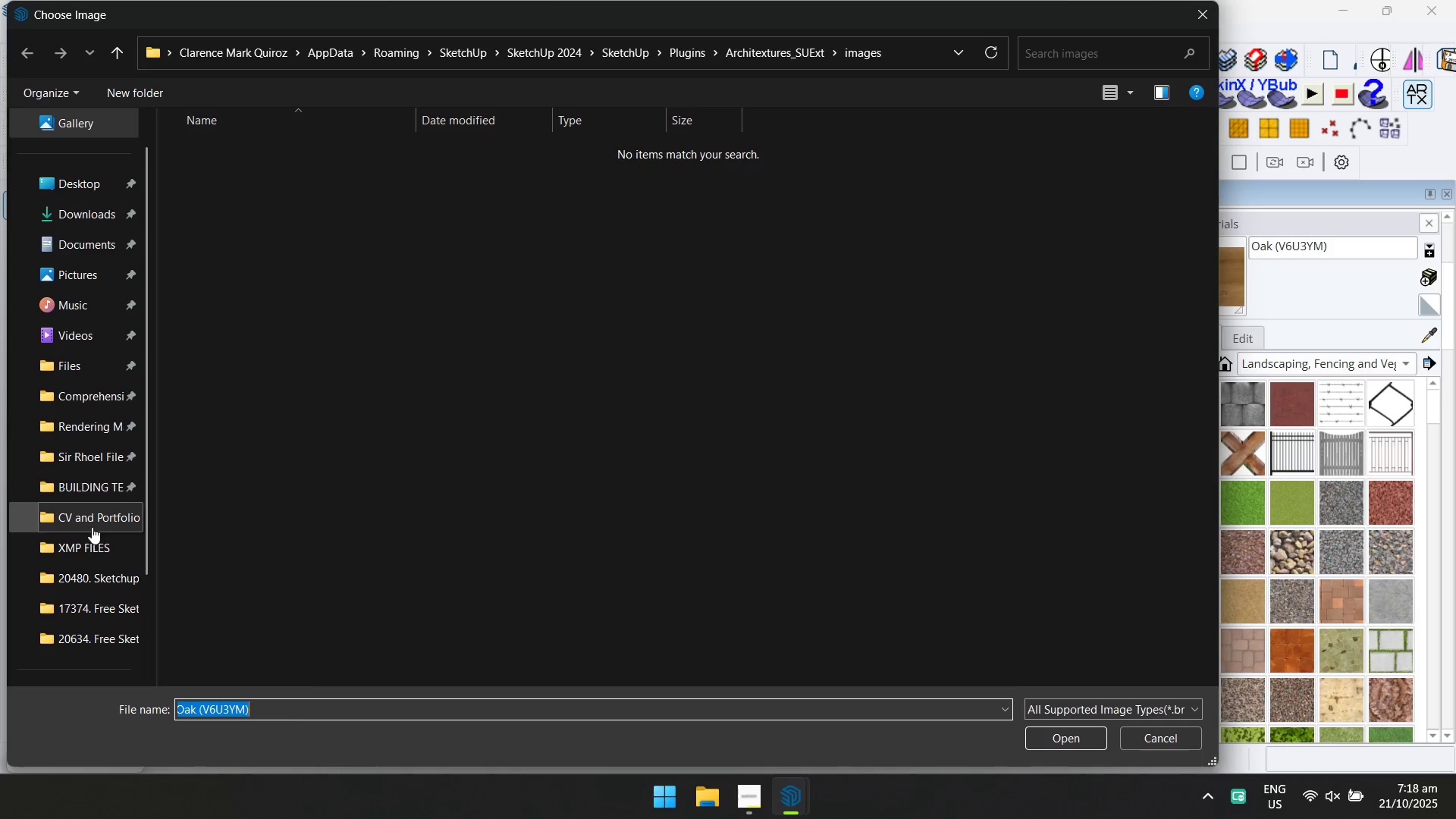 
left_click([101, 422])
 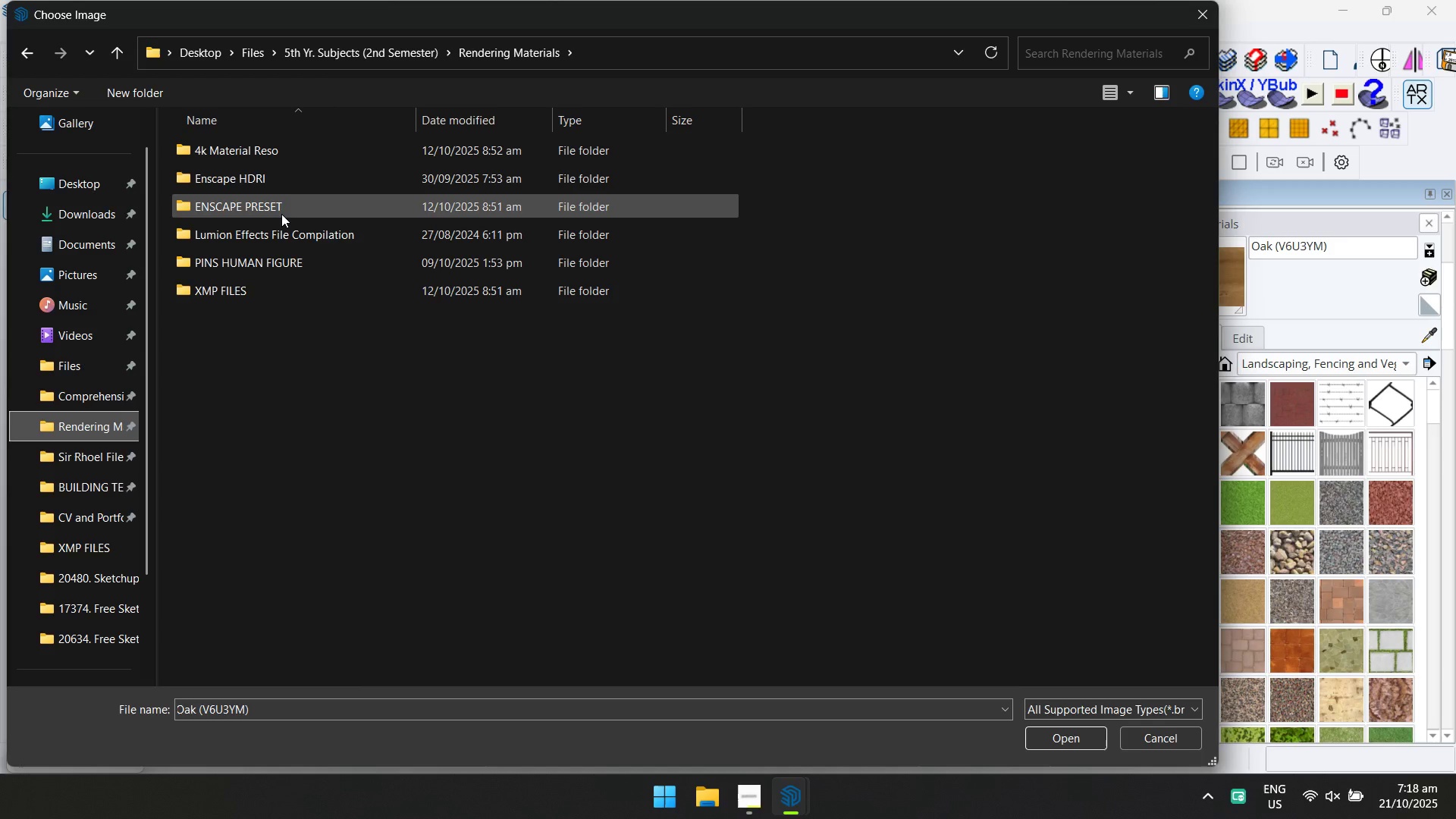 
double_click([281, 214])
 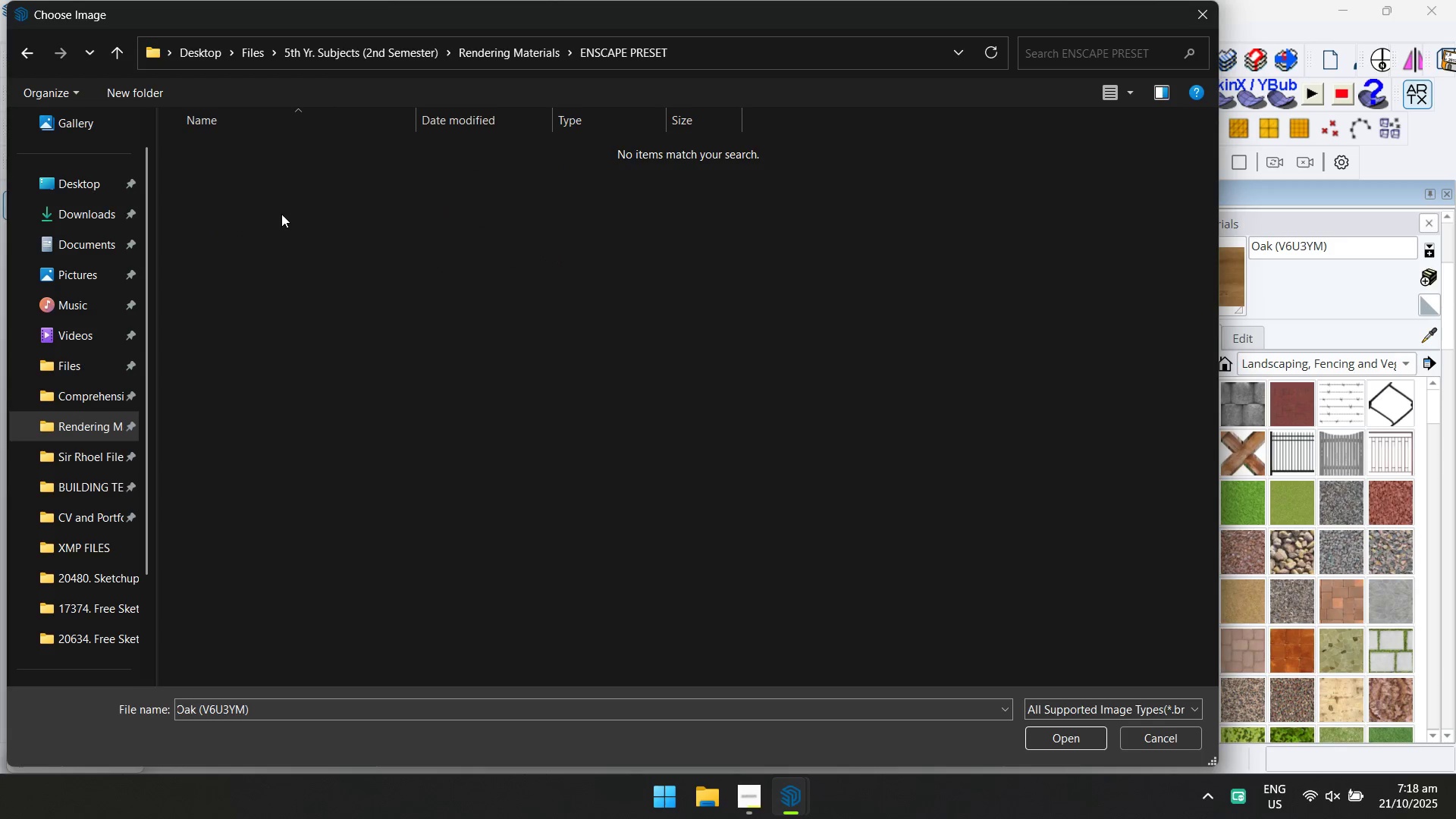 
 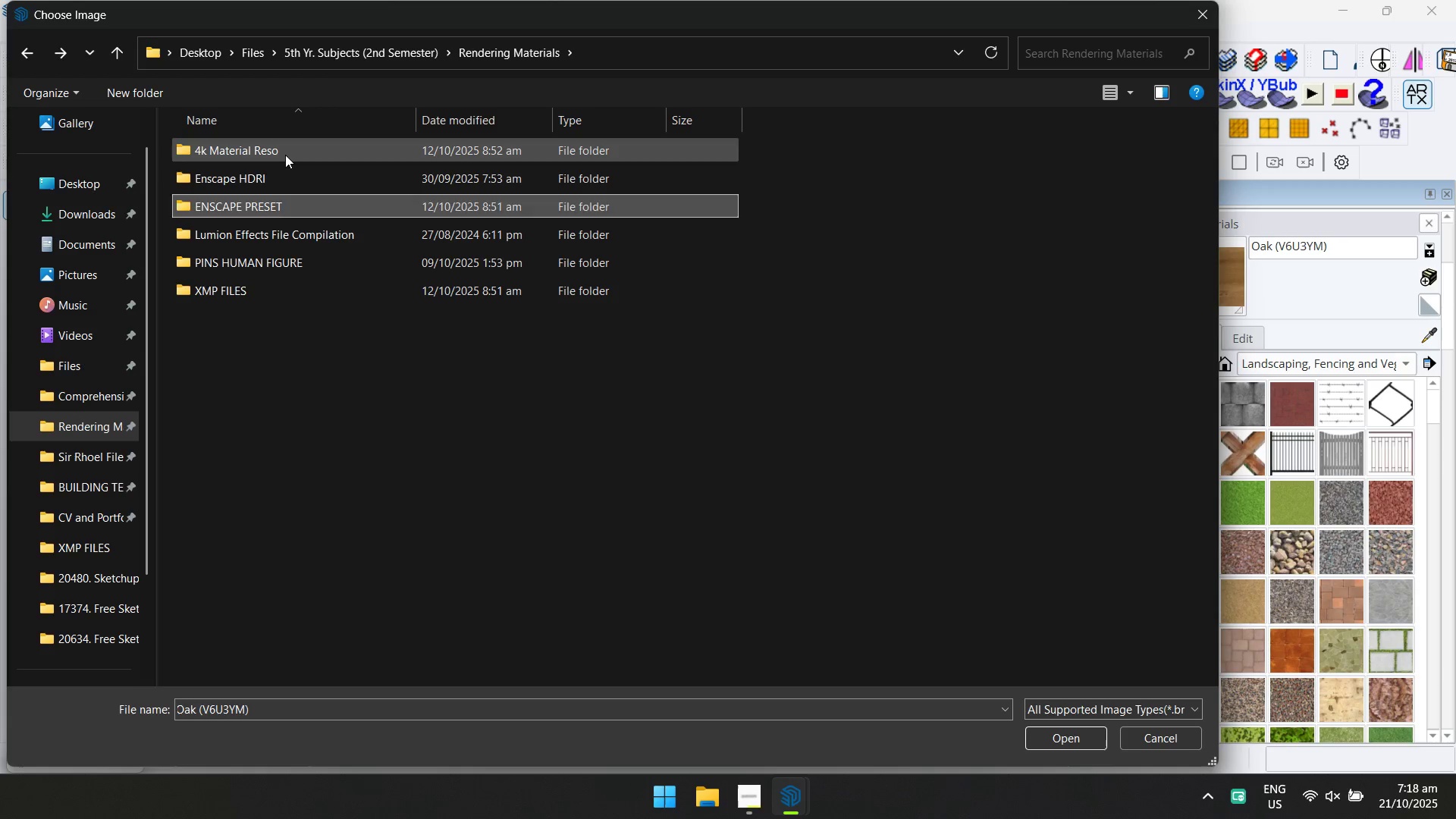 
double_click([285, 155])
 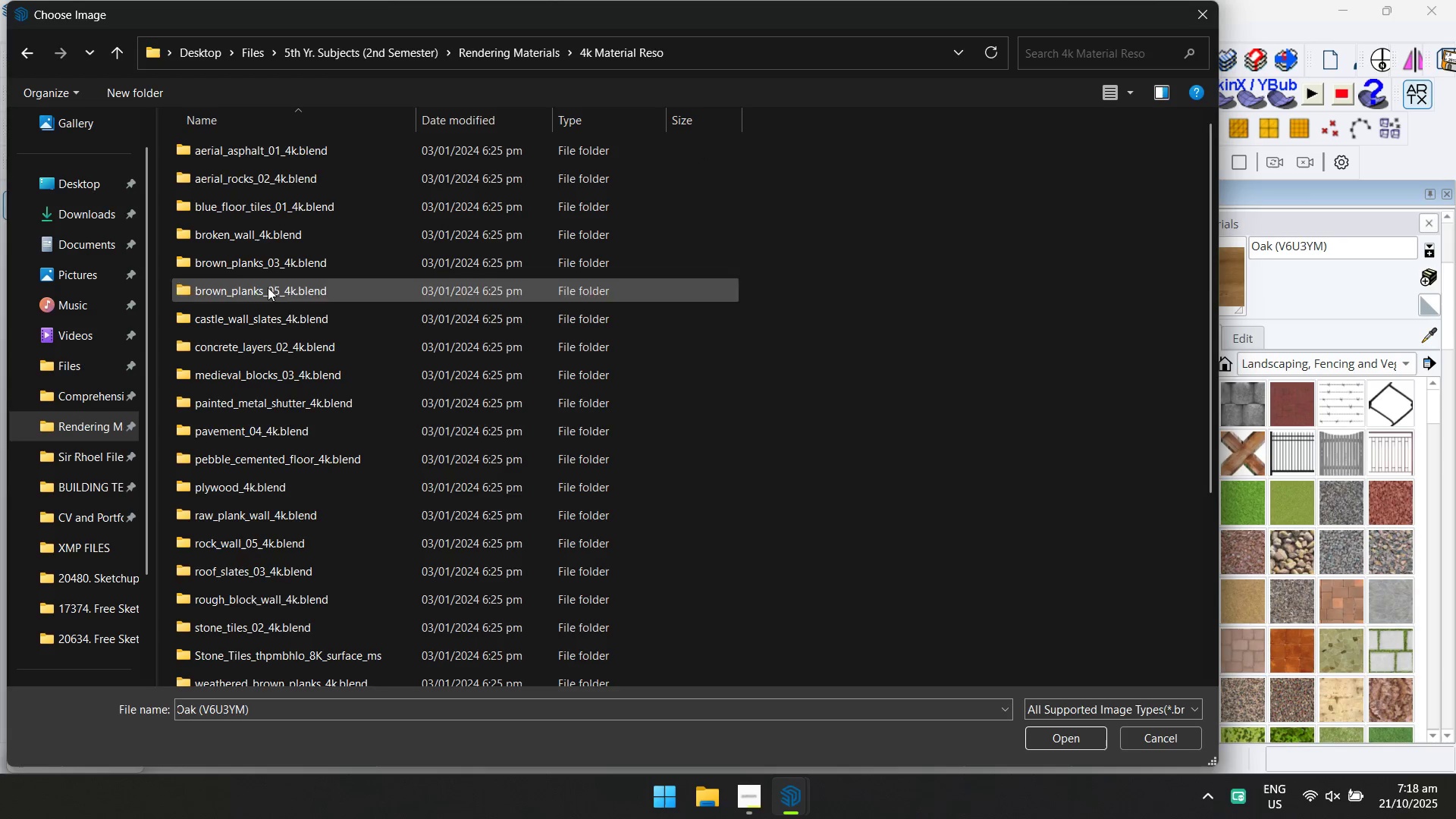 
scroll: coordinate [292, 527], scroll_direction: down, amount: 6.0
 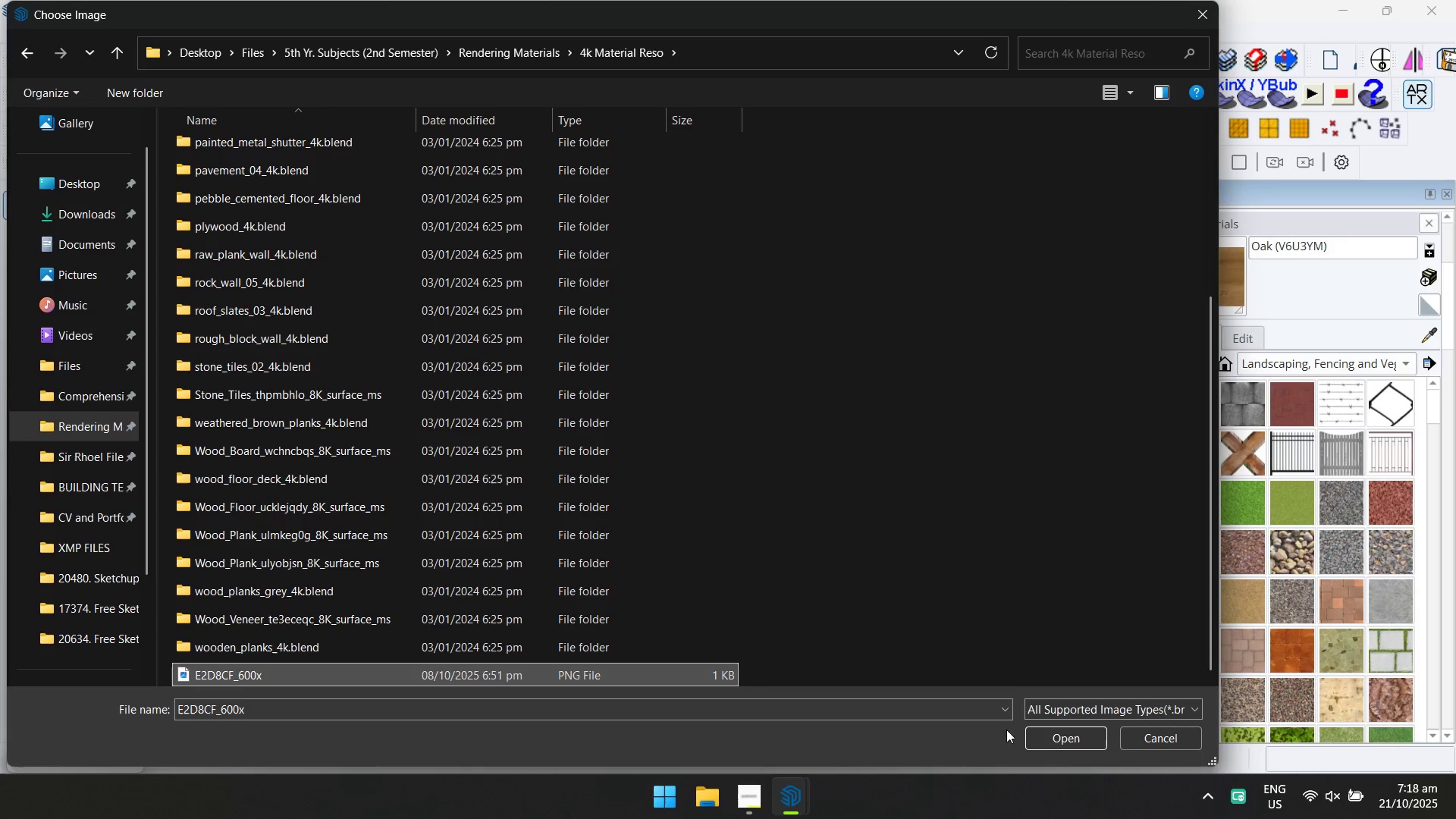 
left_click([1037, 736])
 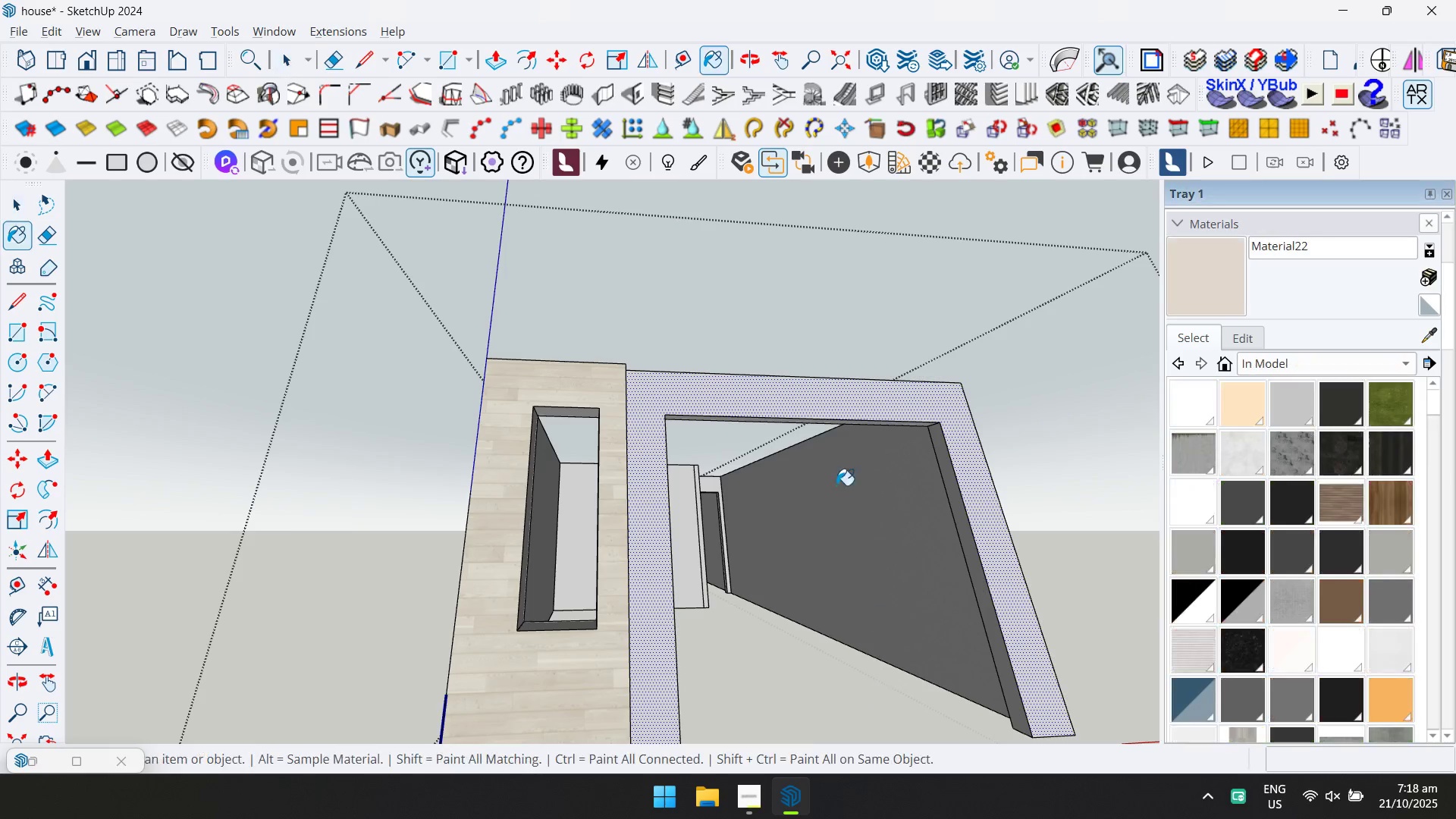 
left_click([934, 413])
 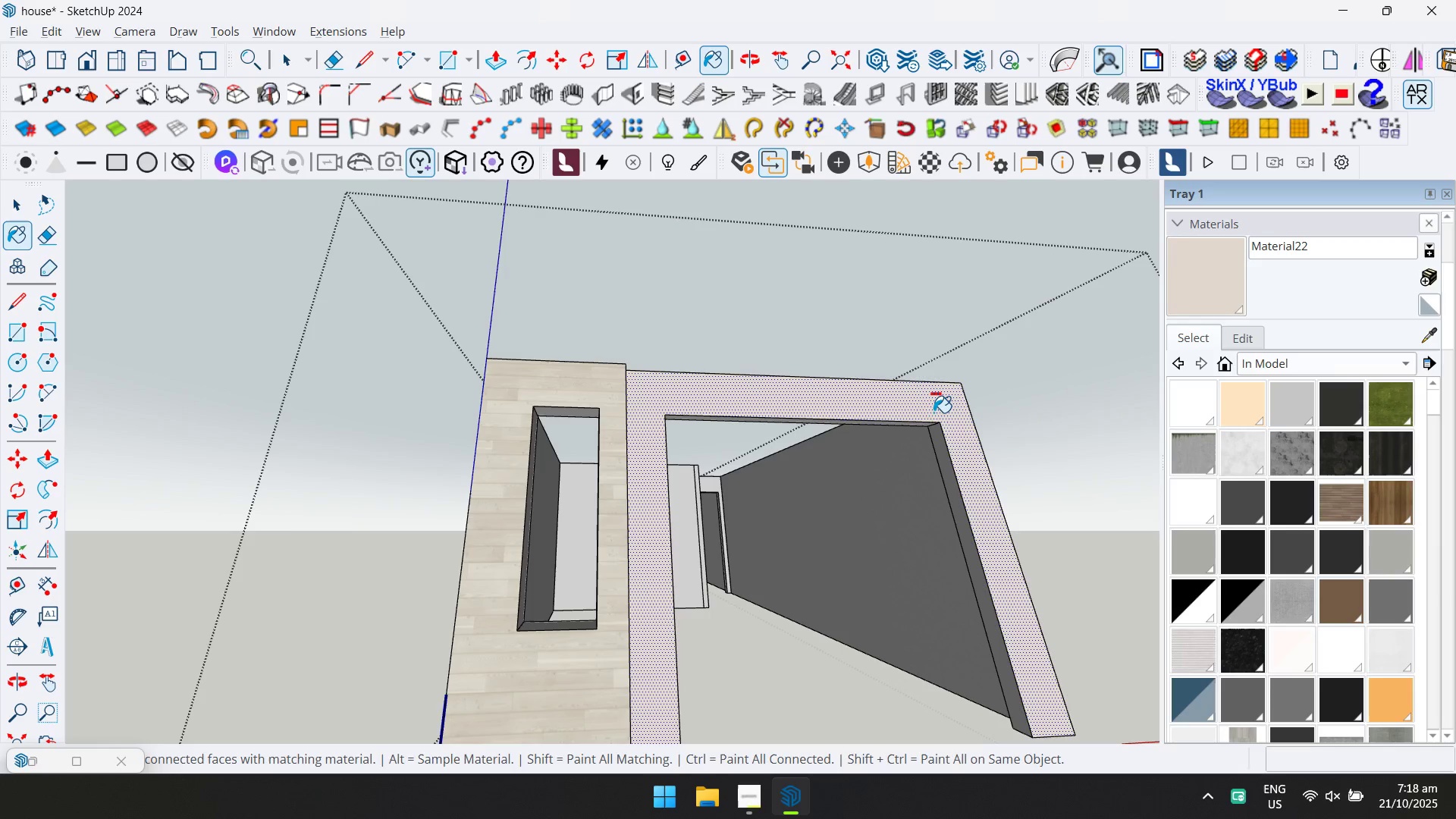 
key(Control+A)
 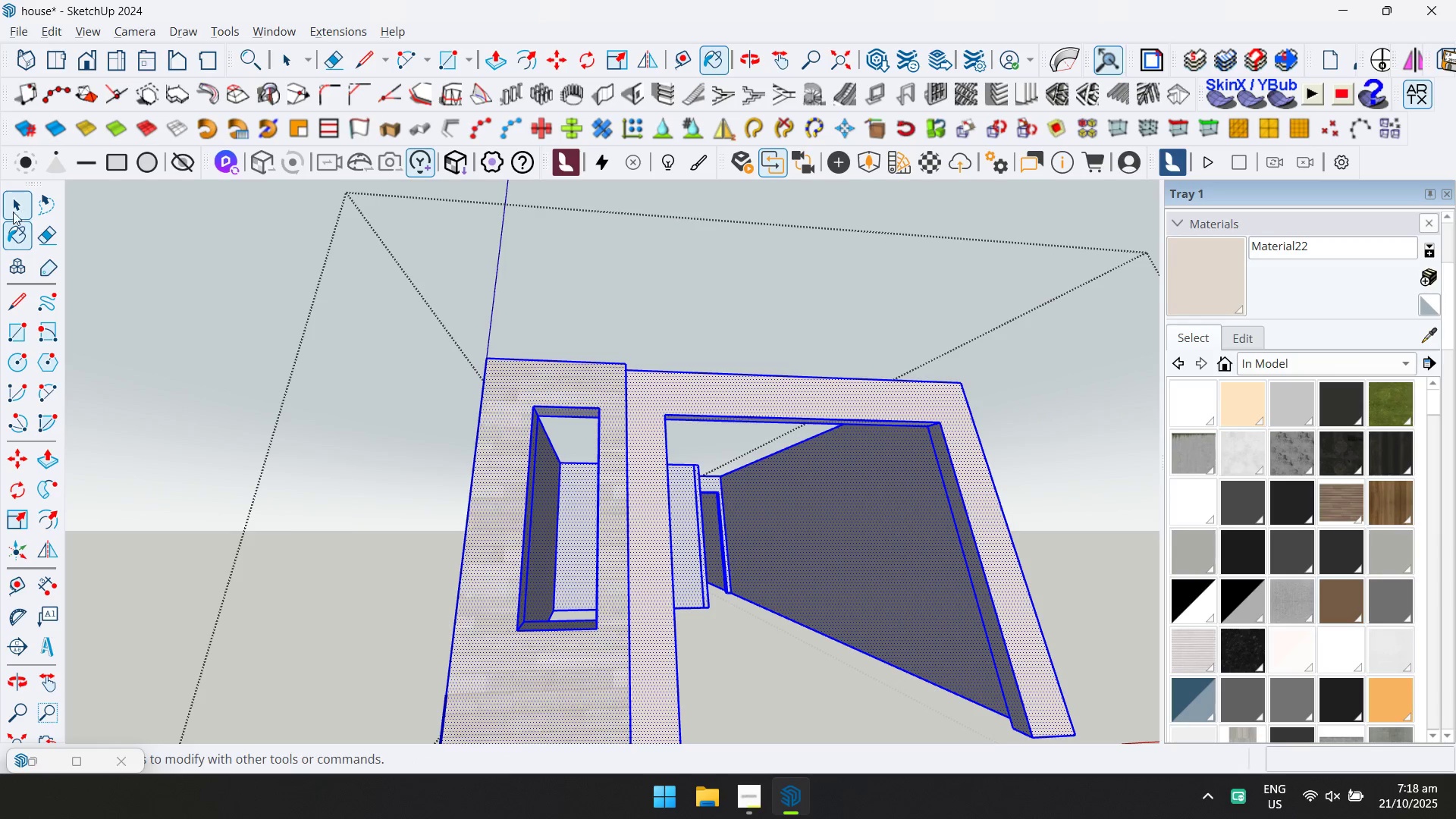 
key(Escape)
 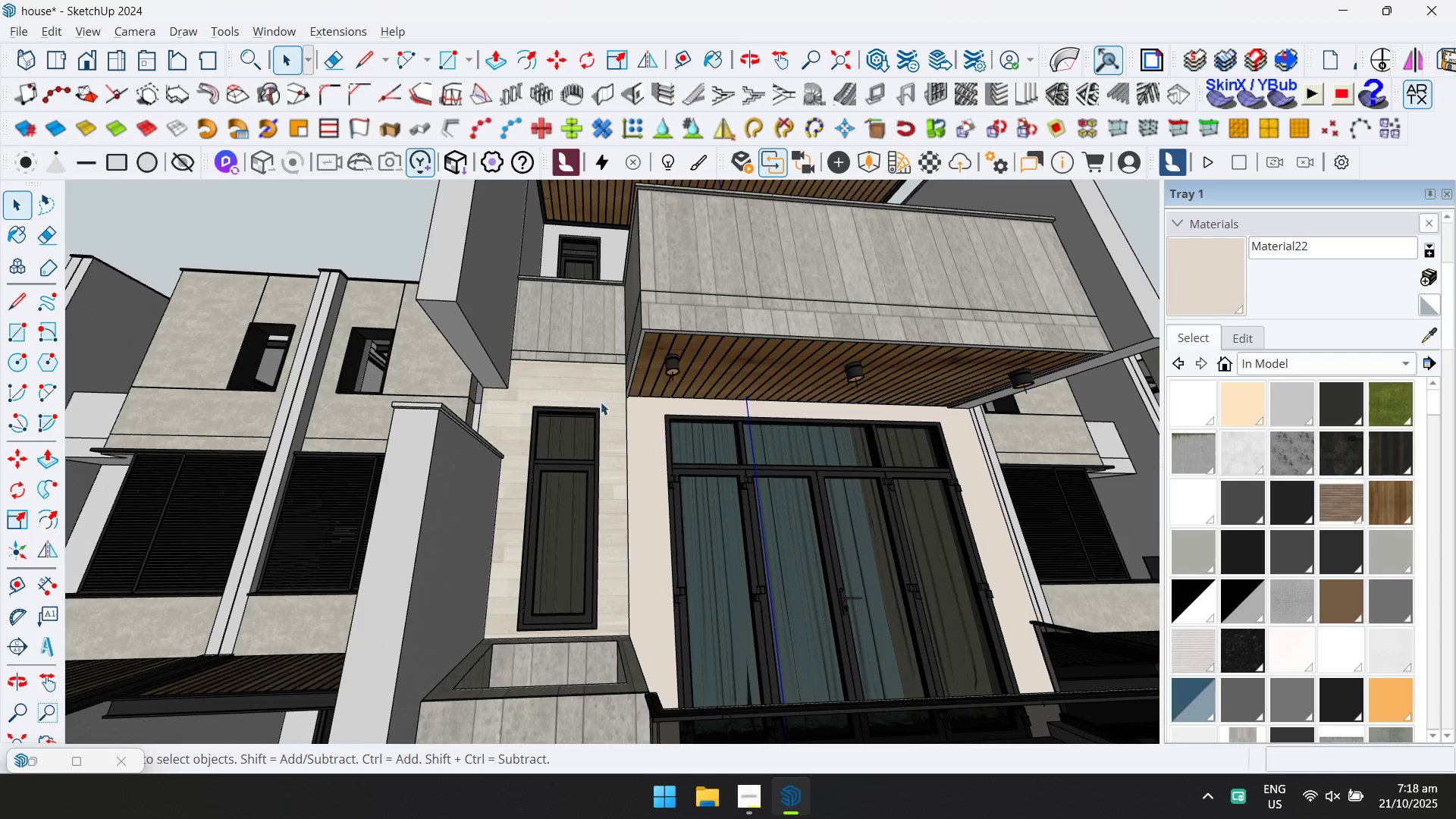 
scroll: coordinate [689, 434], scroll_direction: down, amount: 6.0
 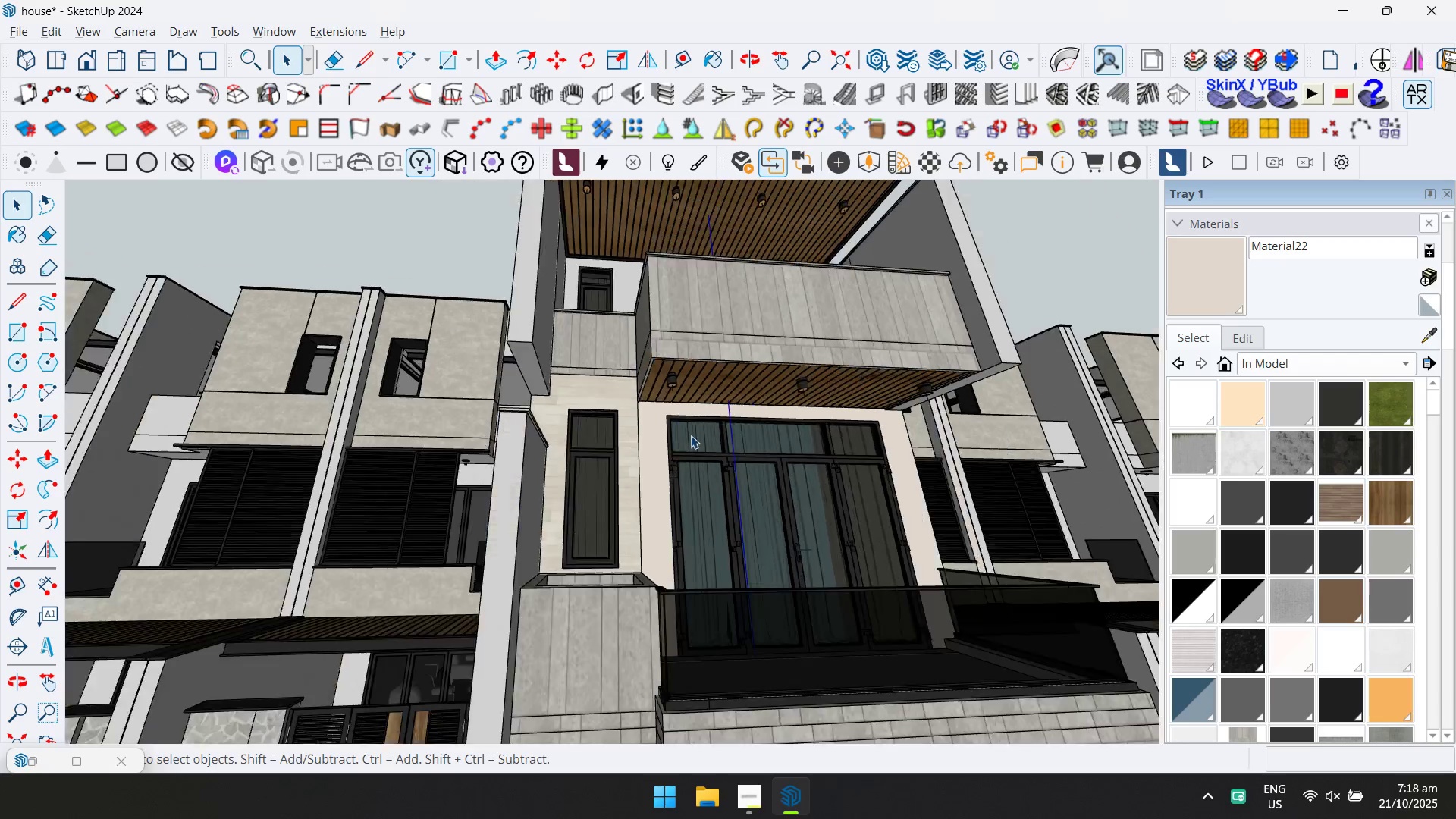 
key(Escape)
 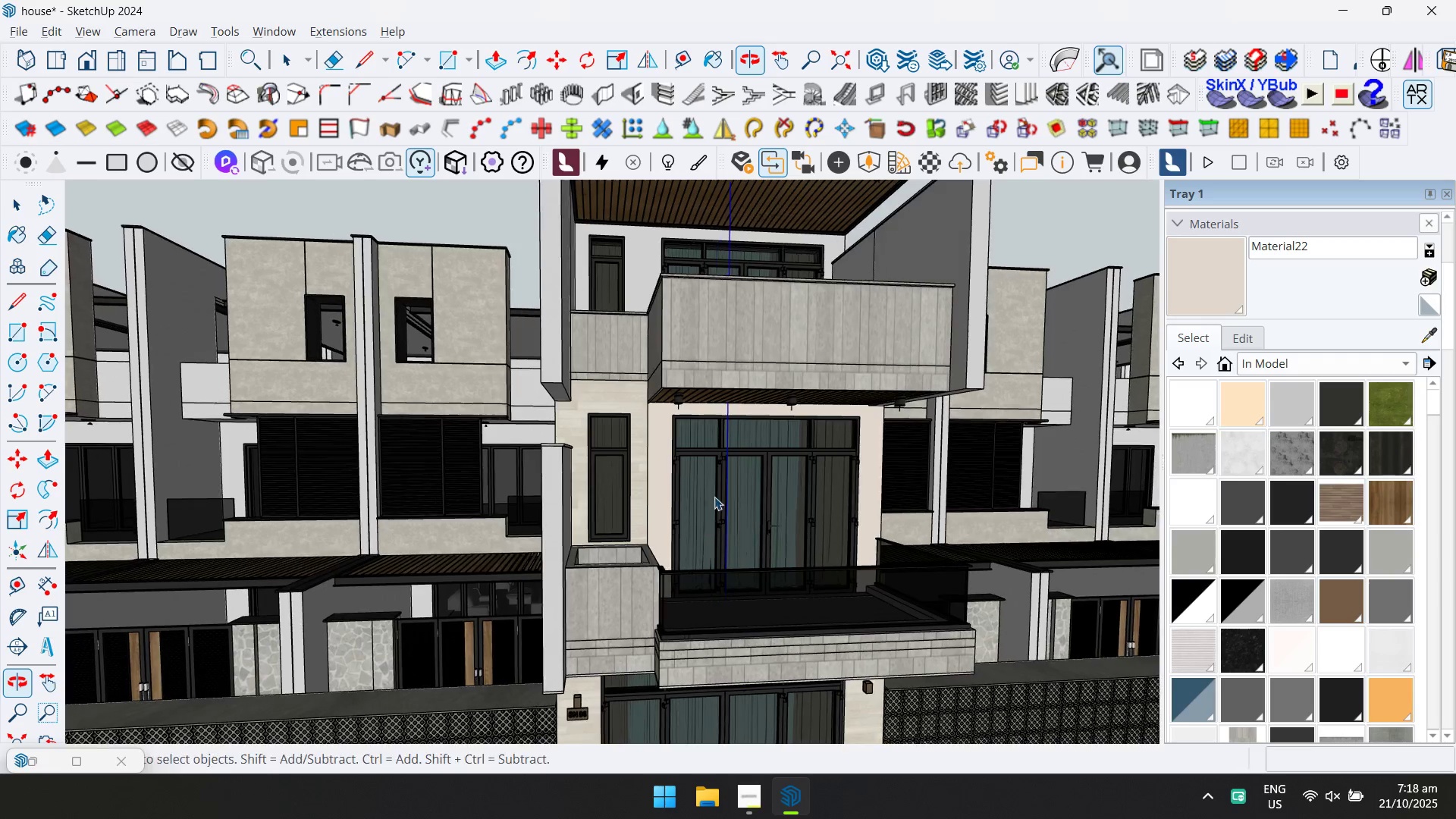 
scroll: coordinate [629, 232], scroll_direction: up, amount: 2.0
 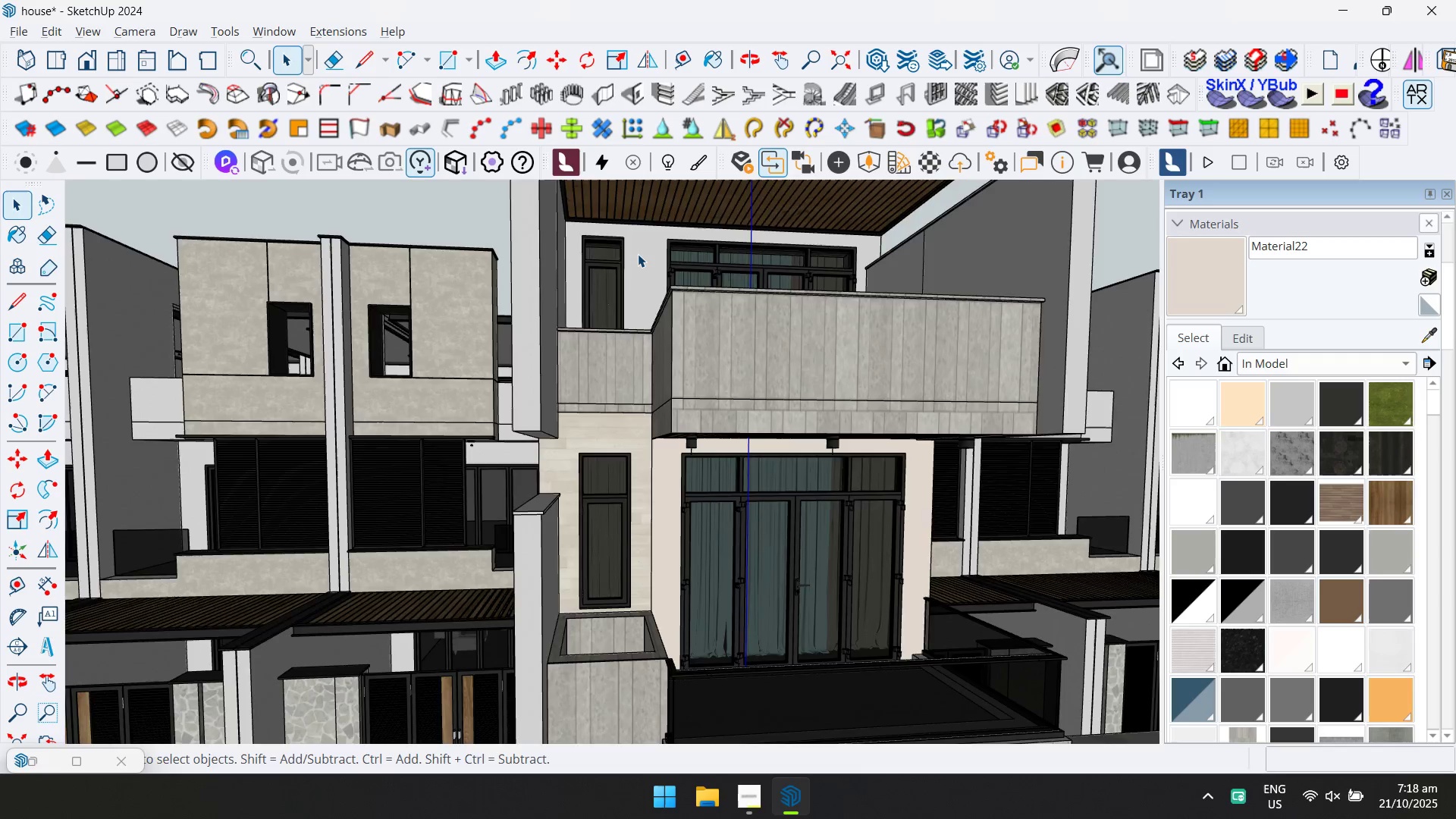 
double_click([638, 254])
 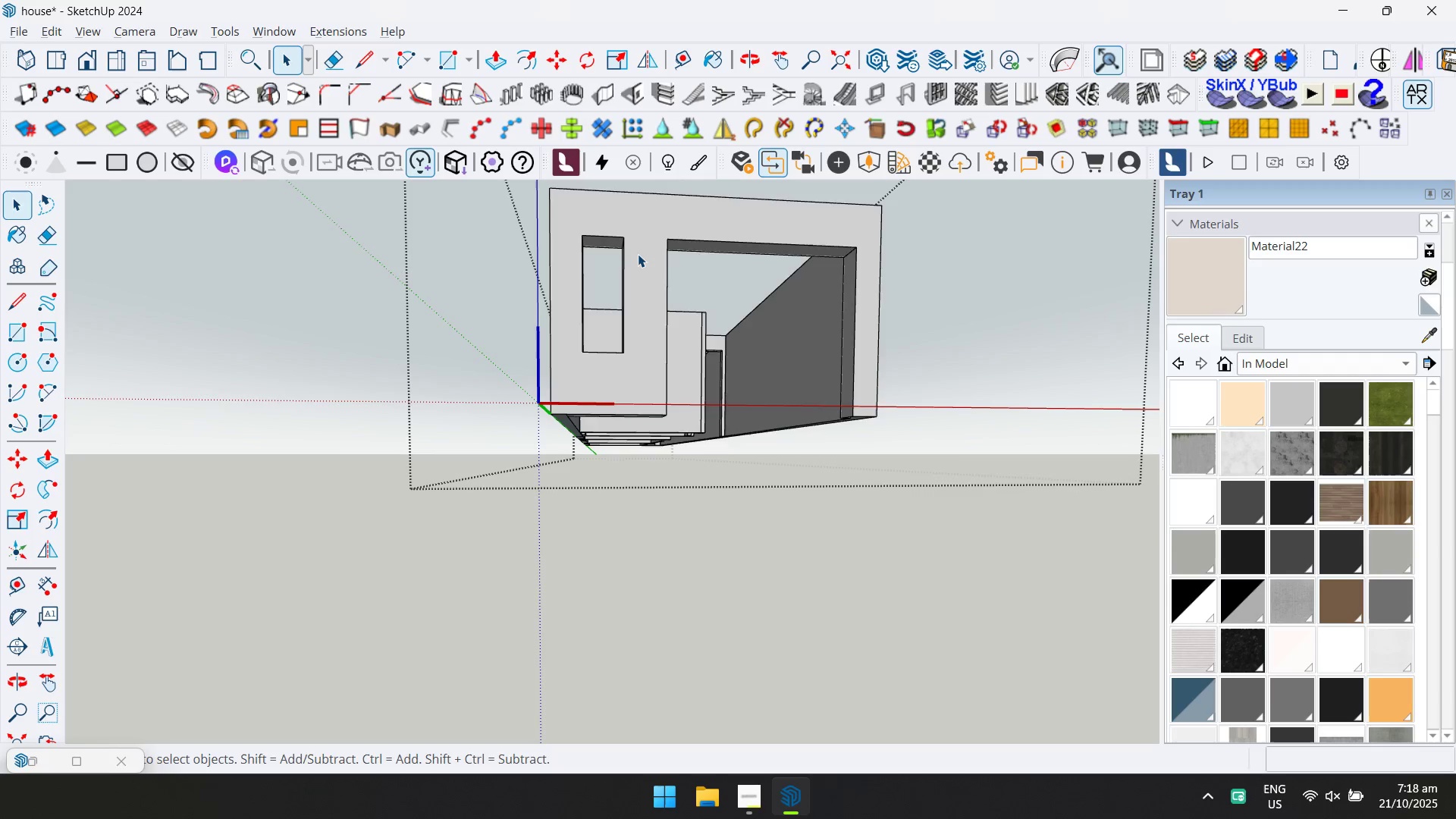 
triple_click([638, 254])
 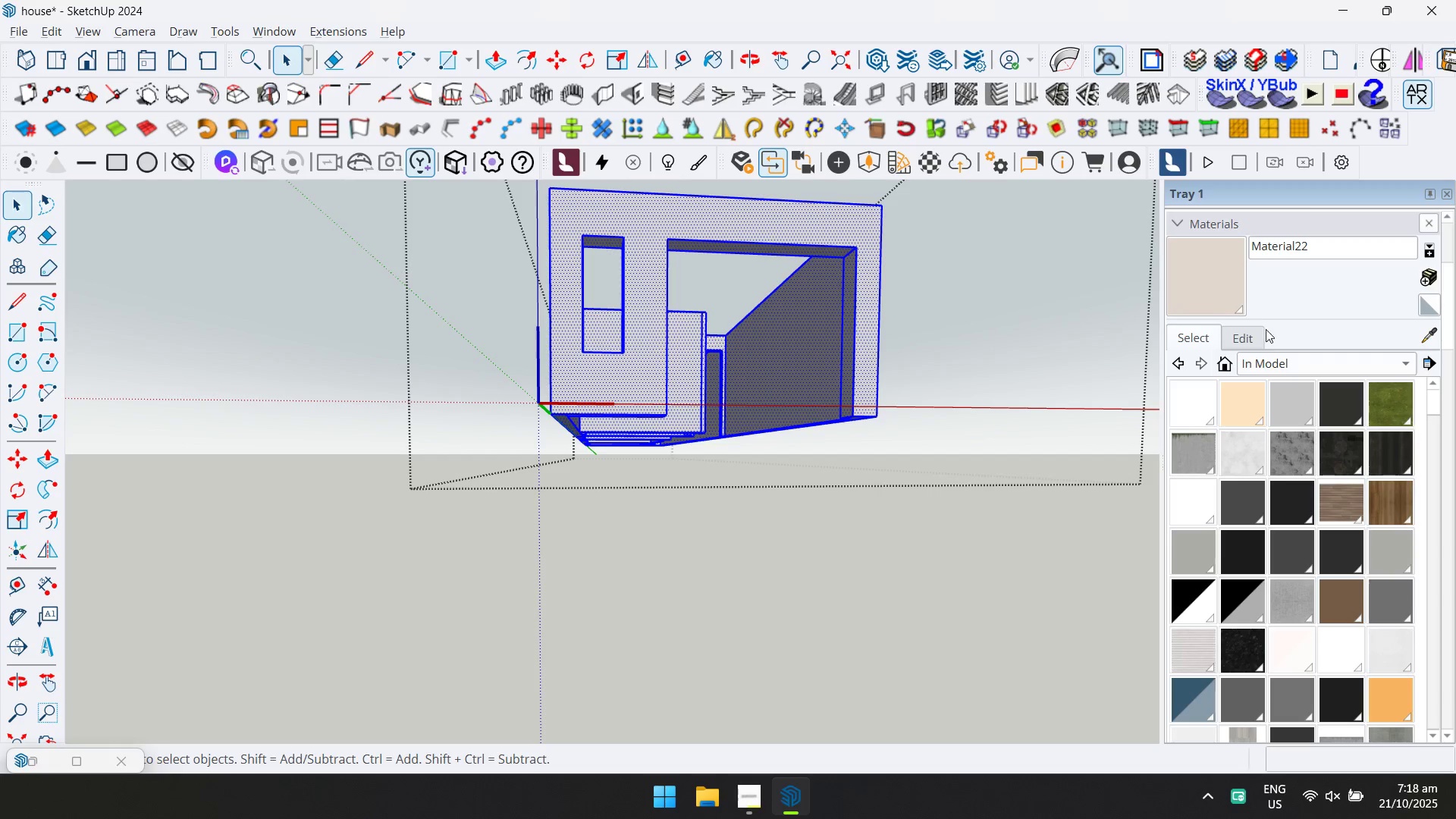 
left_click([1244, 293])
 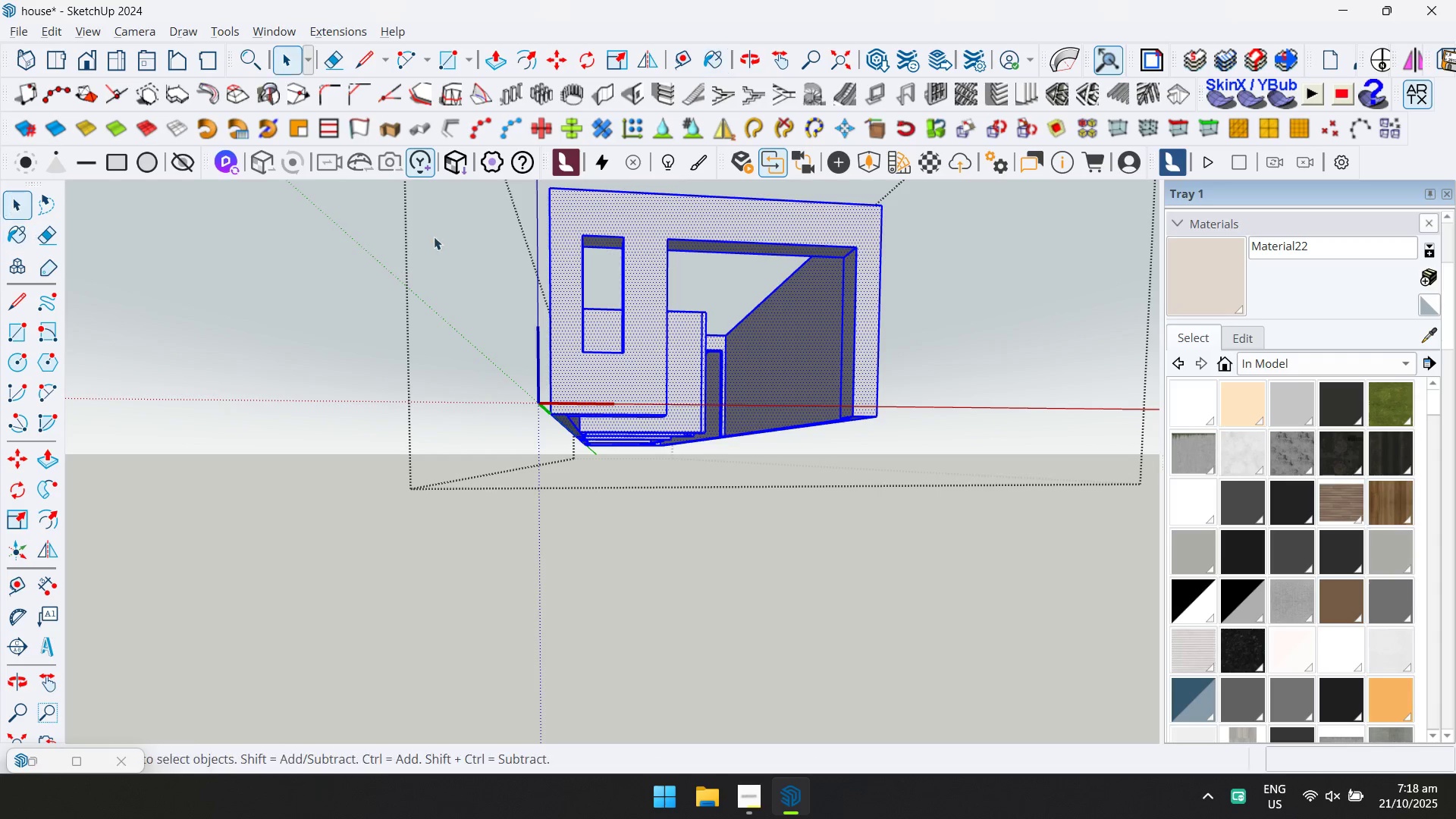 
left_click([637, 261])
 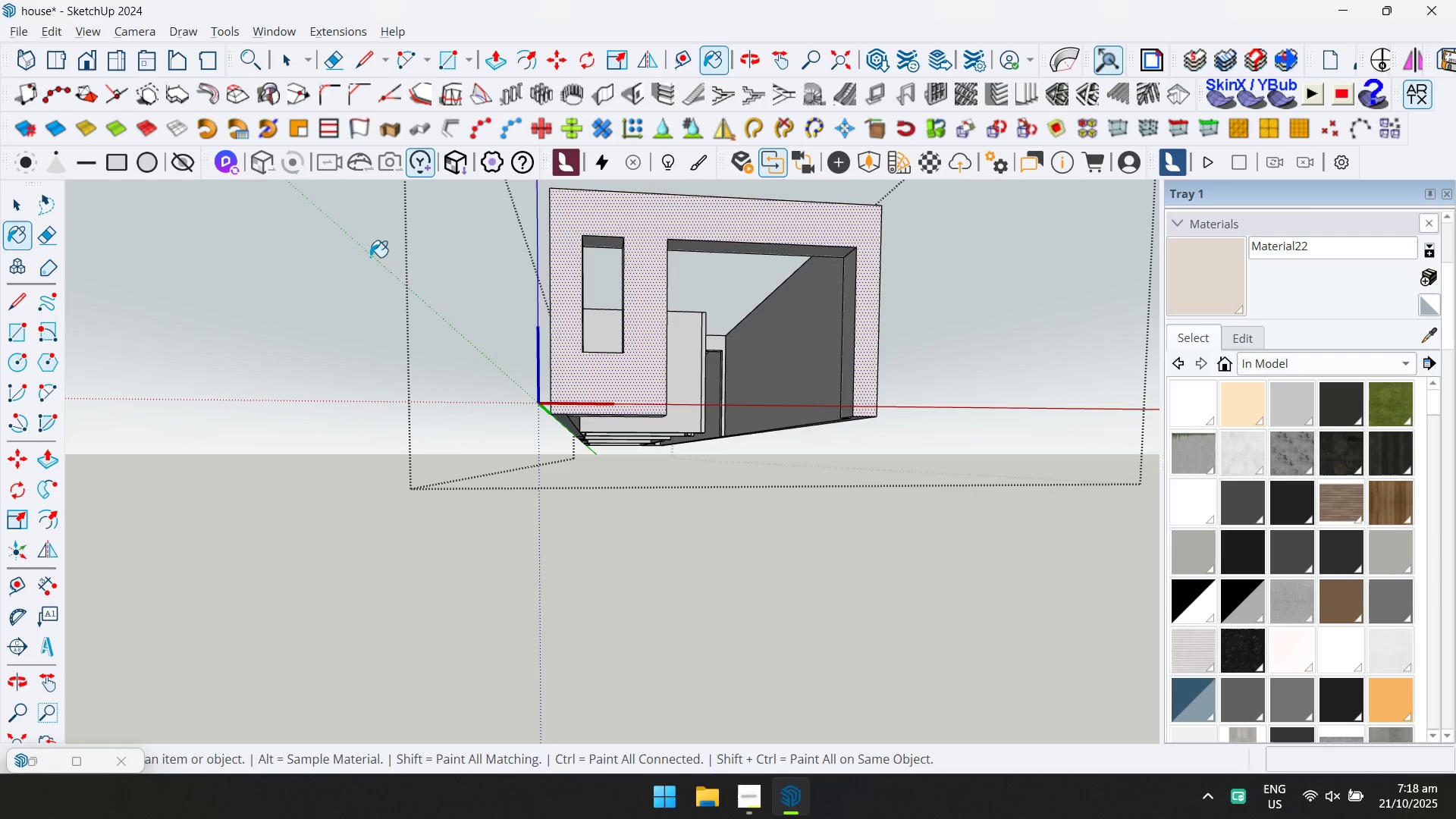 
left_click([28, 210])
 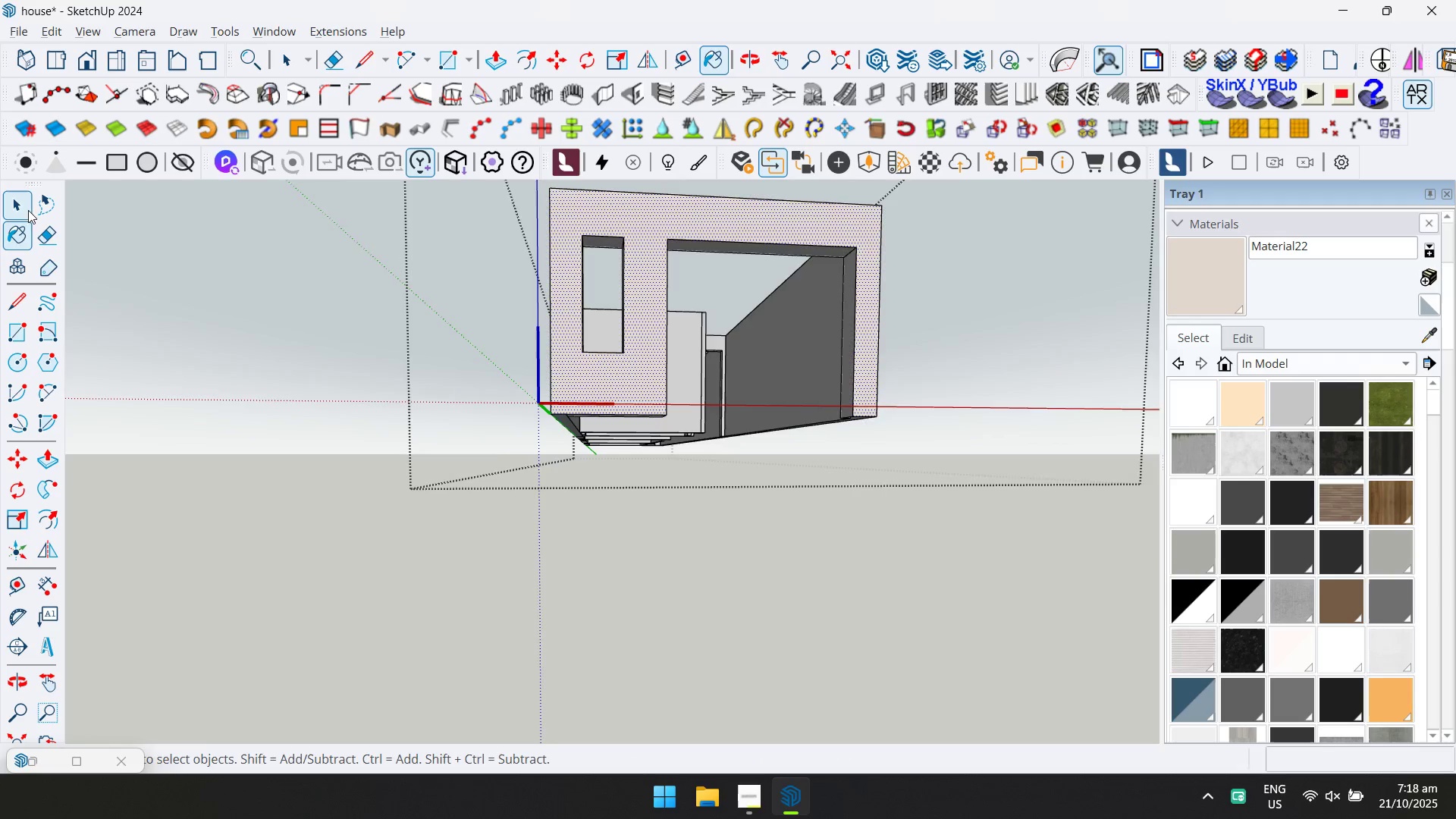 
key(Escape)
 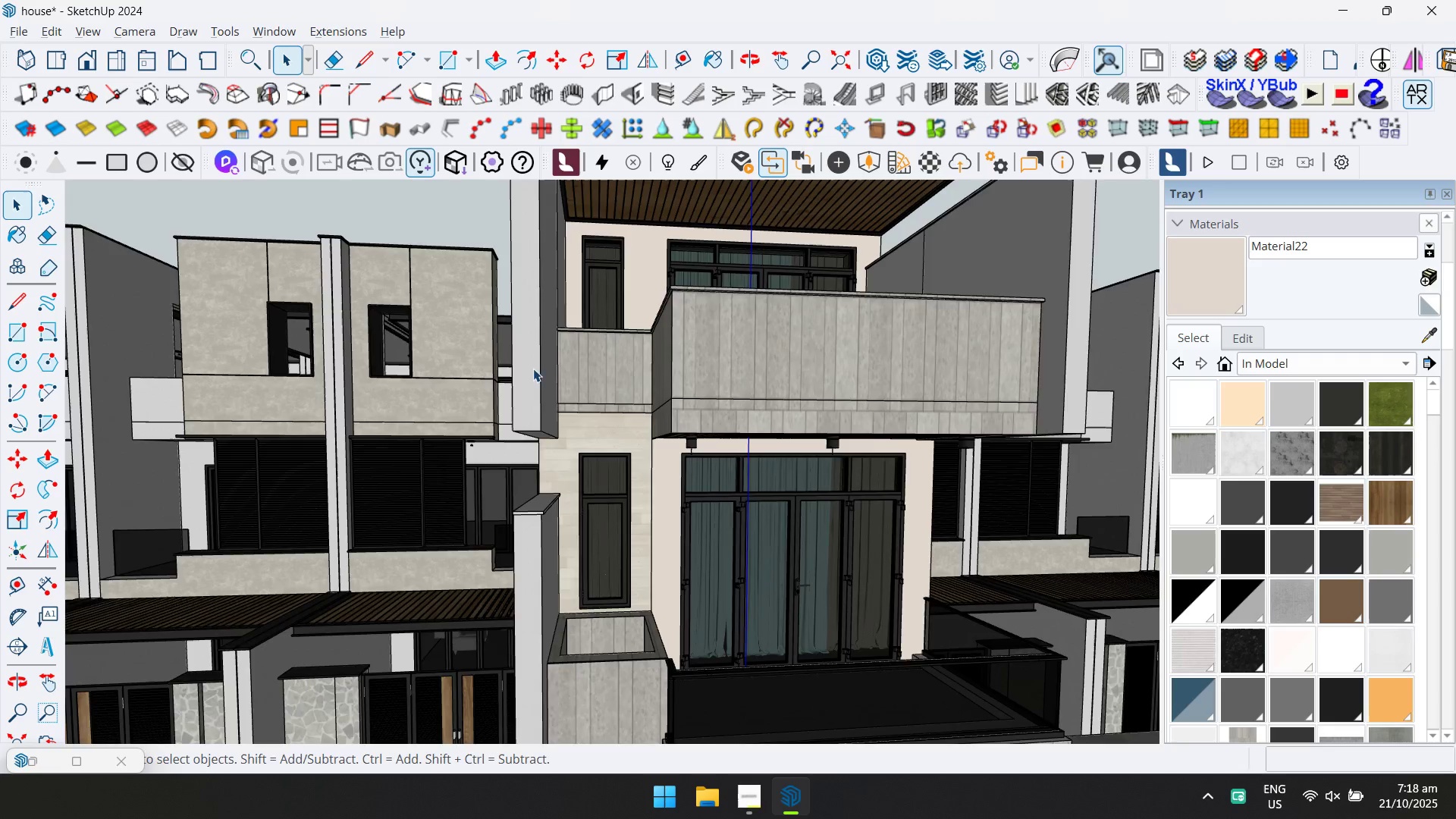 
scroll: coordinate [686, 396], scroll_direction: down, amount: 5.0
 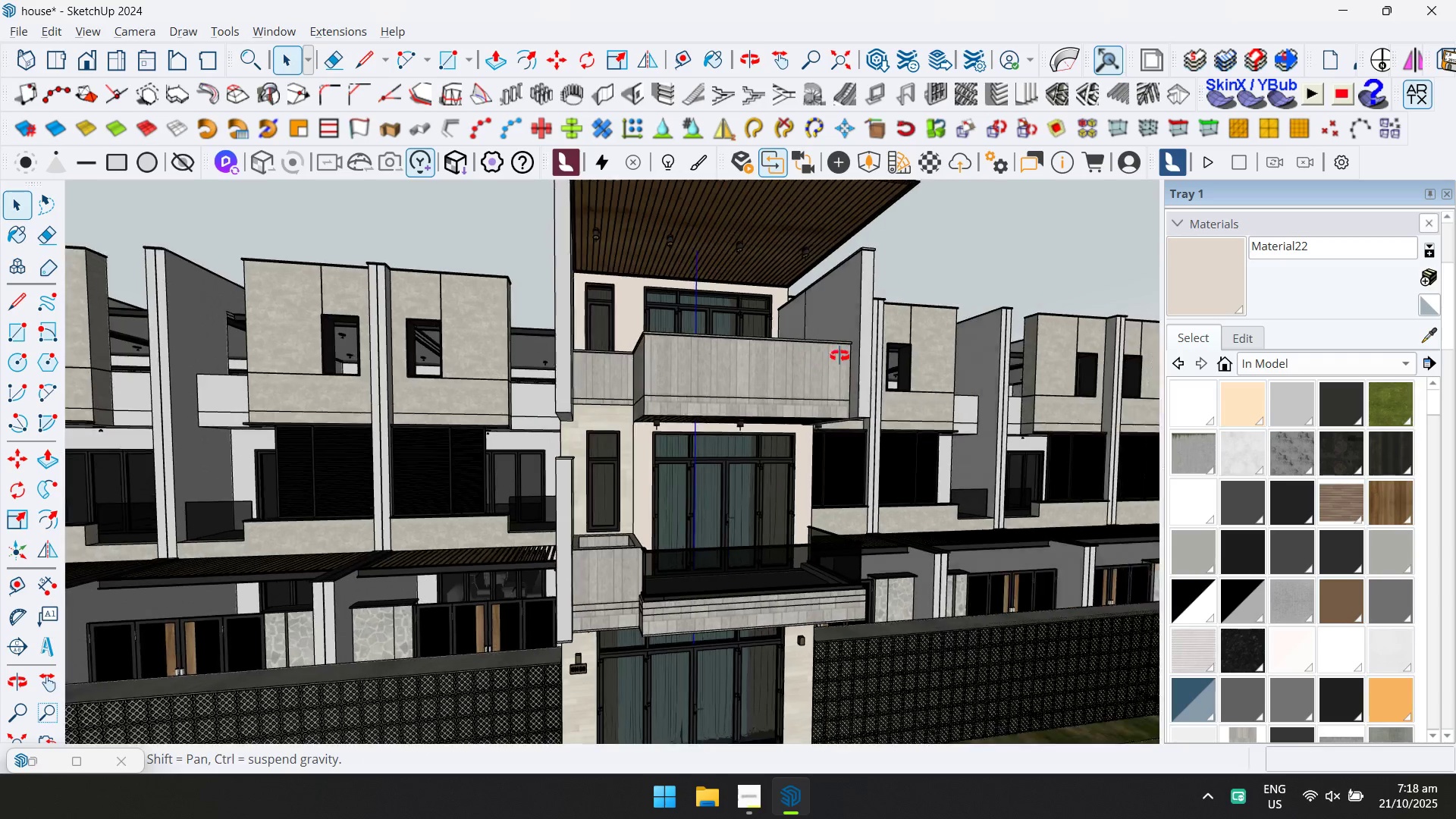 
key(Escape)
 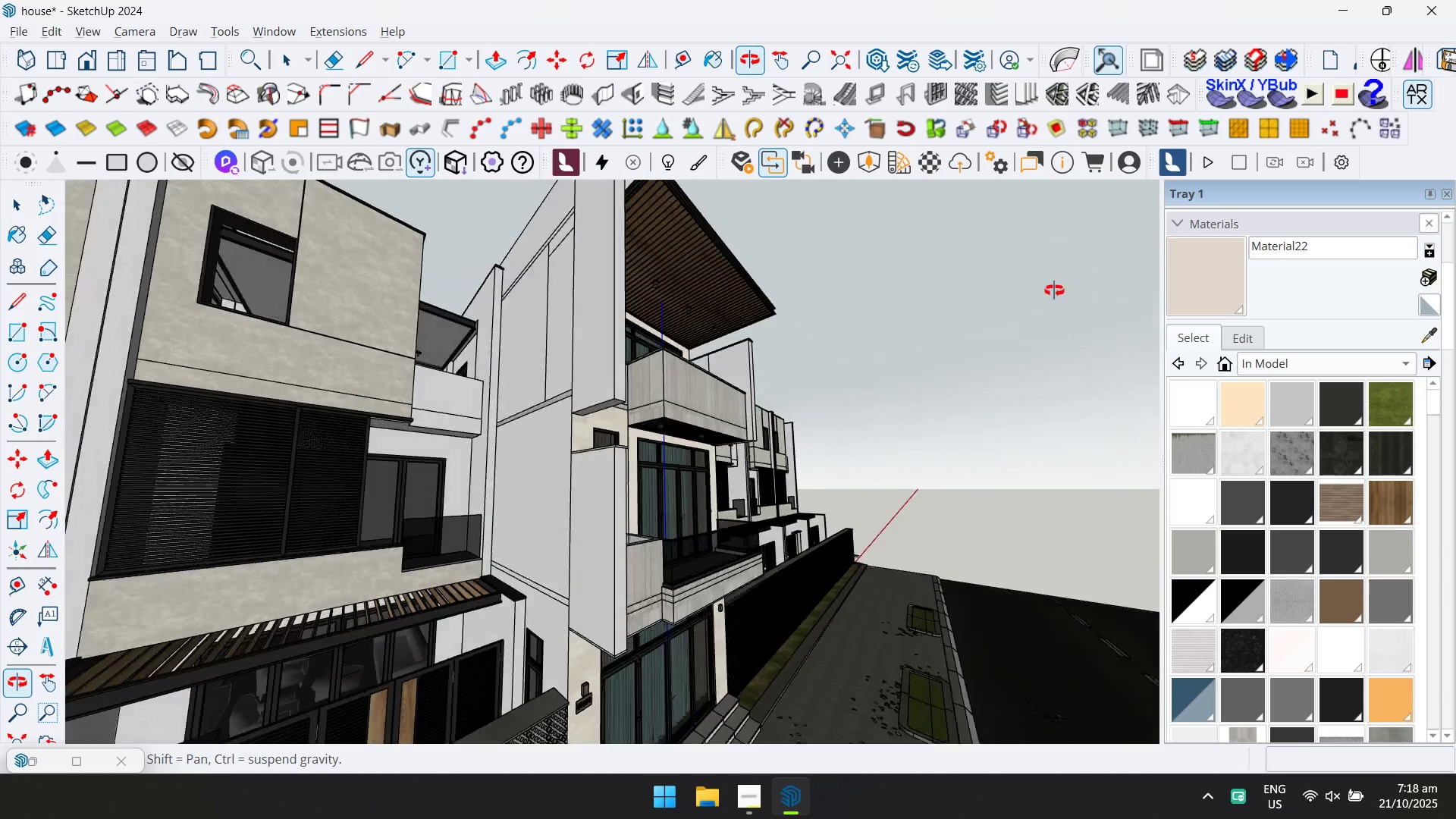 
key(Shift+ShiftLeft)
 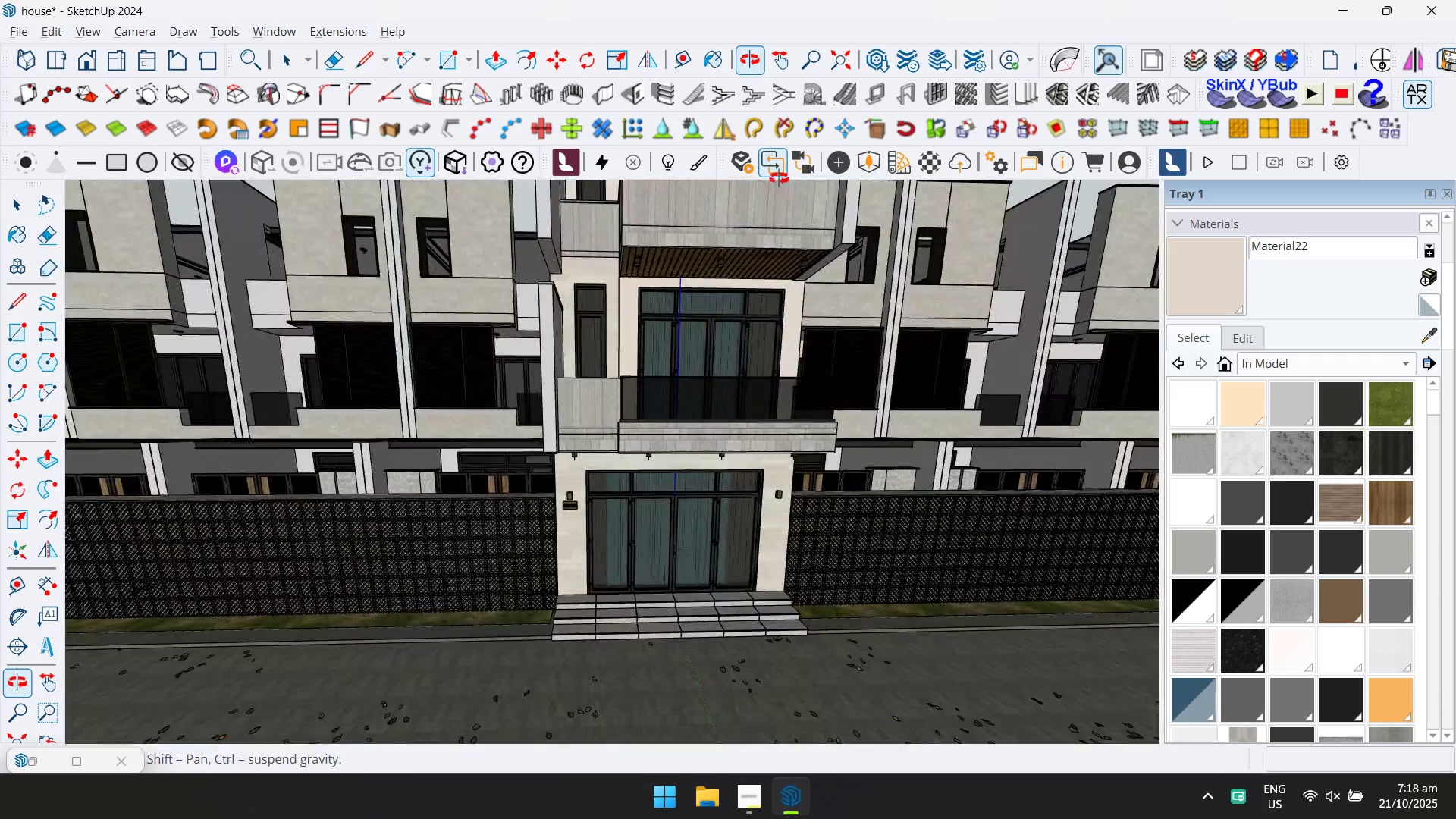 
scroll: coordinate [500, 339], scroll_direction: up, amount: 5.0
 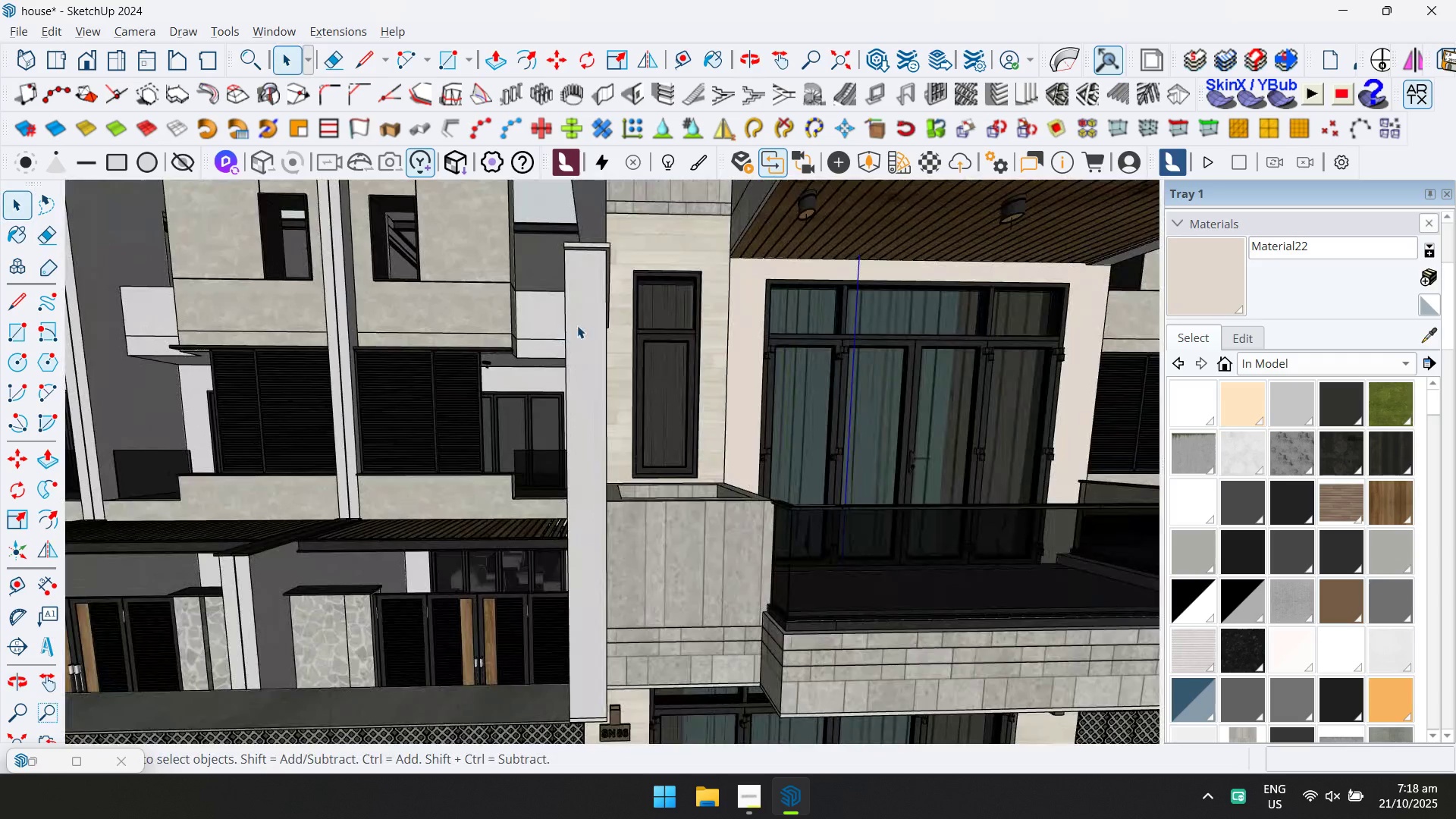 
double_click([583, 322])
 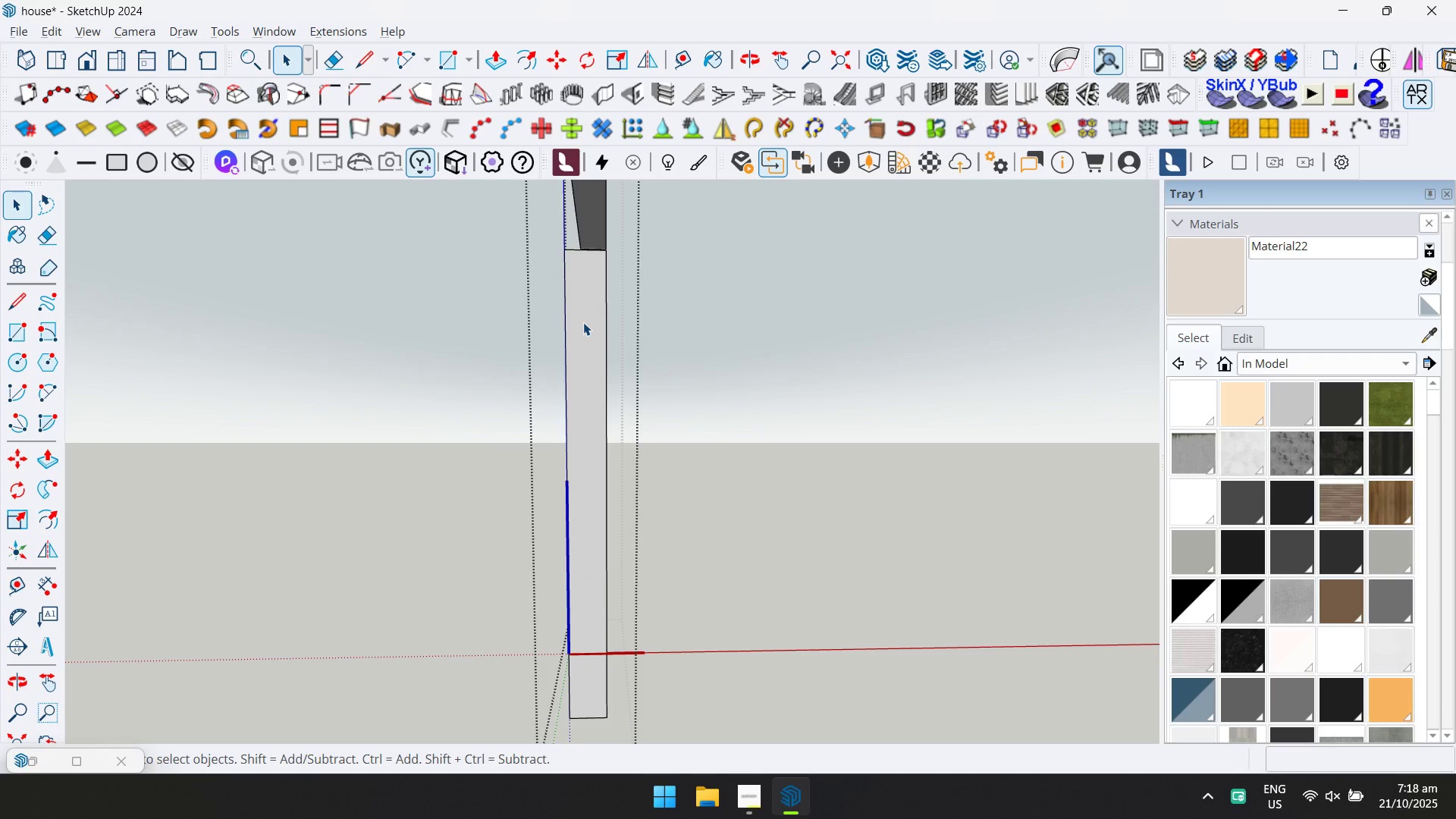 
triple_click([583, 322])
 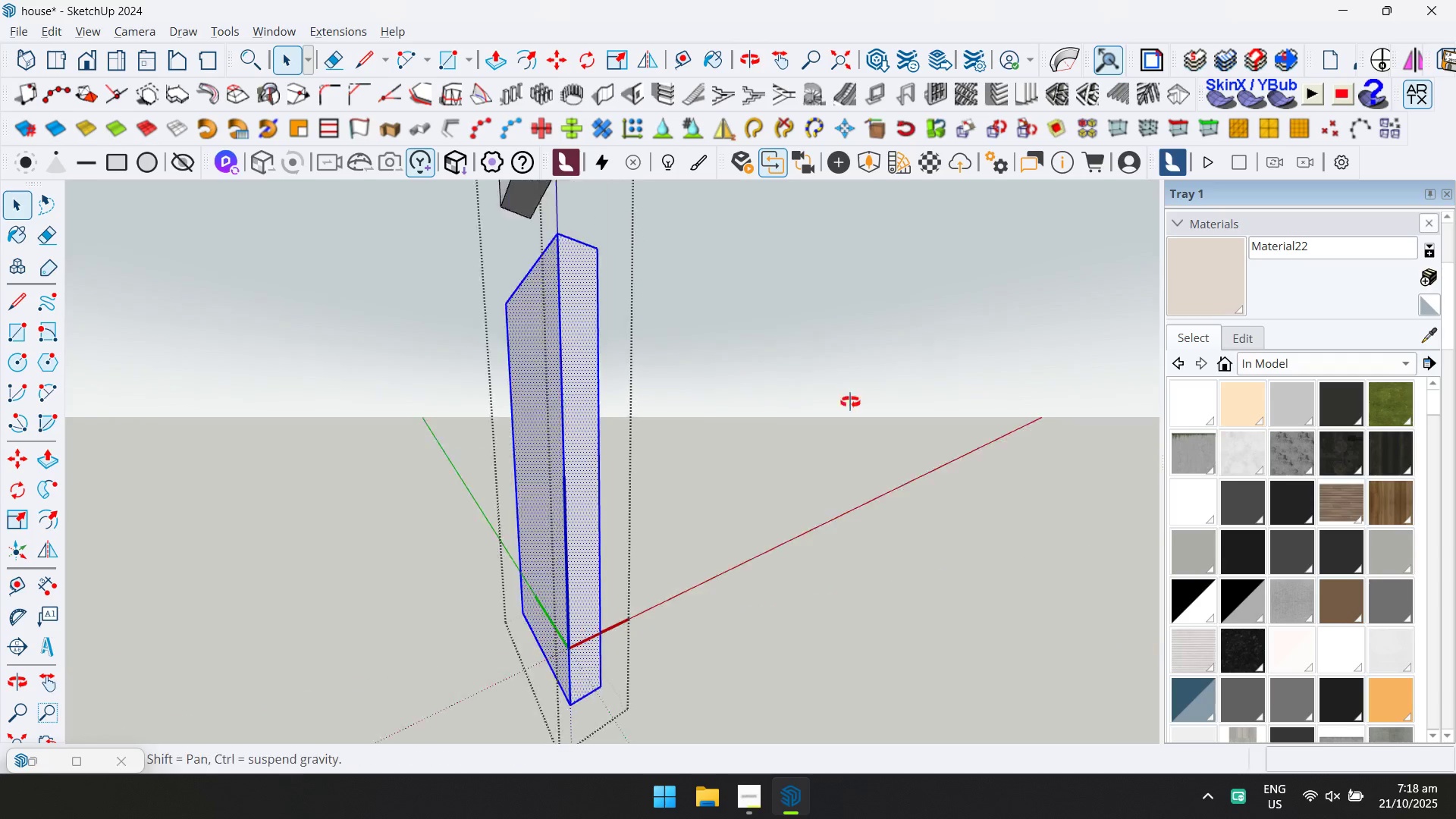 
key(Control+A)
 